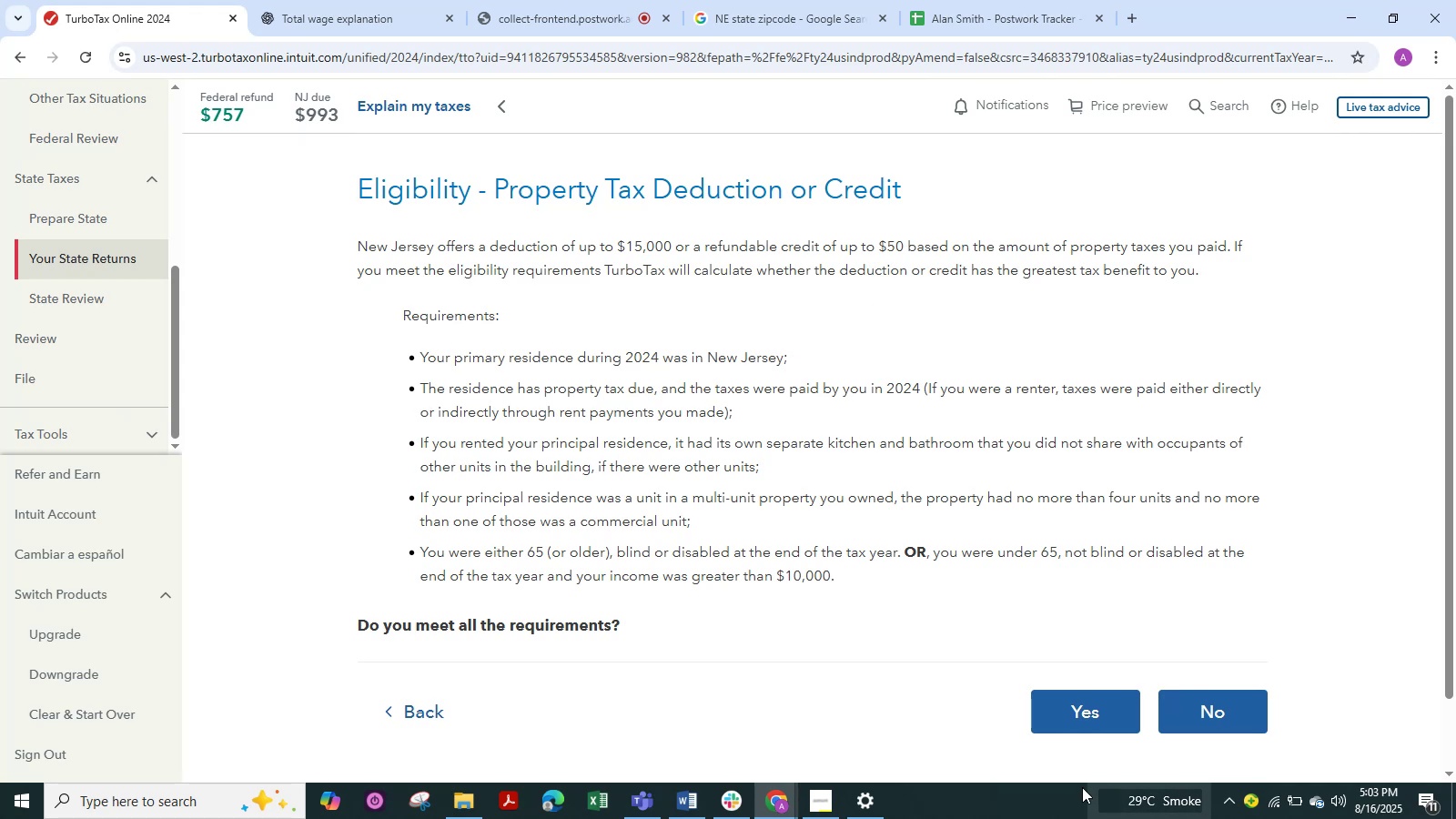 
wait(5.16)
 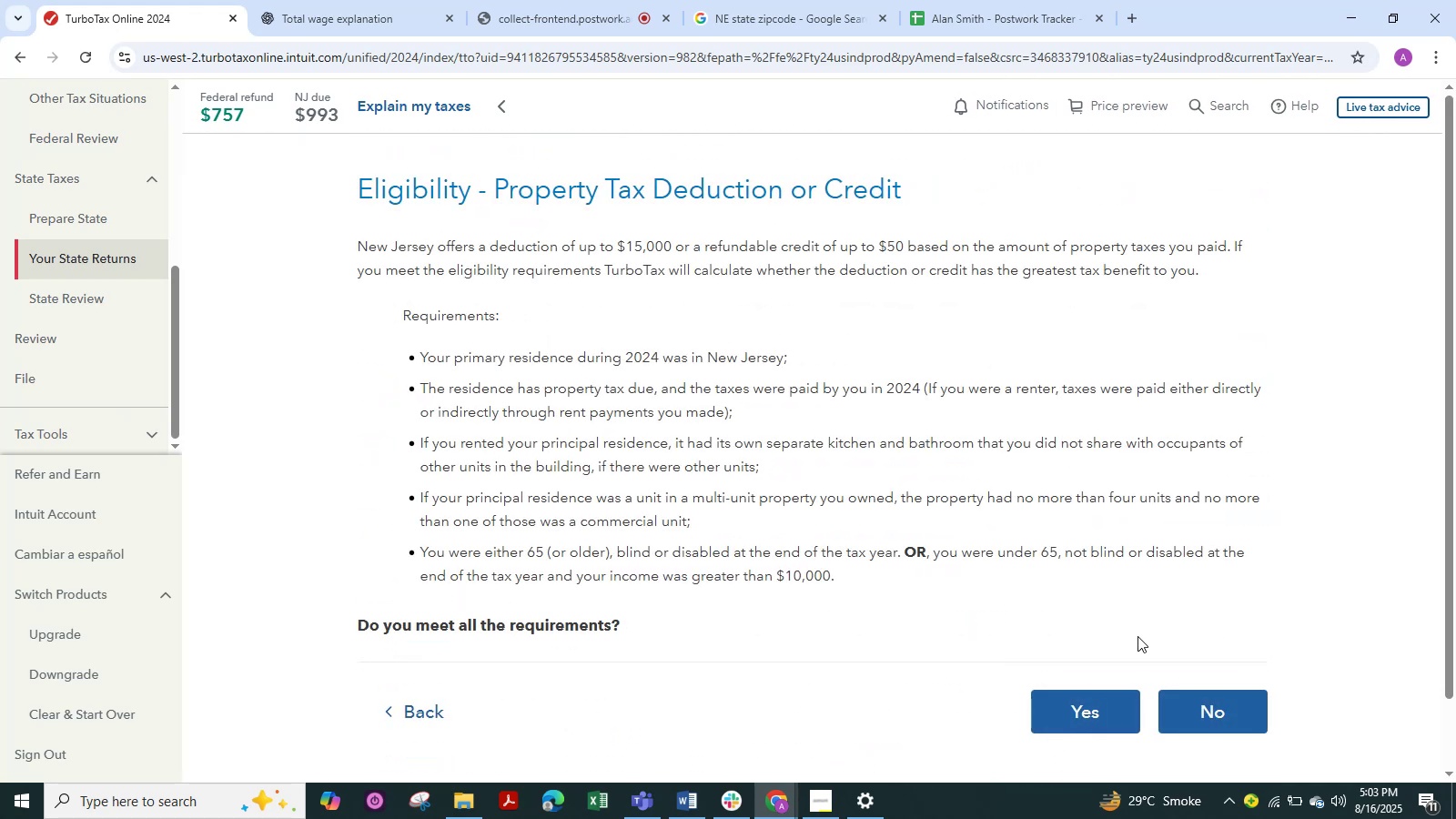 
left_click([1251, 727])
 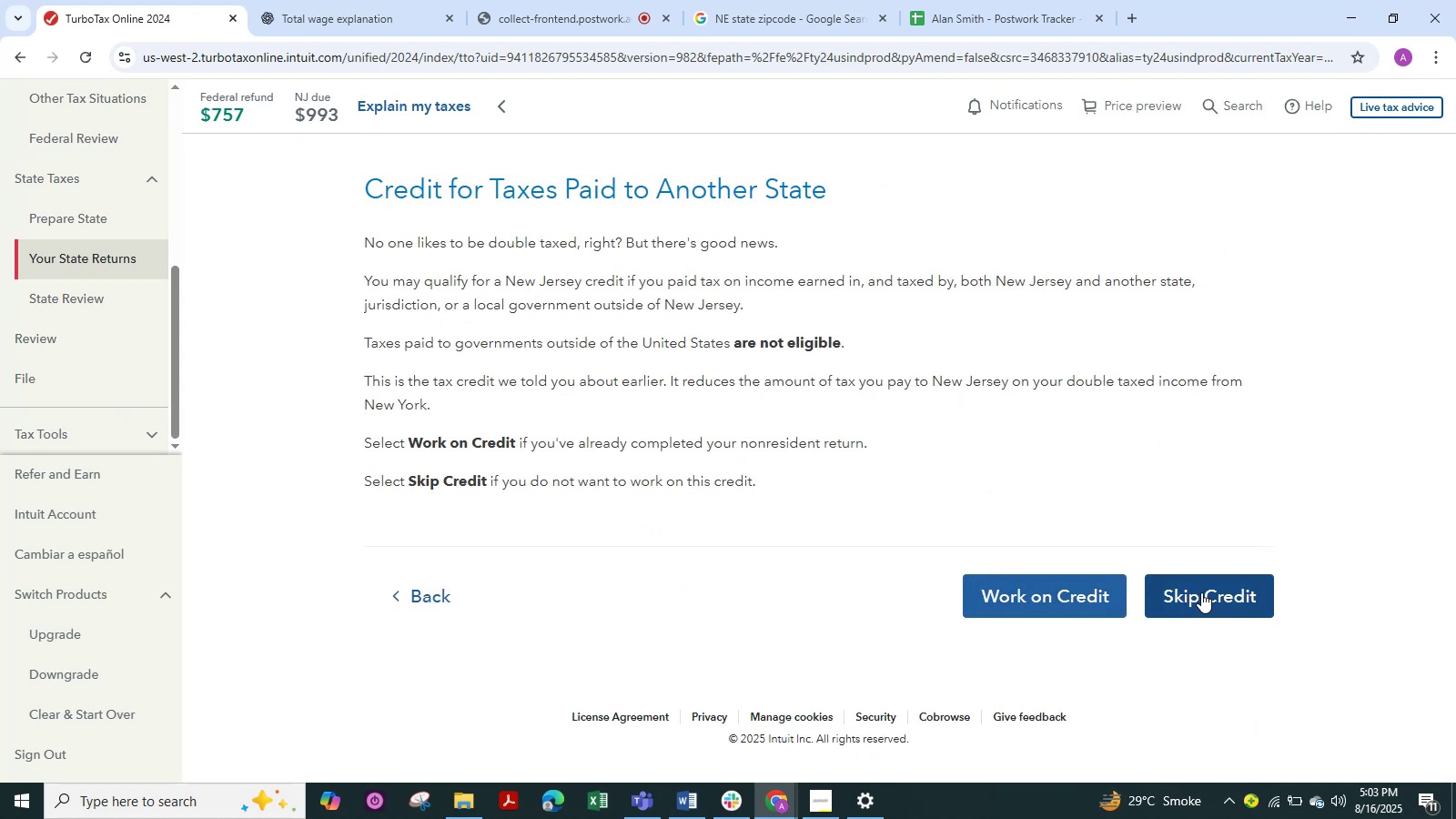 
left_click([1040, 598])
 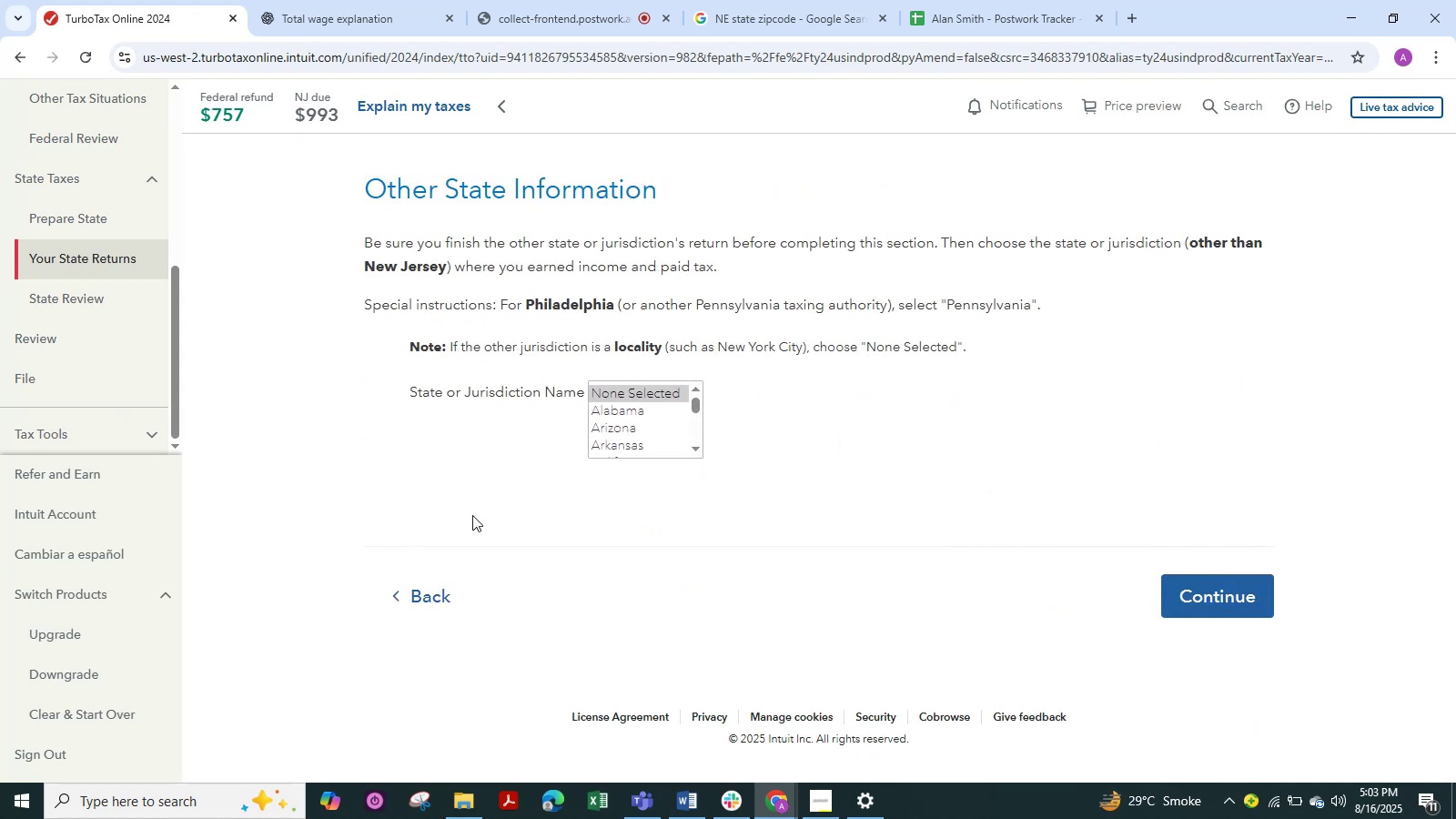 
left_click([426, 592])
 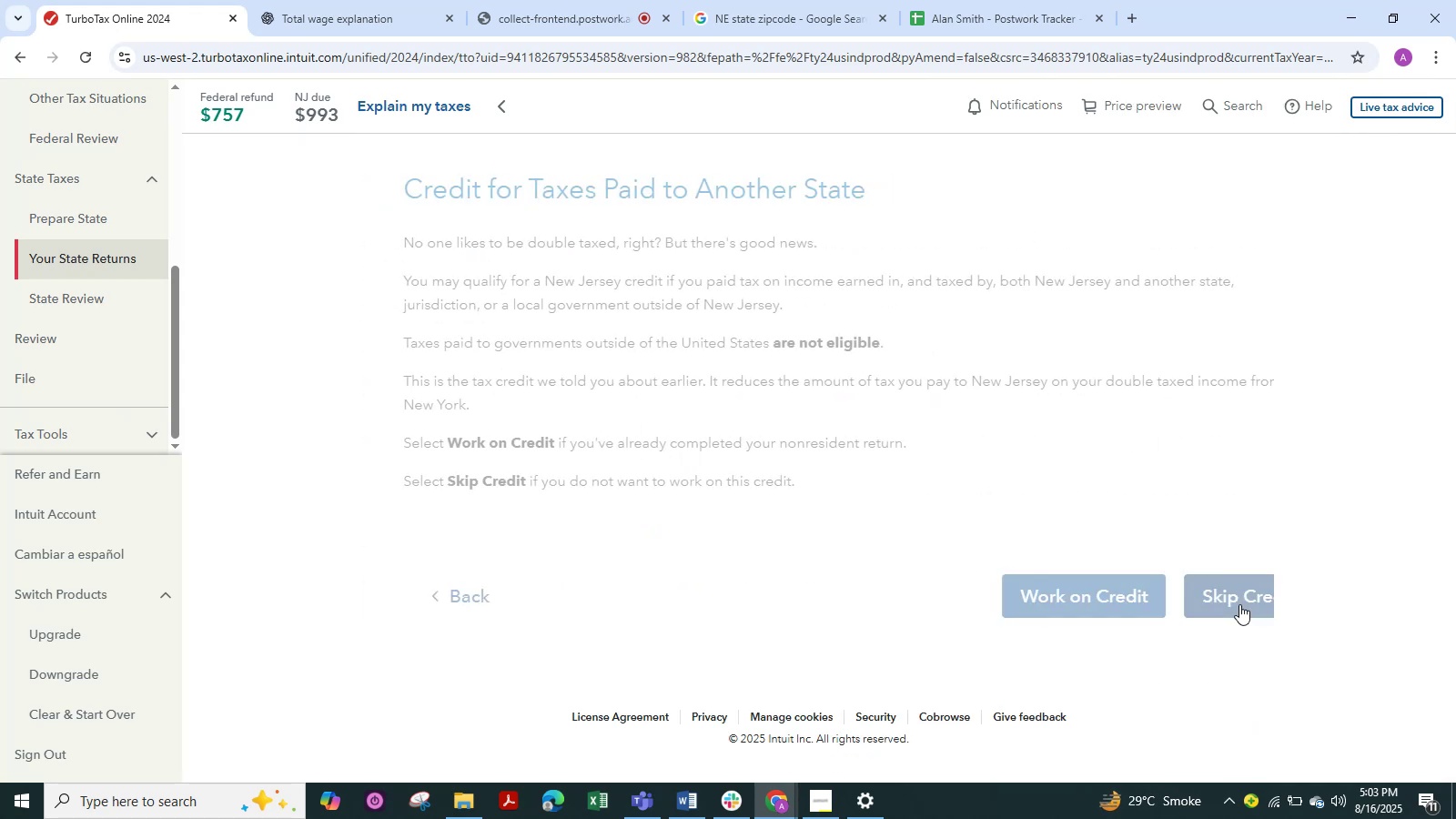 
left_click([1240, 602])
 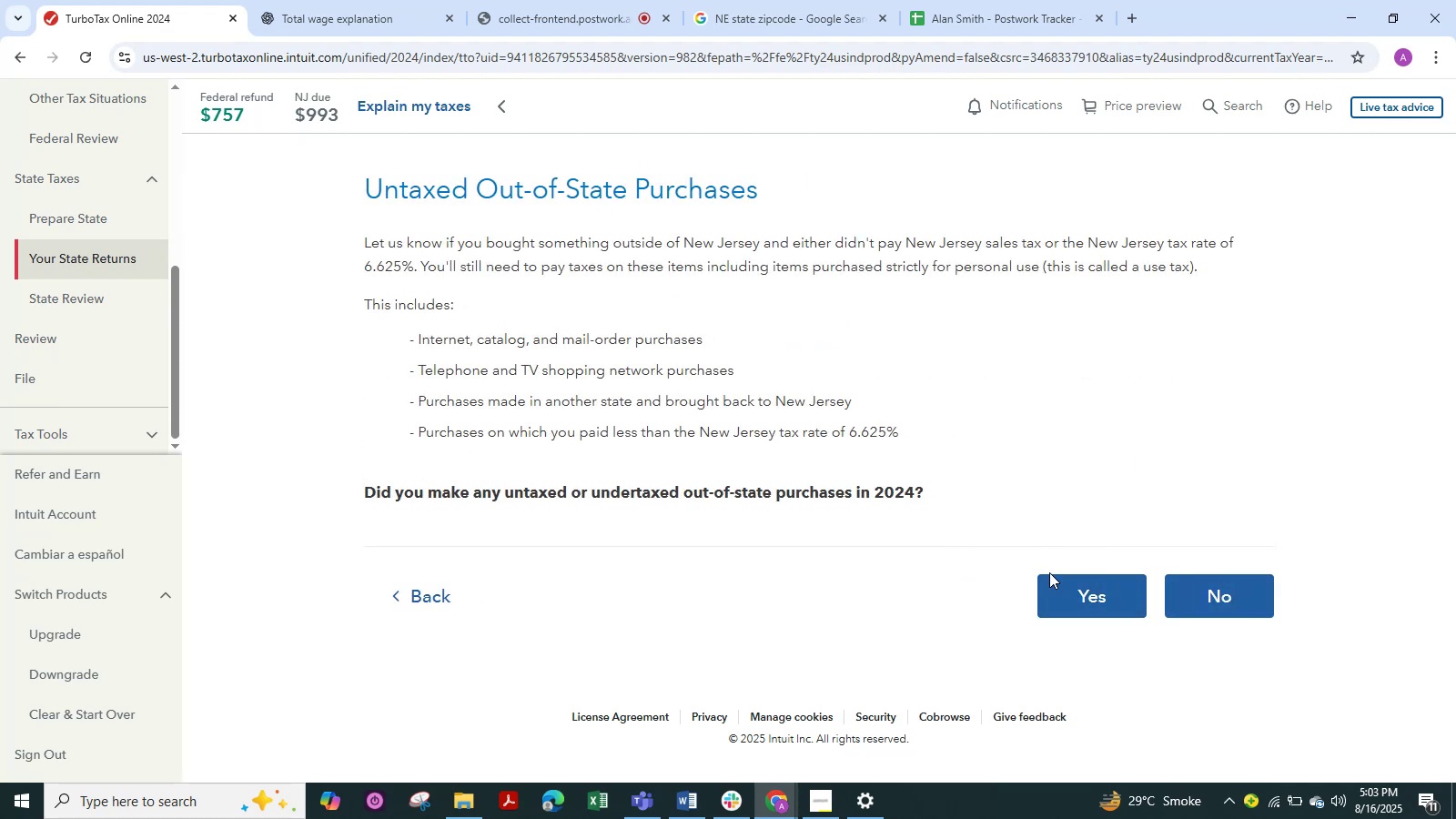 
wait(5.51)
 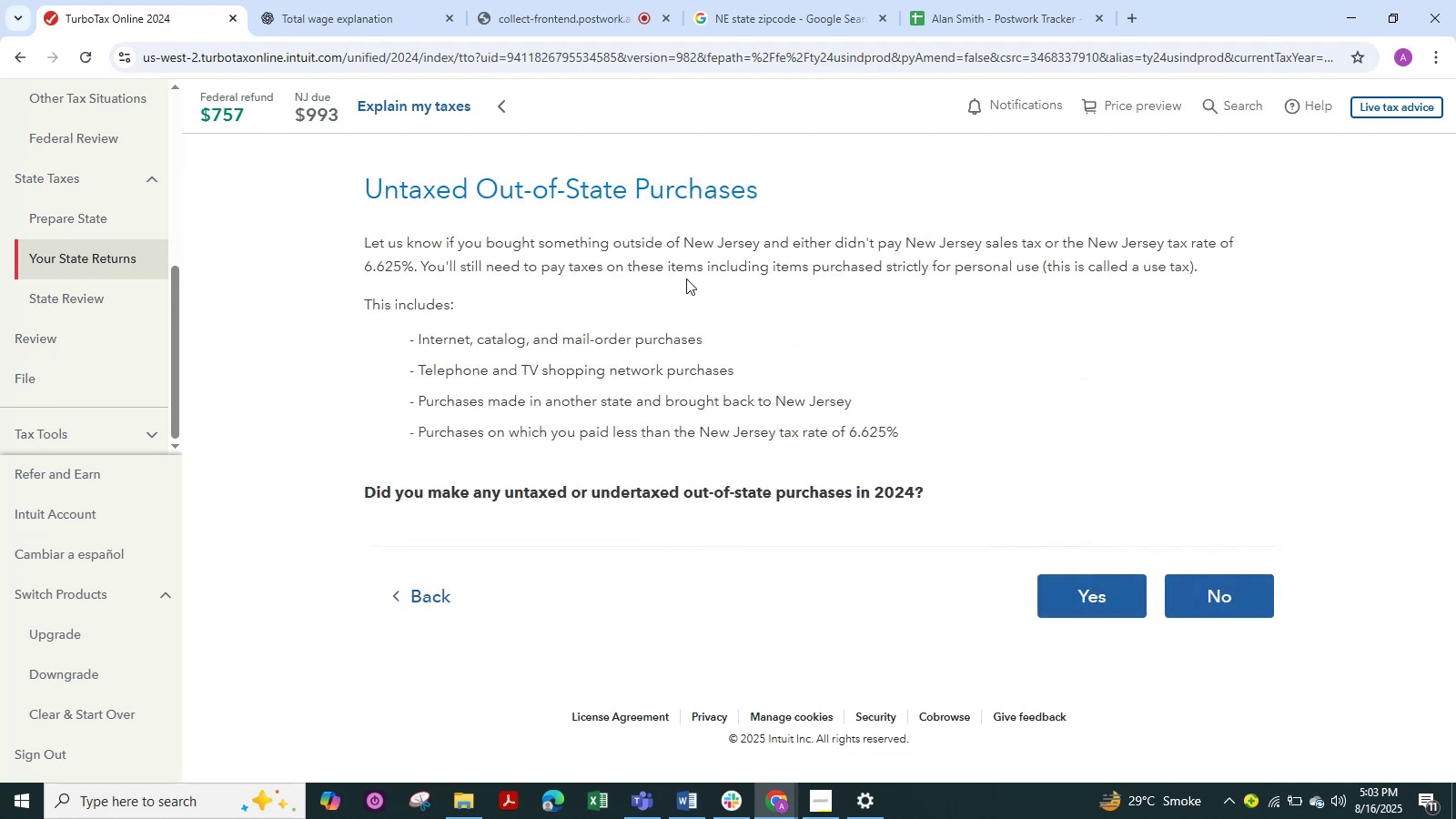 
left_click([1198, 582])
 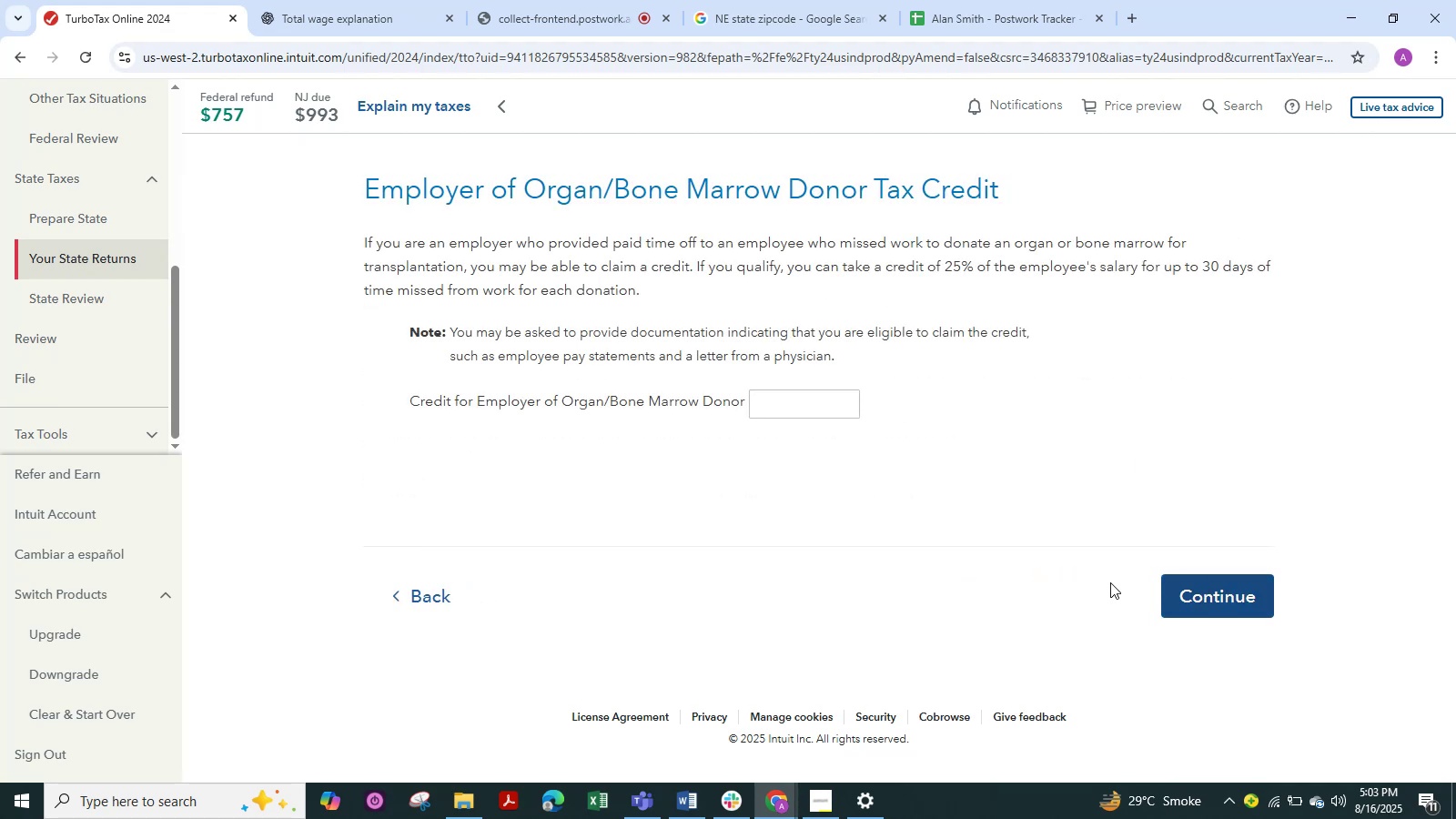 
left_click_drag(start_coordinate=[821, 414], to_coordinate=[826, 419])
 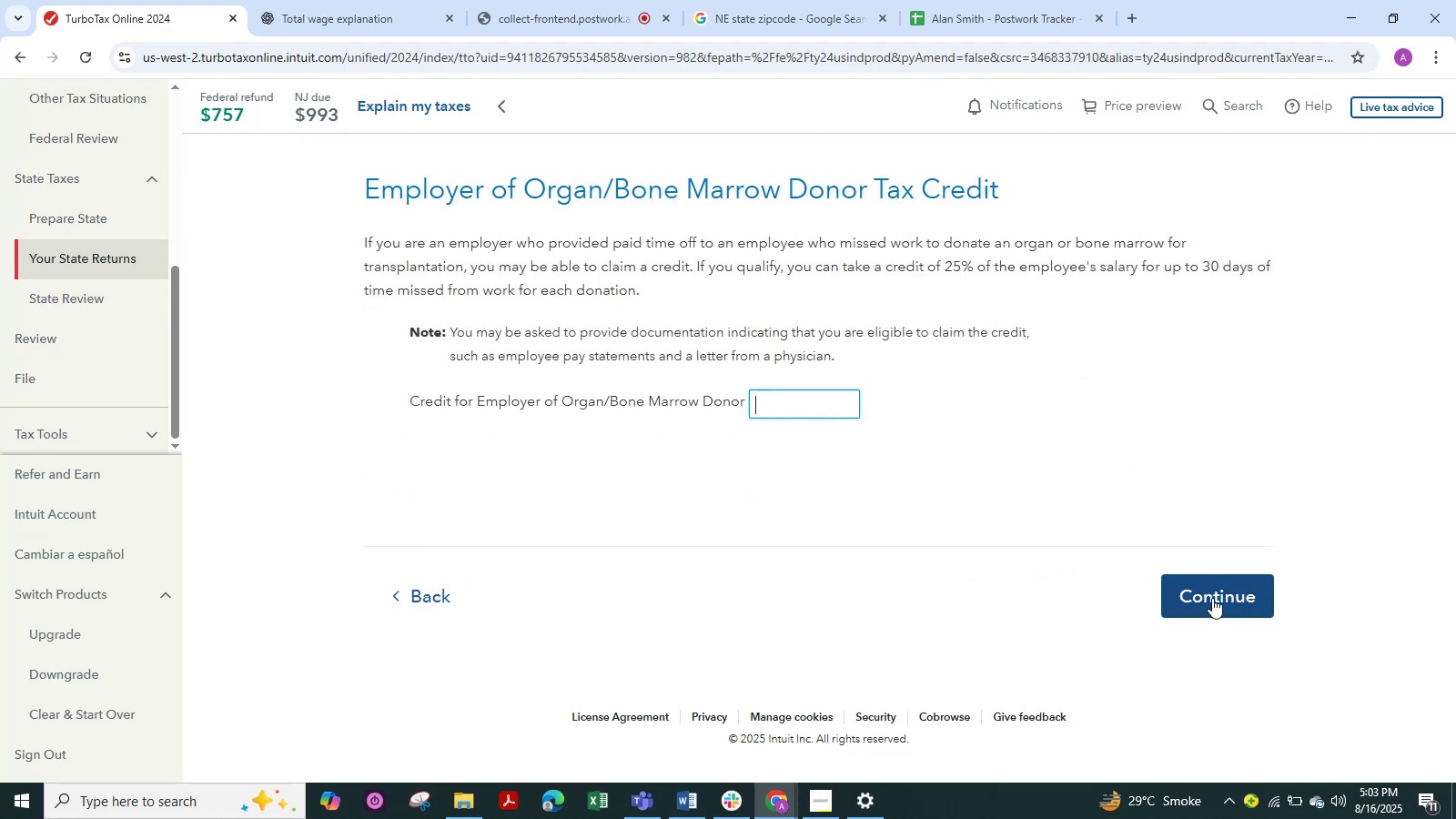 
left_click([1211, 574])
 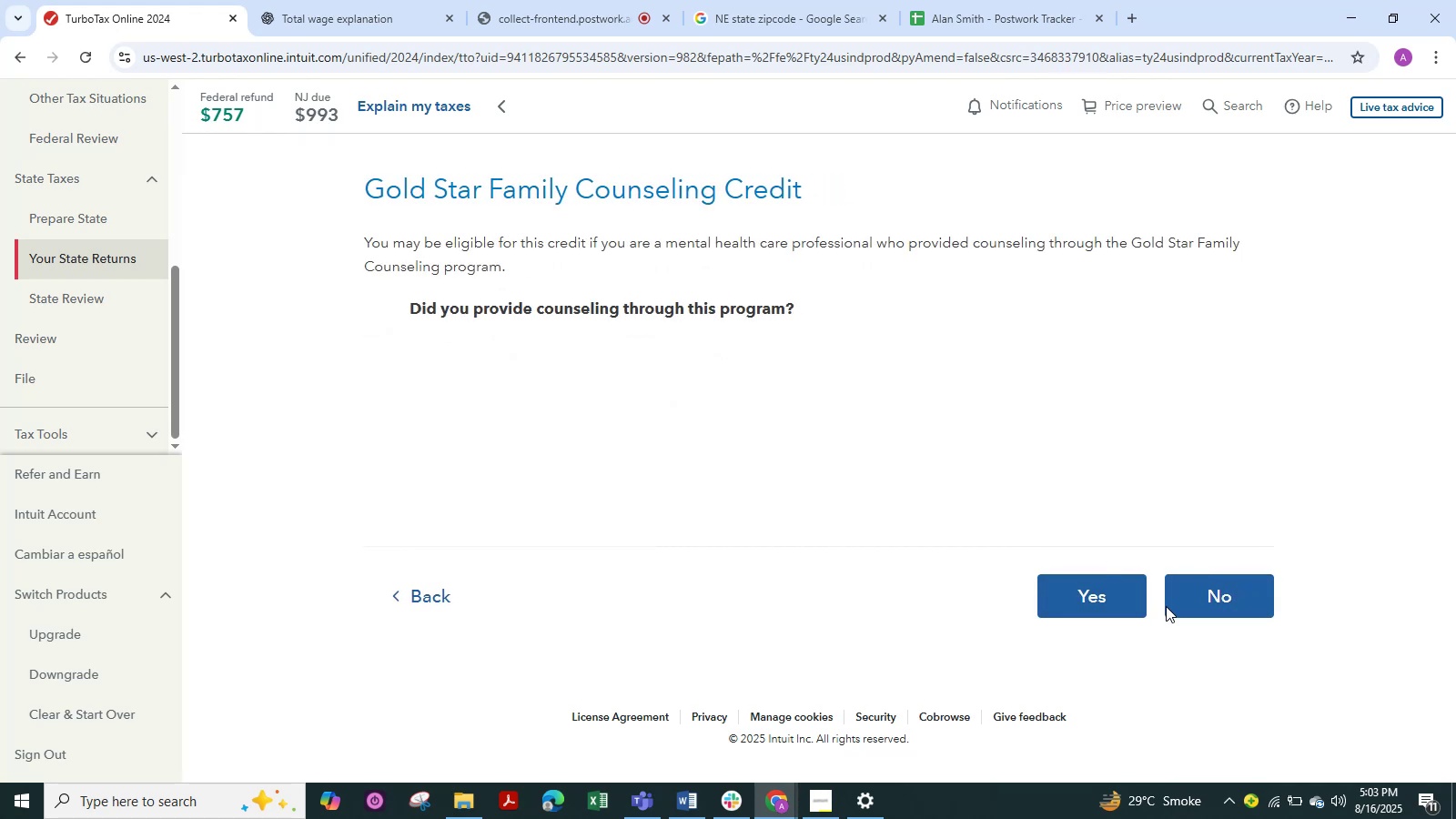 
left_click([1216, 584])
 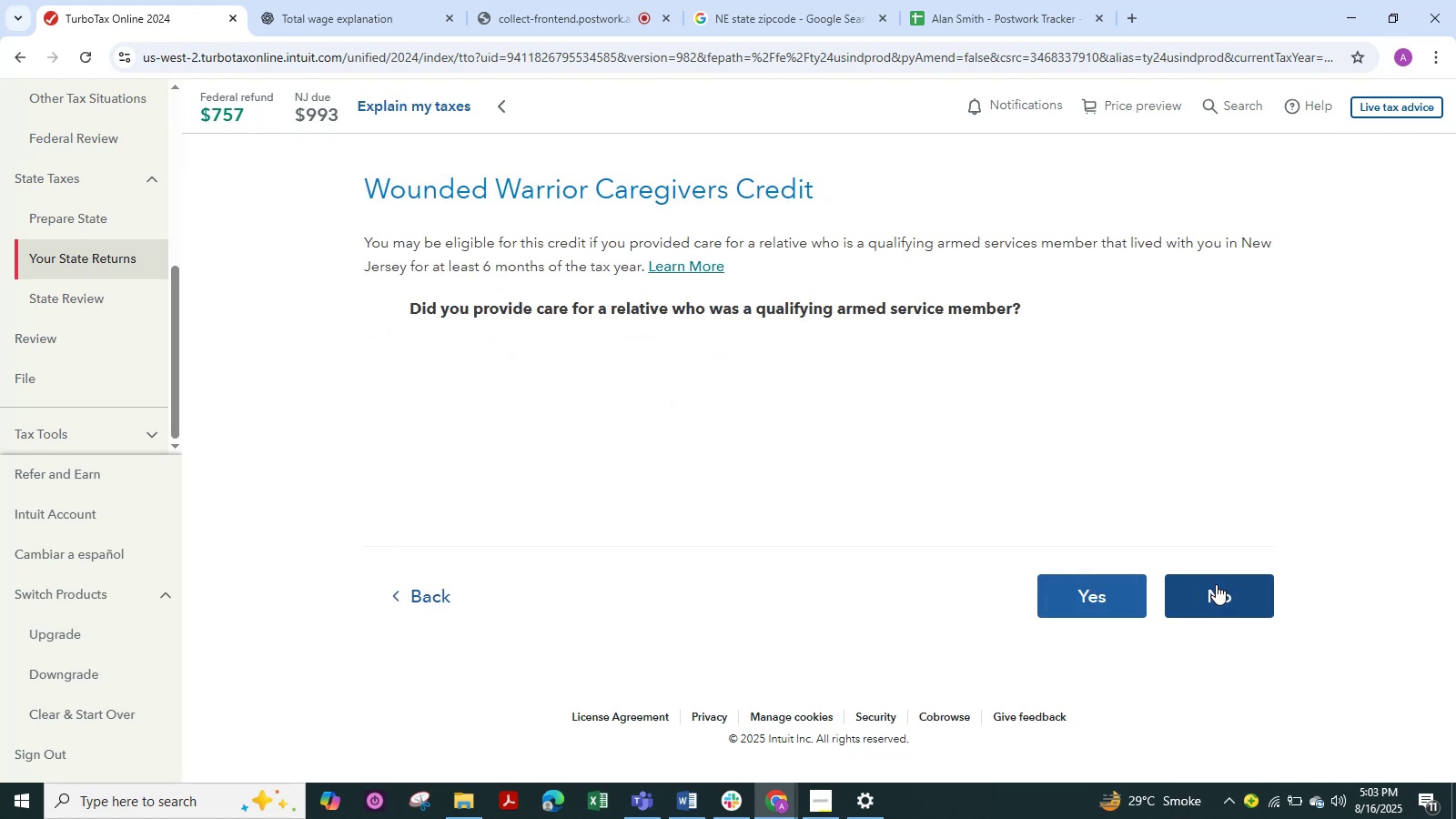 
left_click([1216, 584])
 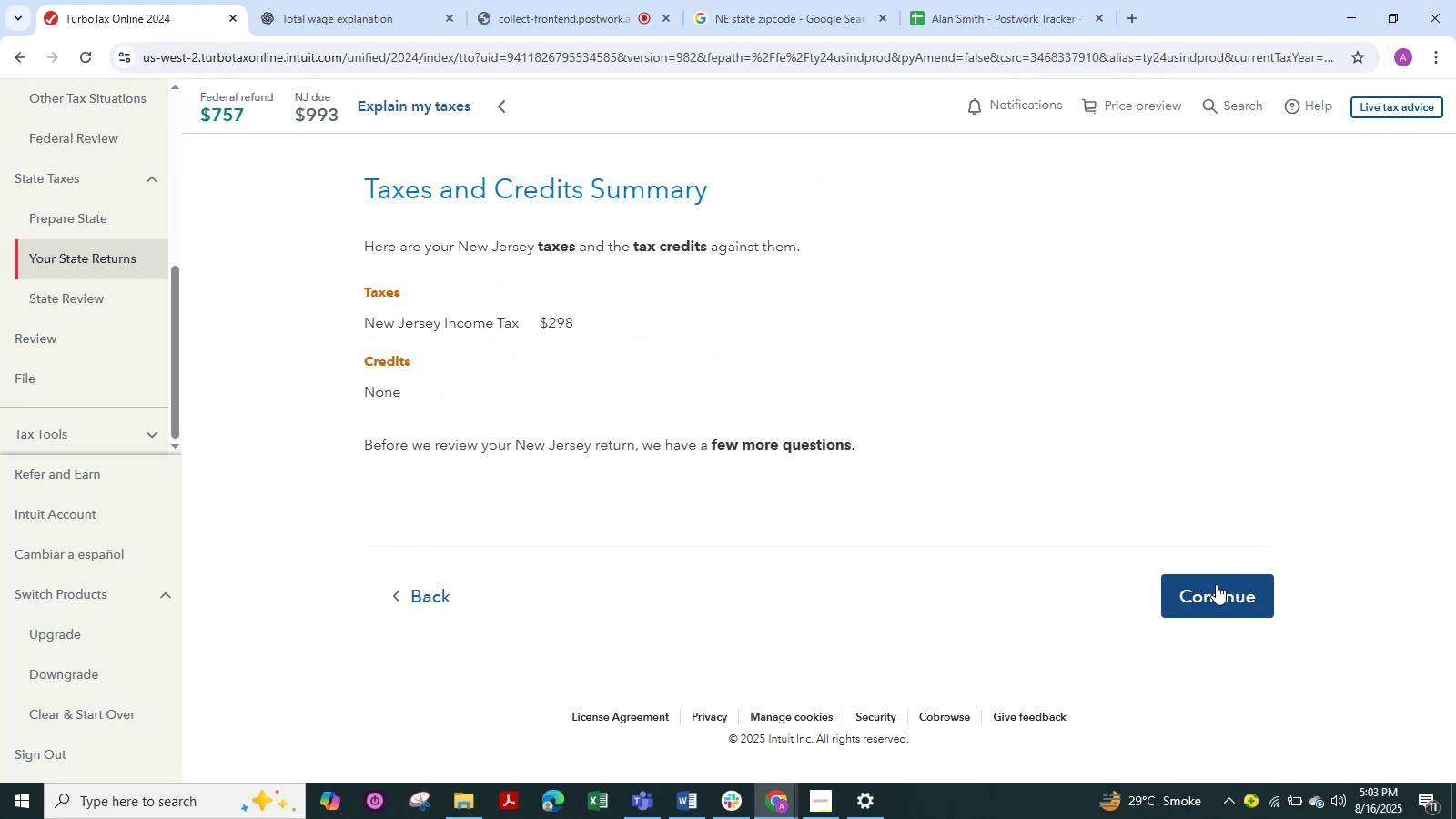 
left_click([1216, 584])
 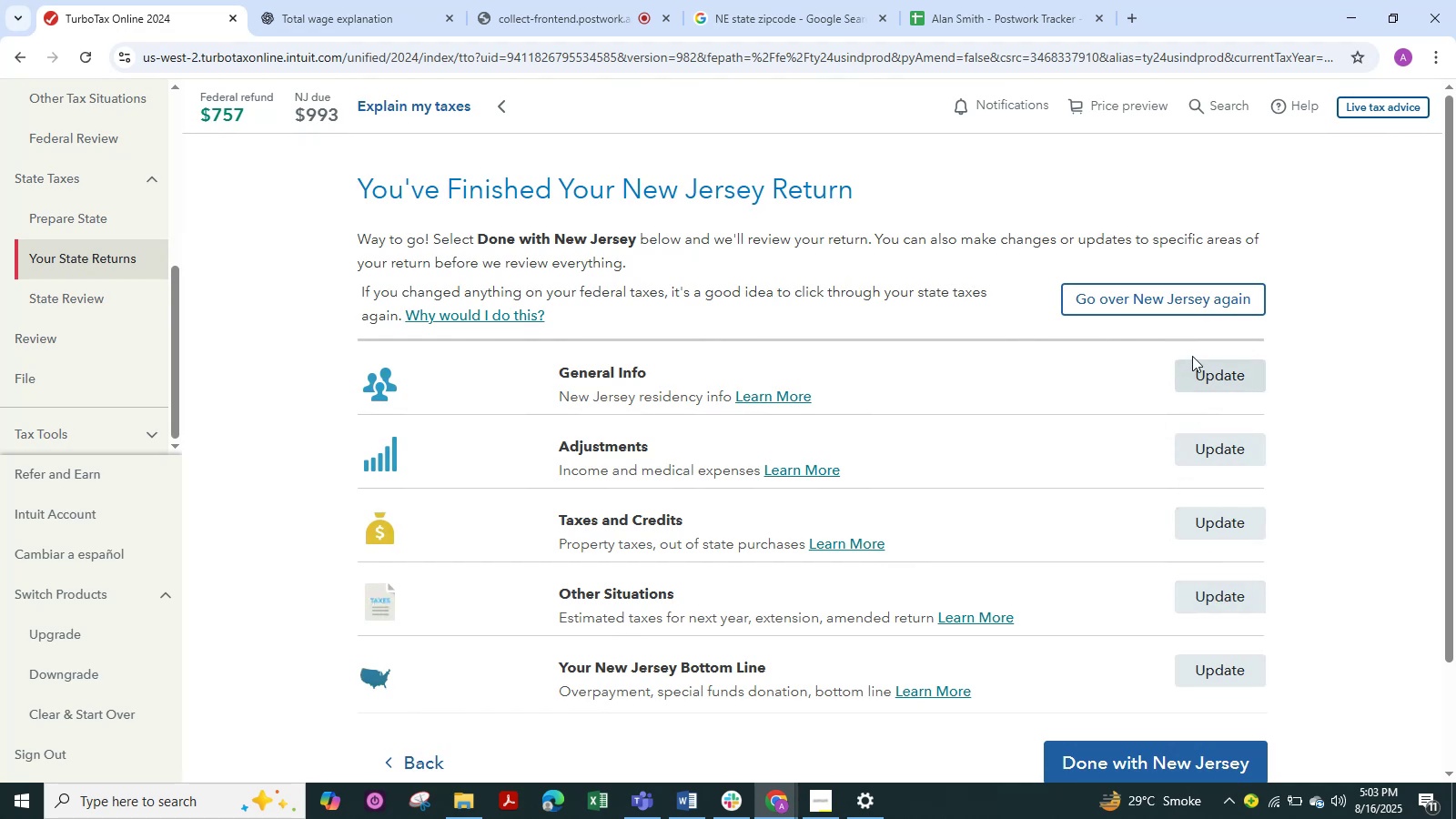 
left_click_drag(start_coordinate=[1148, 309], to_coordinate=[888, 407])
 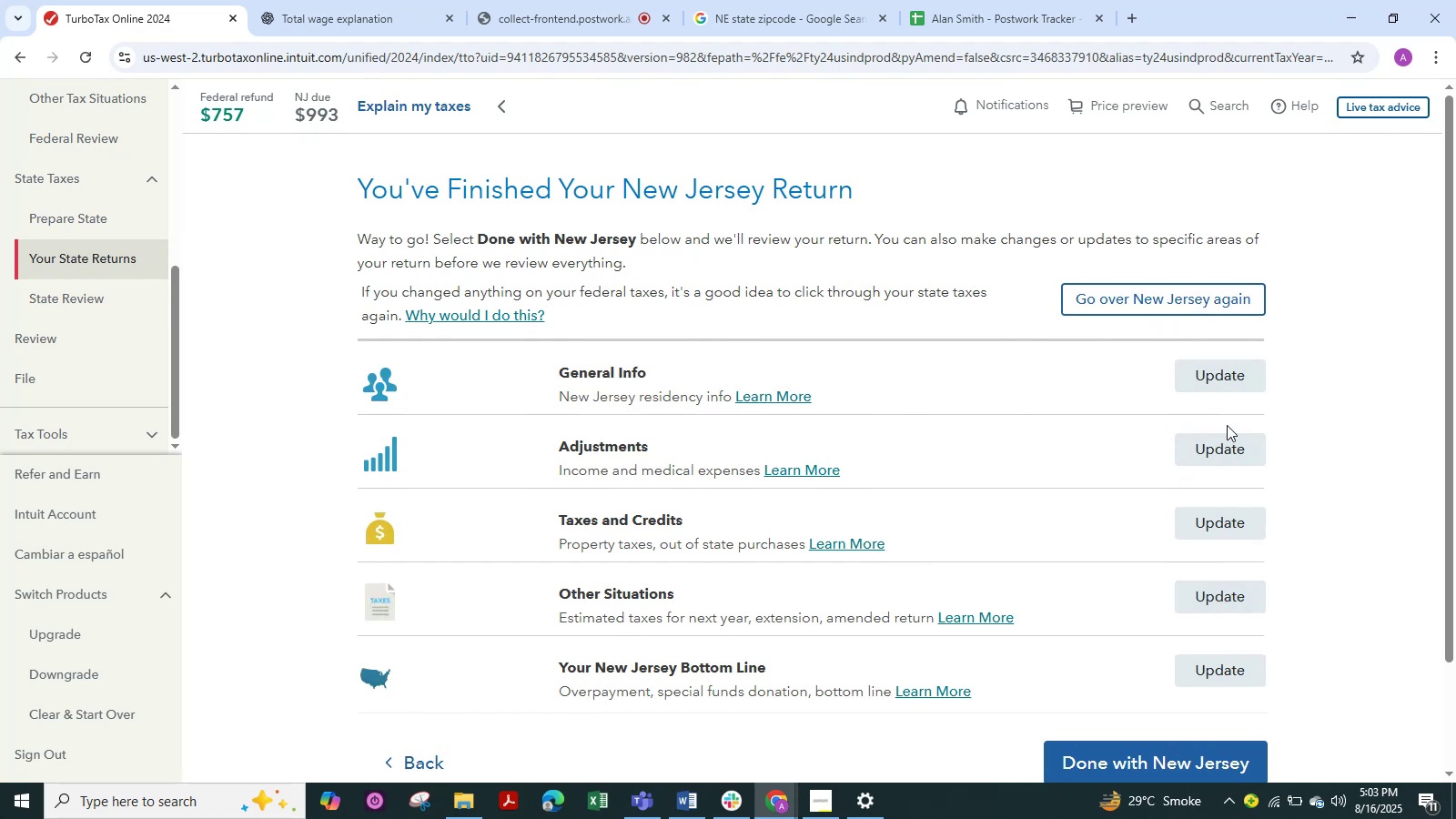 
double_click([1232, 433])
 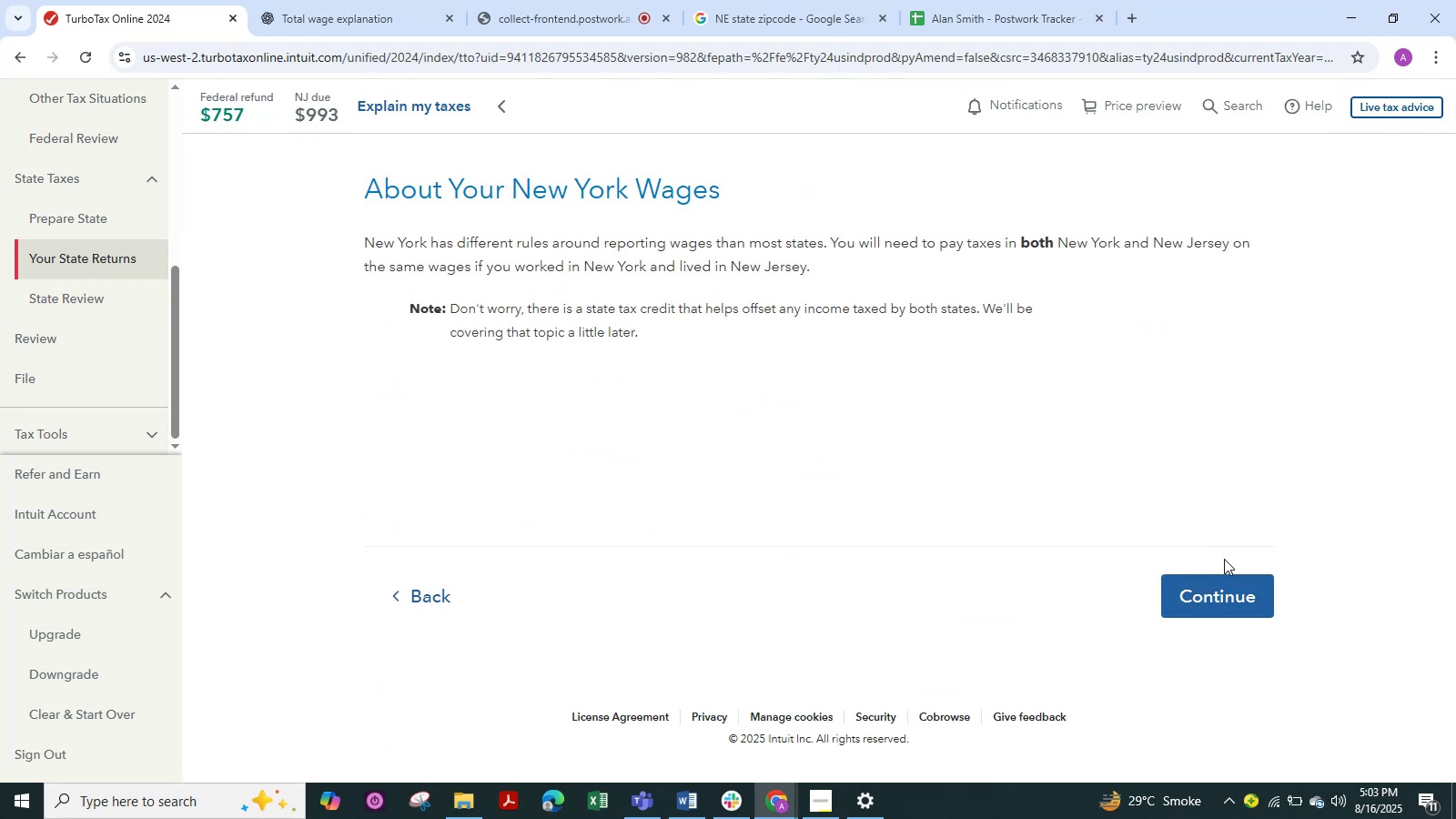 
left_click([1225, 601])
 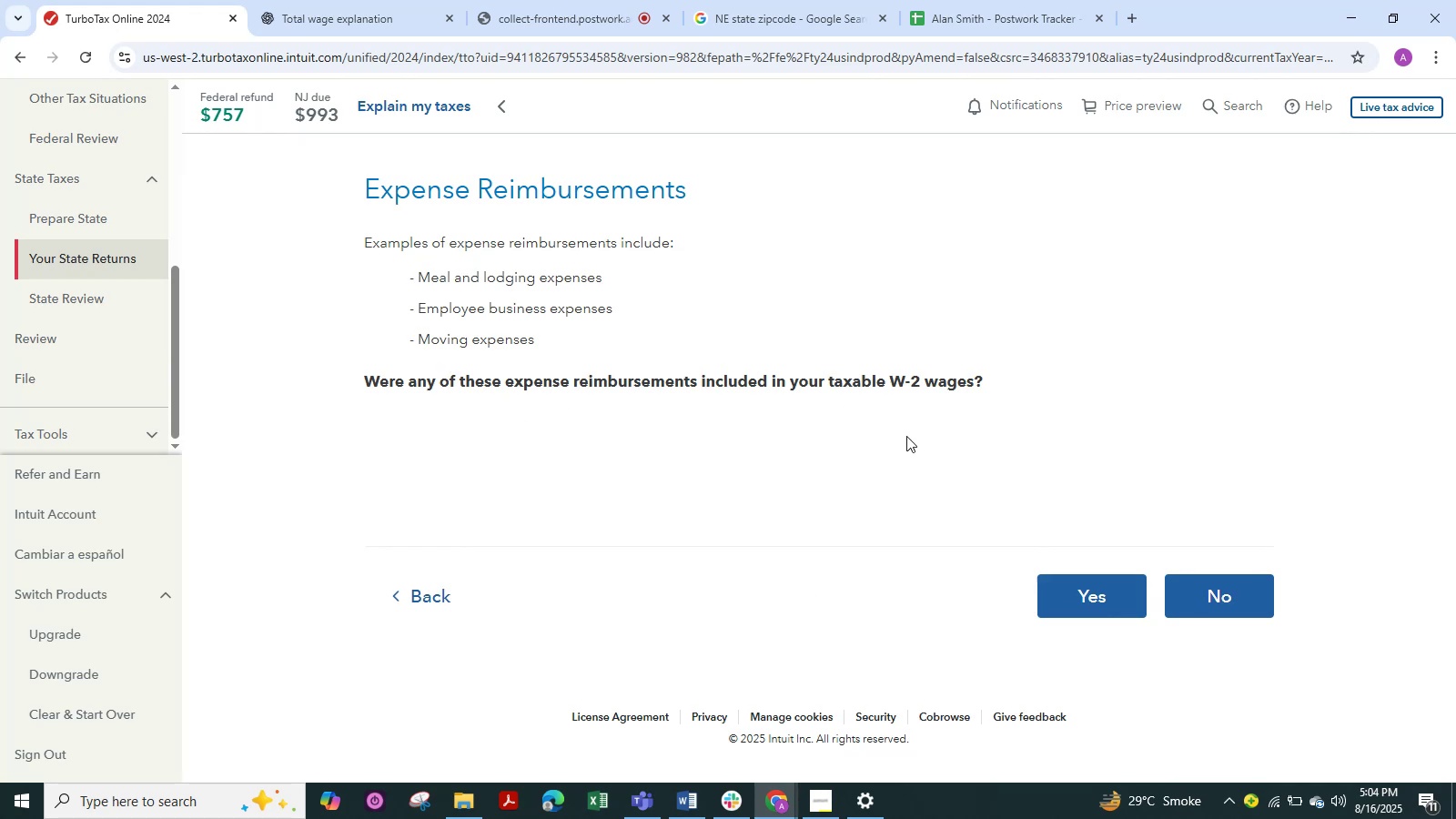 
wait(6.21)
 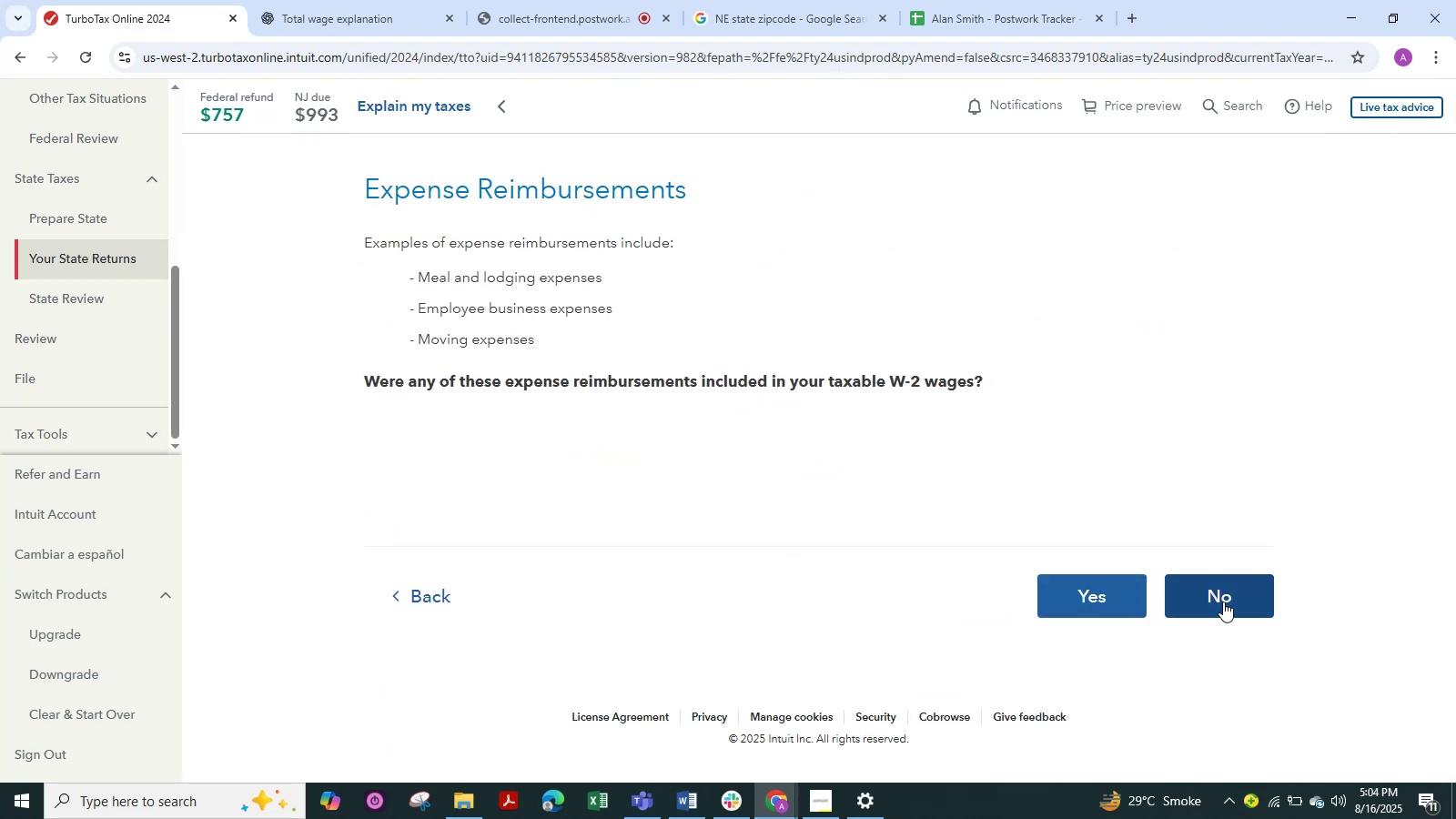 
left_click([1223, 587])
 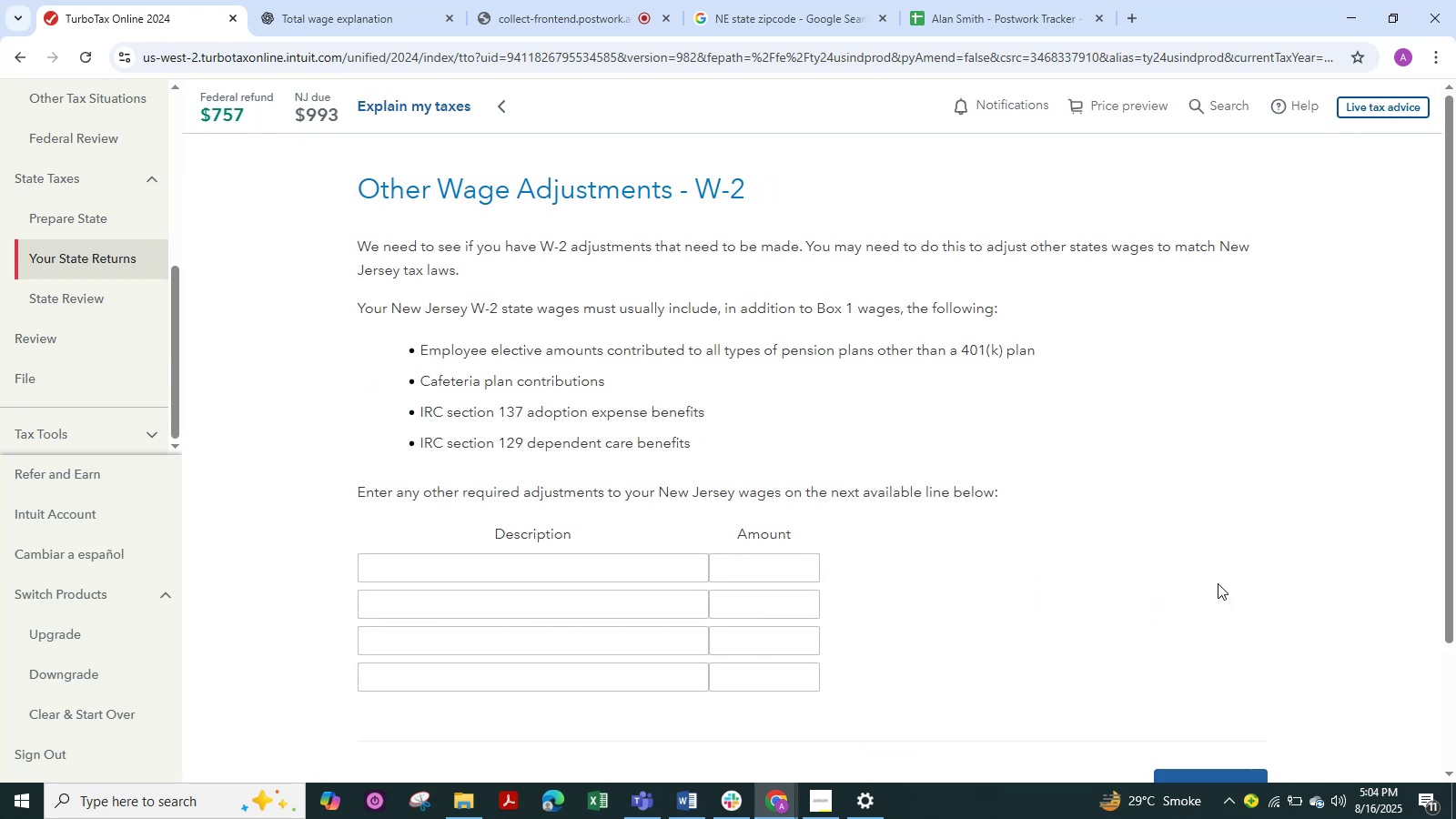 
scroll: coordinate [1204, 573], scroll_direction: down, amount: 2.0
 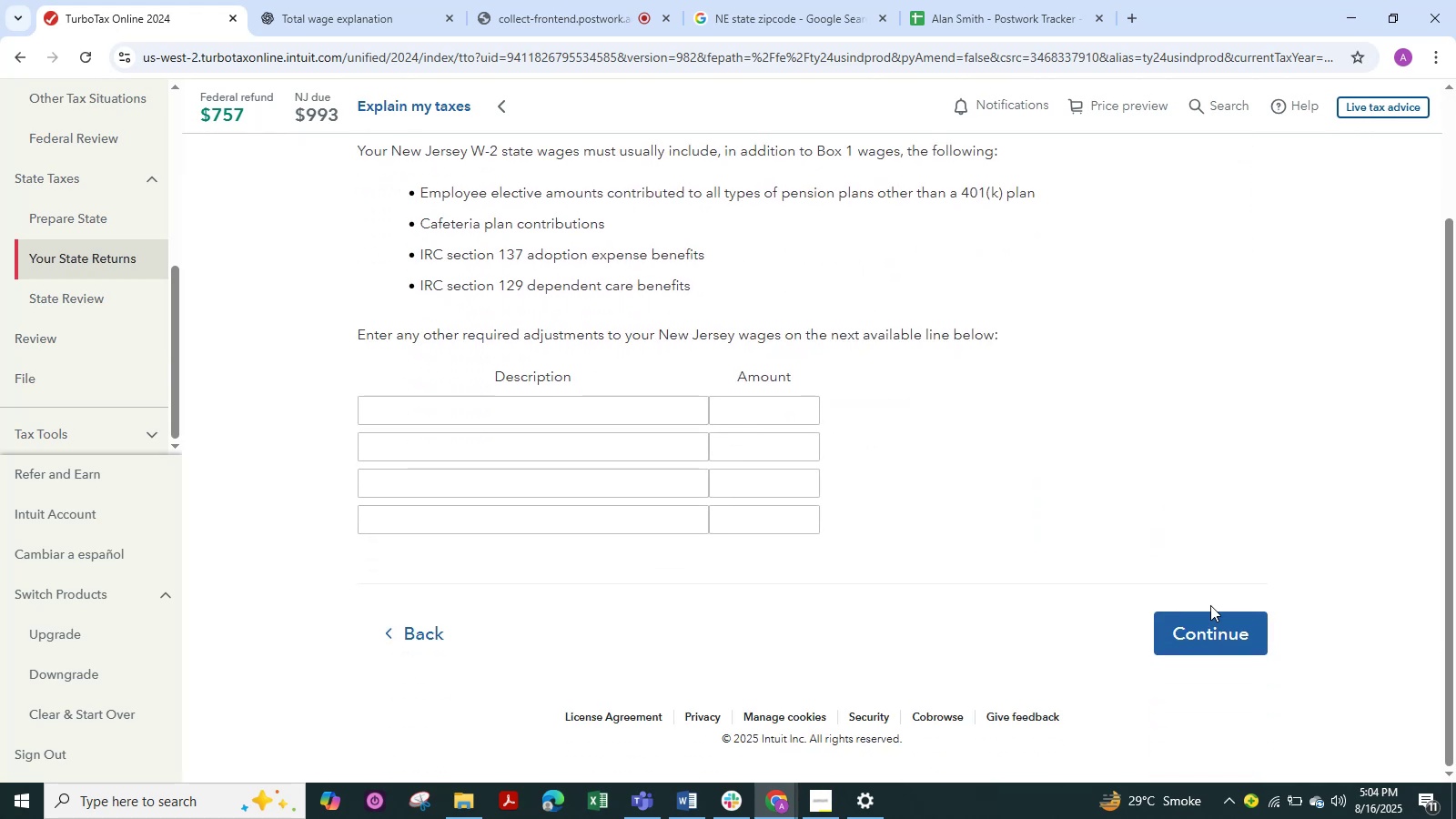 
left_click([1211, 606])
 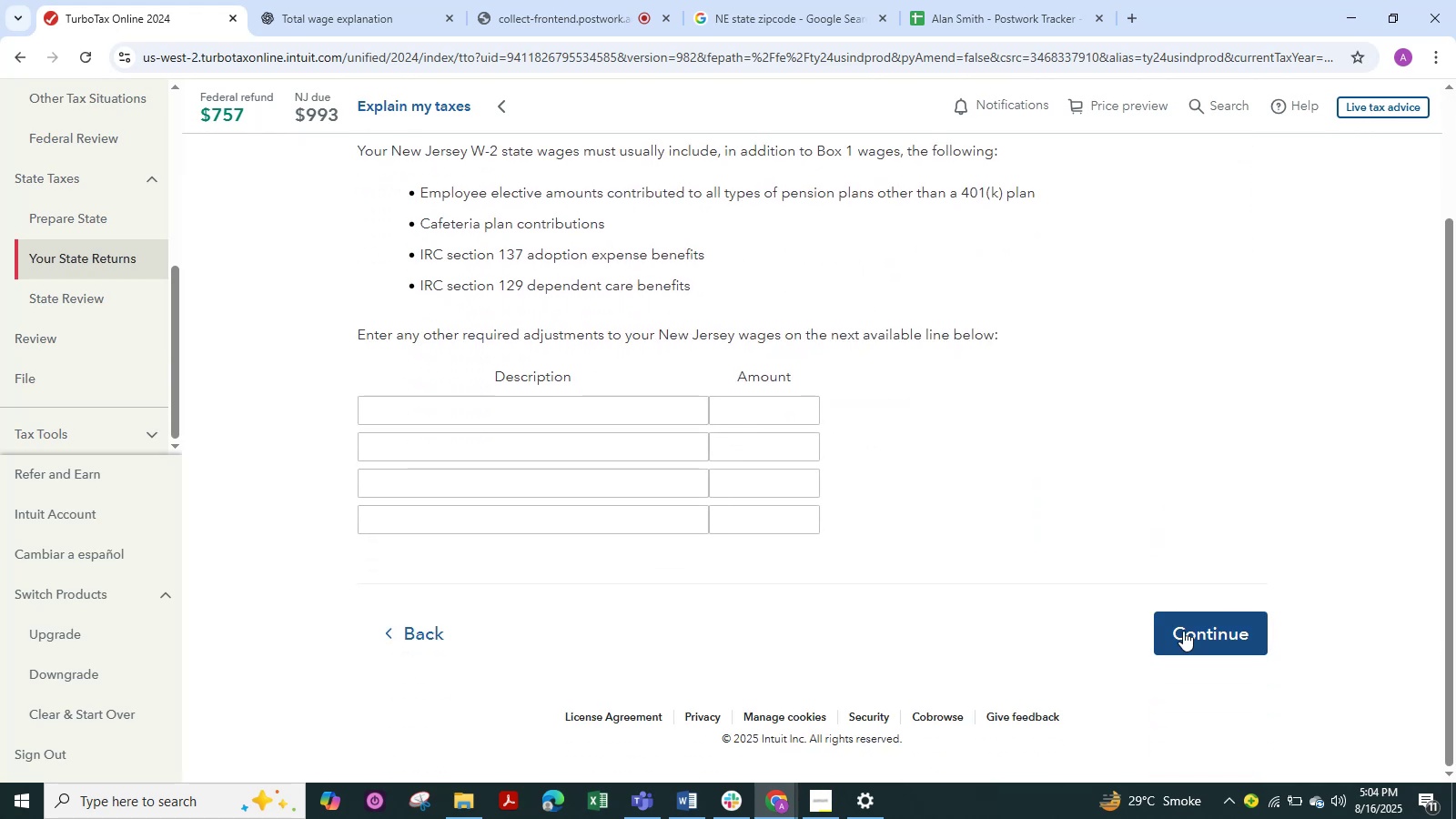 
left_click([1178, 634])
 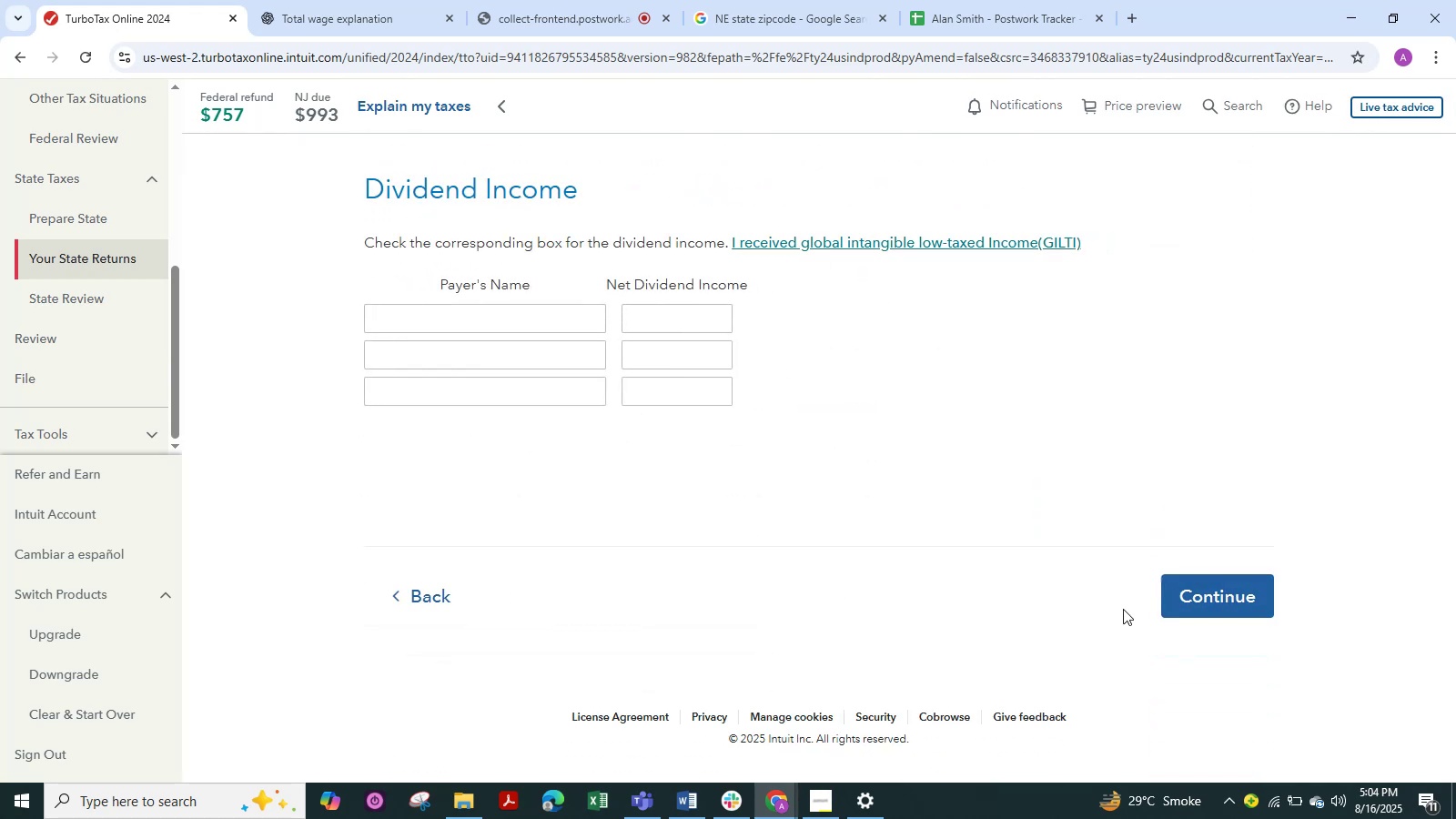 
left_click([1182, 580])
 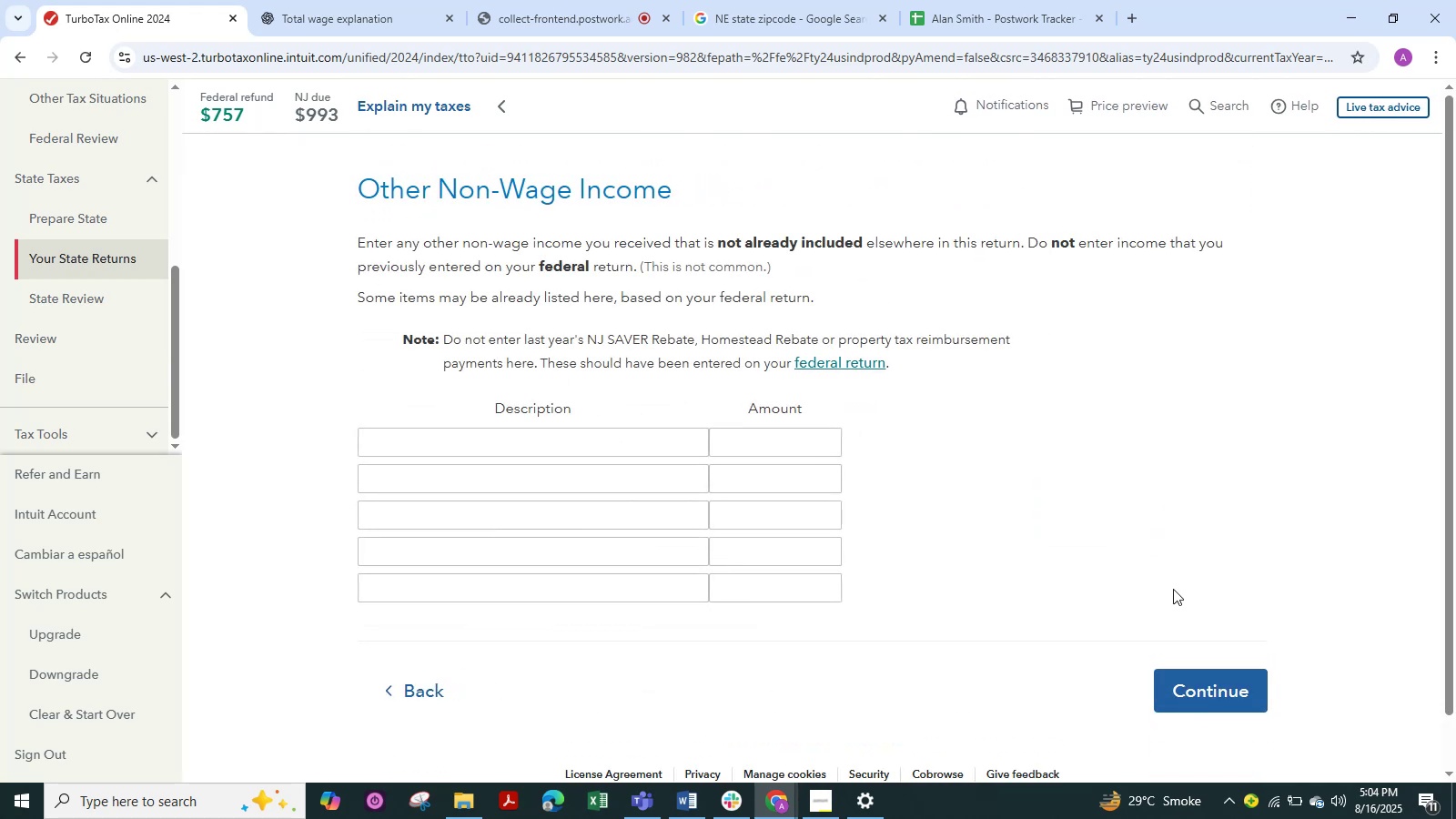 
left_click([1230, 684])
 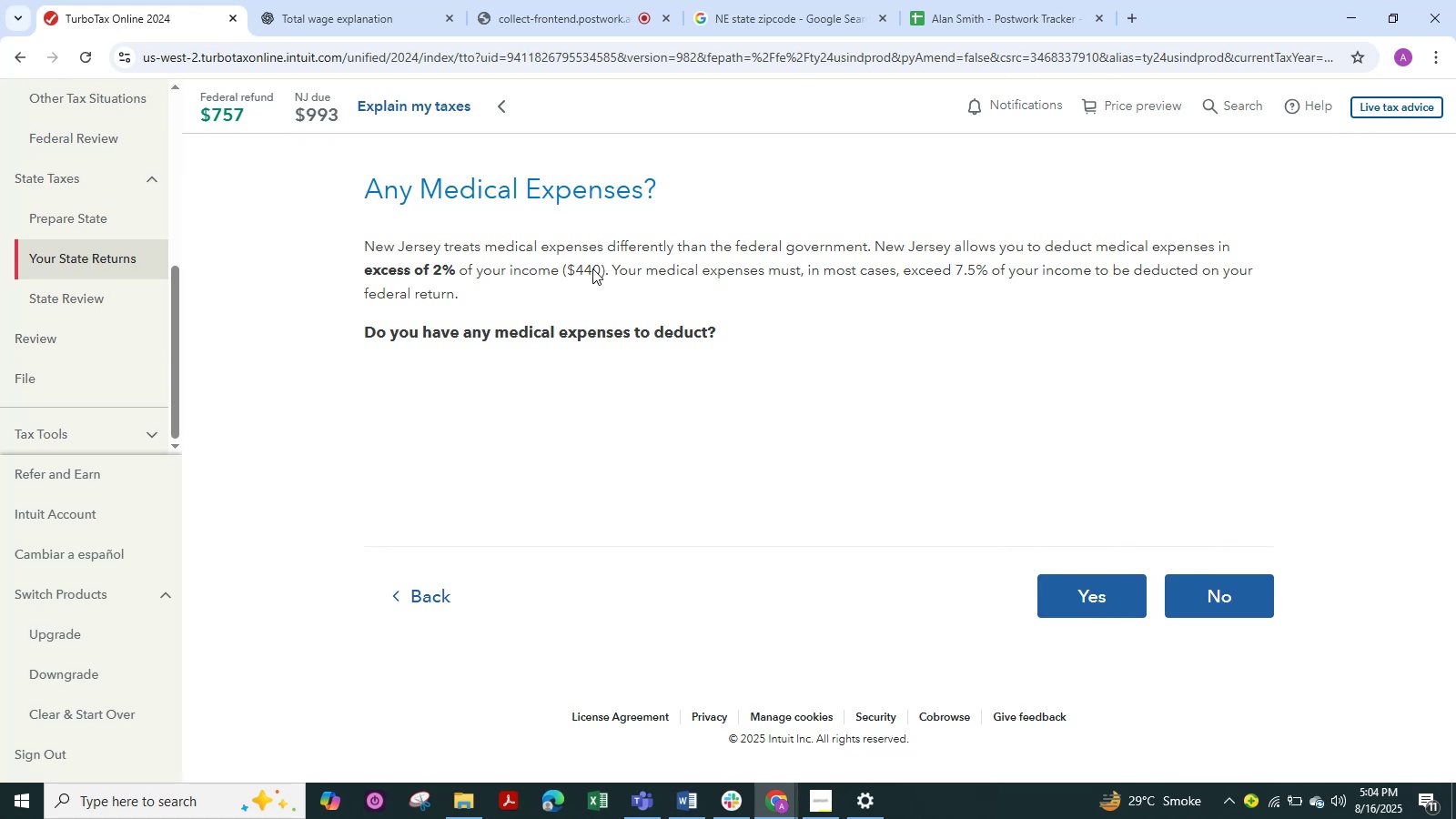 
wait(16.91)
 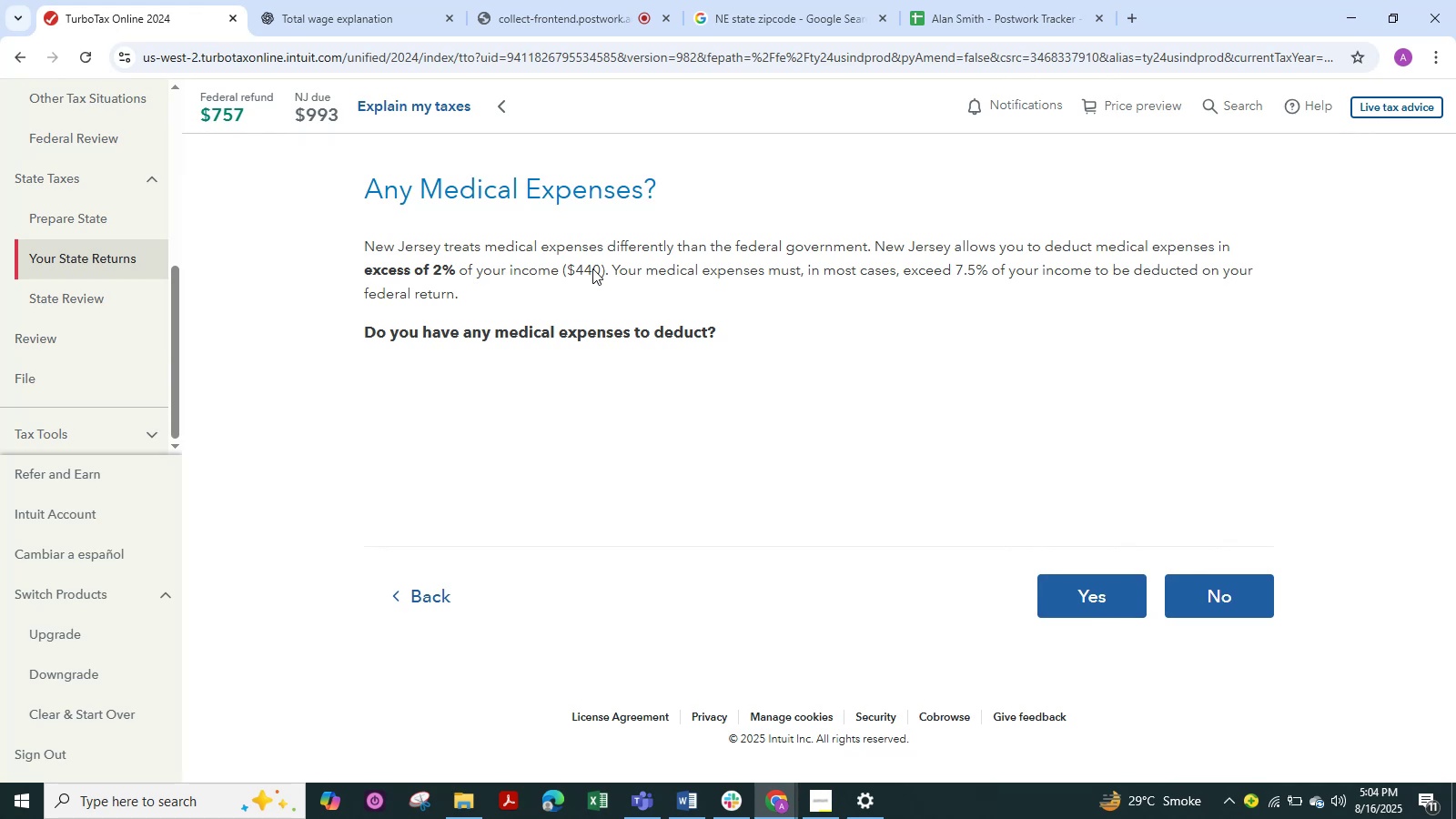 
left_click([1253, 576])
 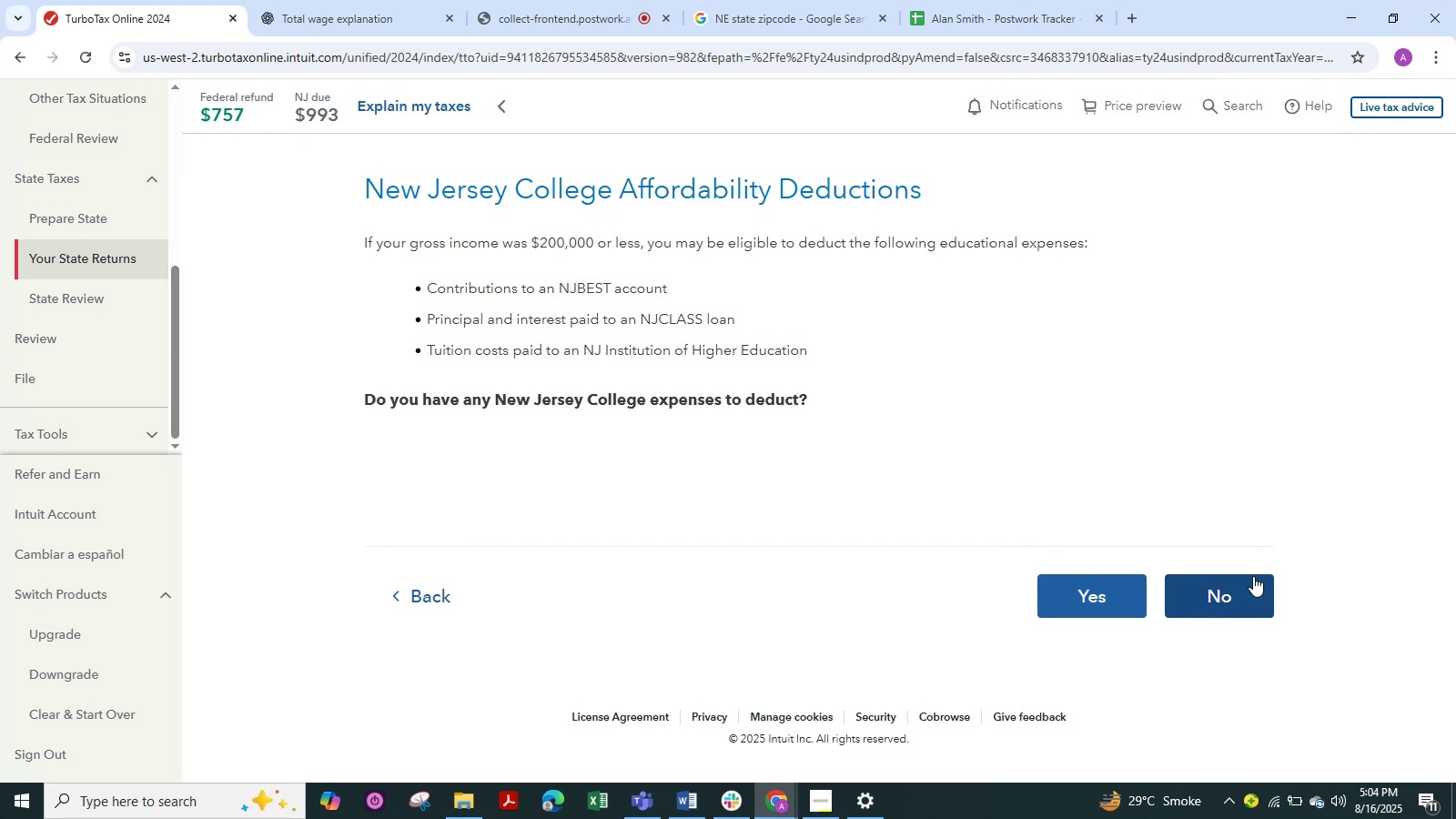 
left_click([1253, 576])
 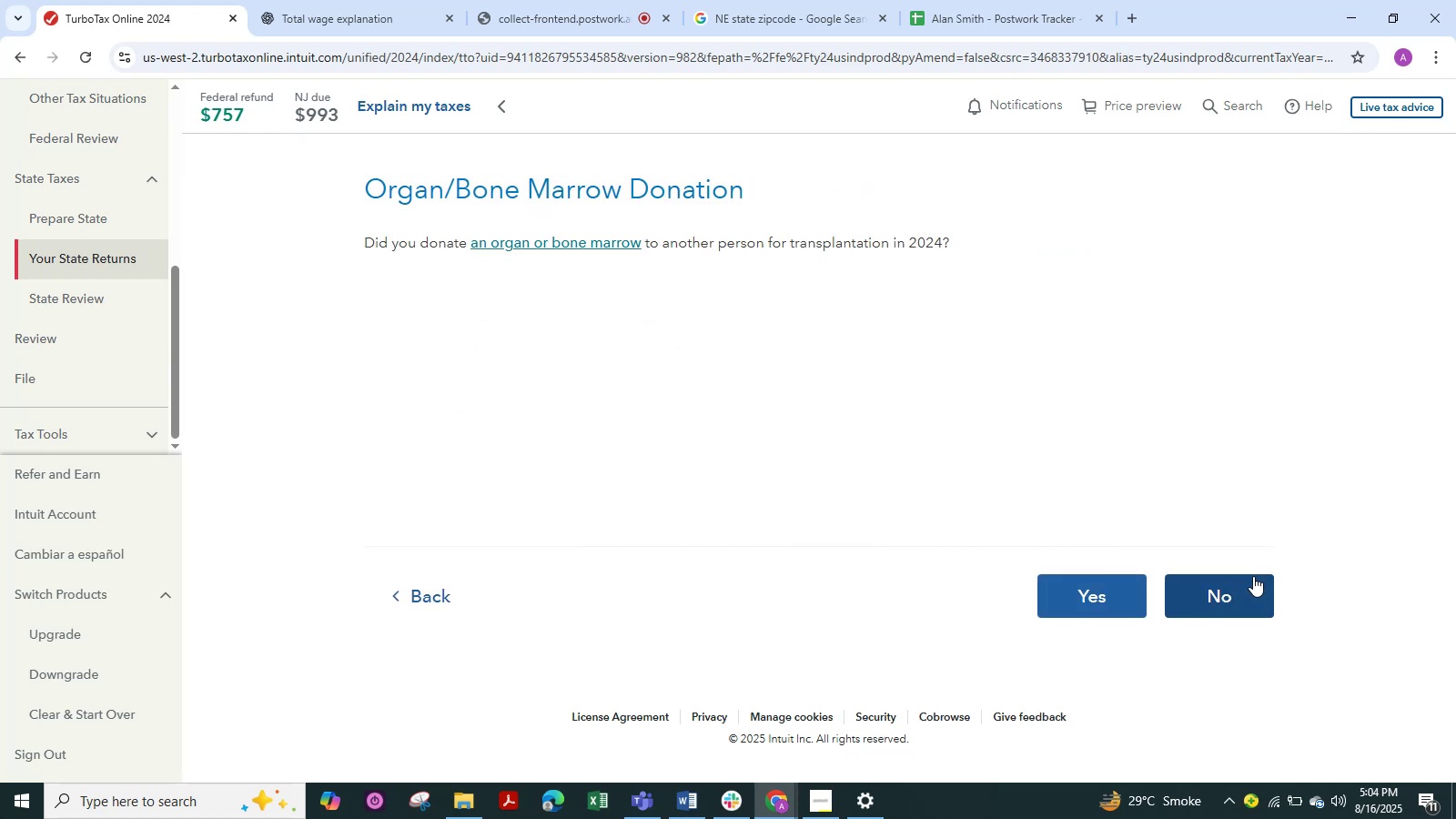 
left_click([1253, 576])
 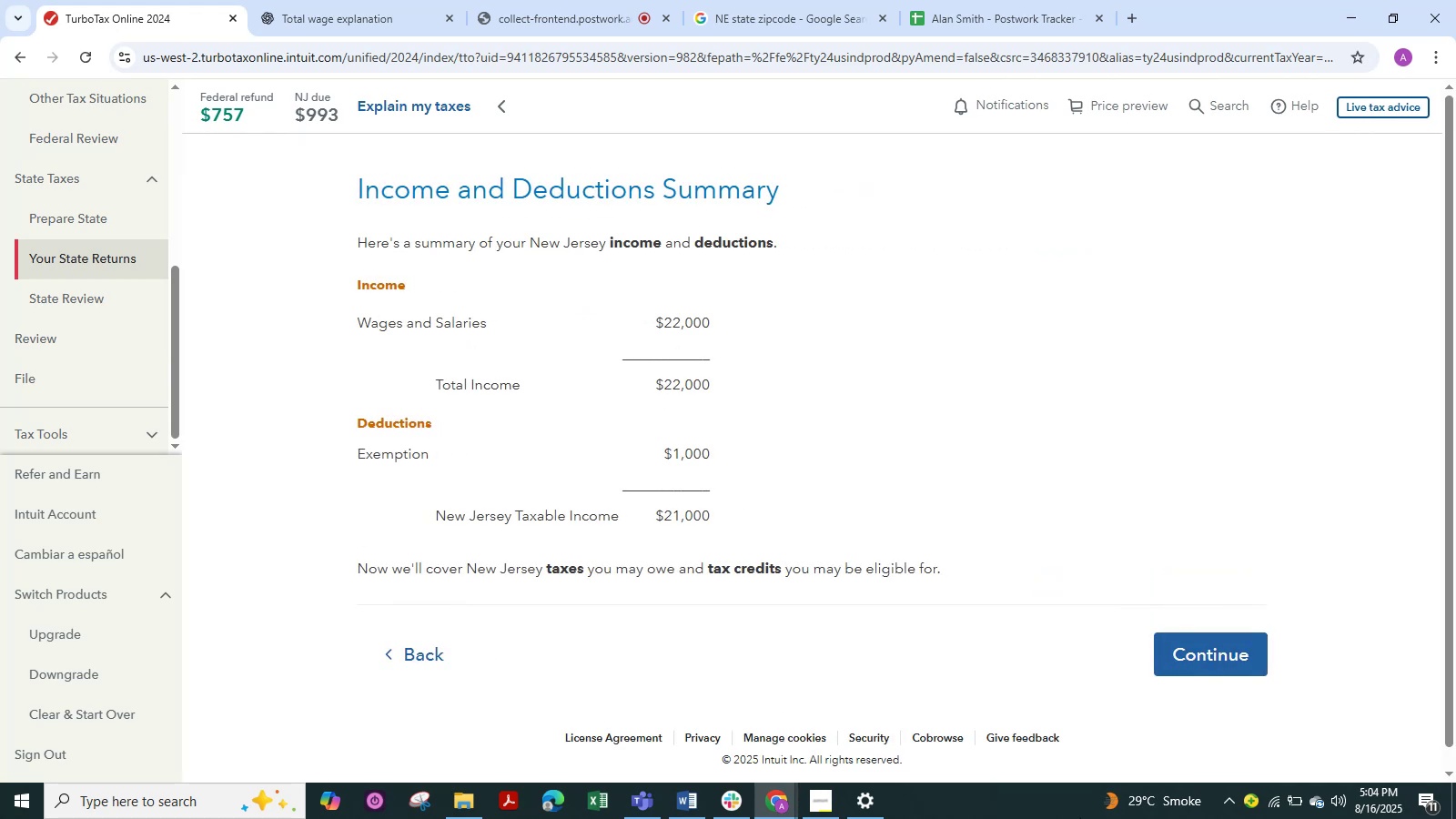 
left_click_drag(start_coordinate=[1177, 654], to_coordinate=[1184, 669])
 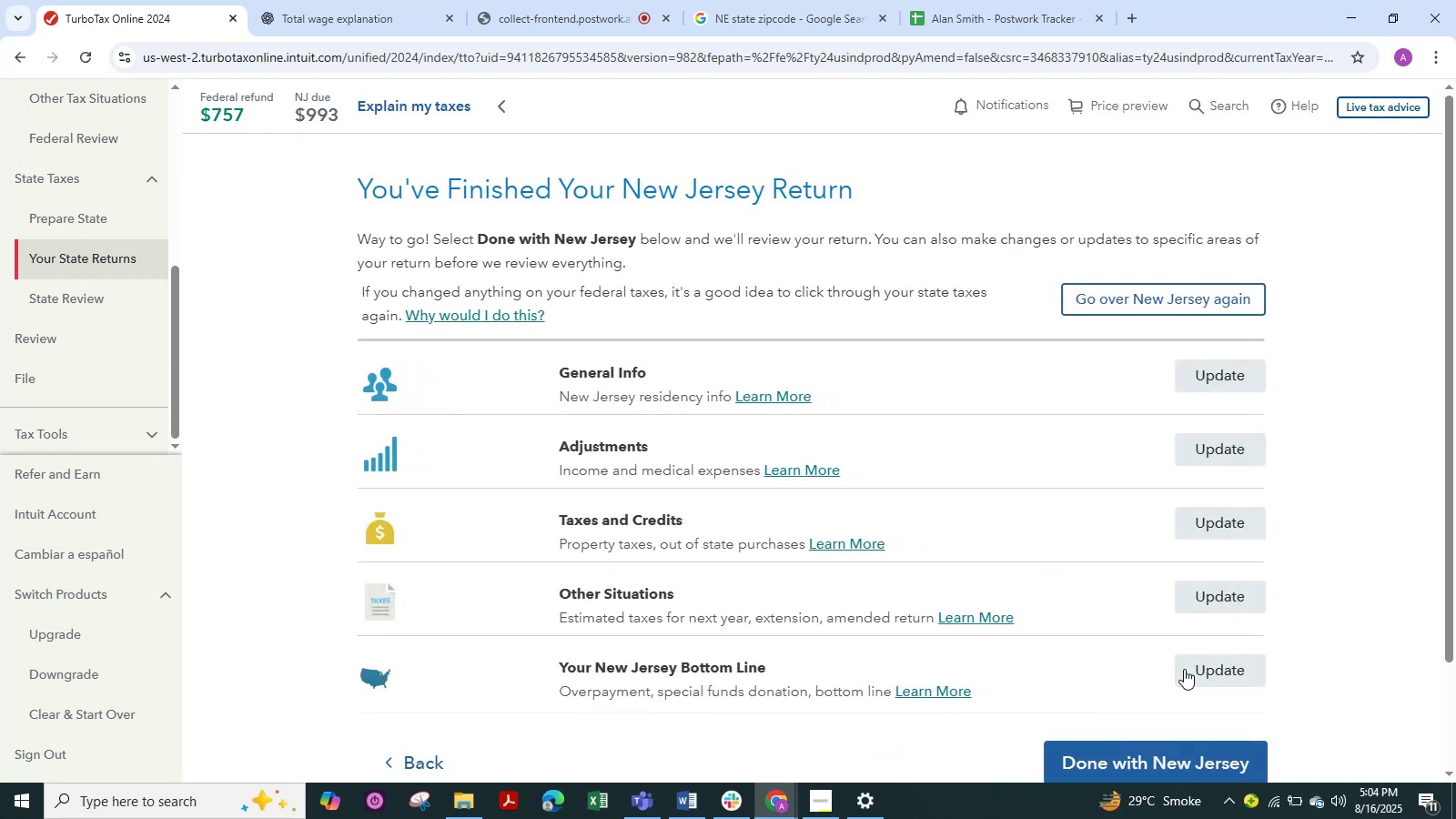 
scroll: coordinate [1214, 298], scroll_direction: down, amount: 3.0
 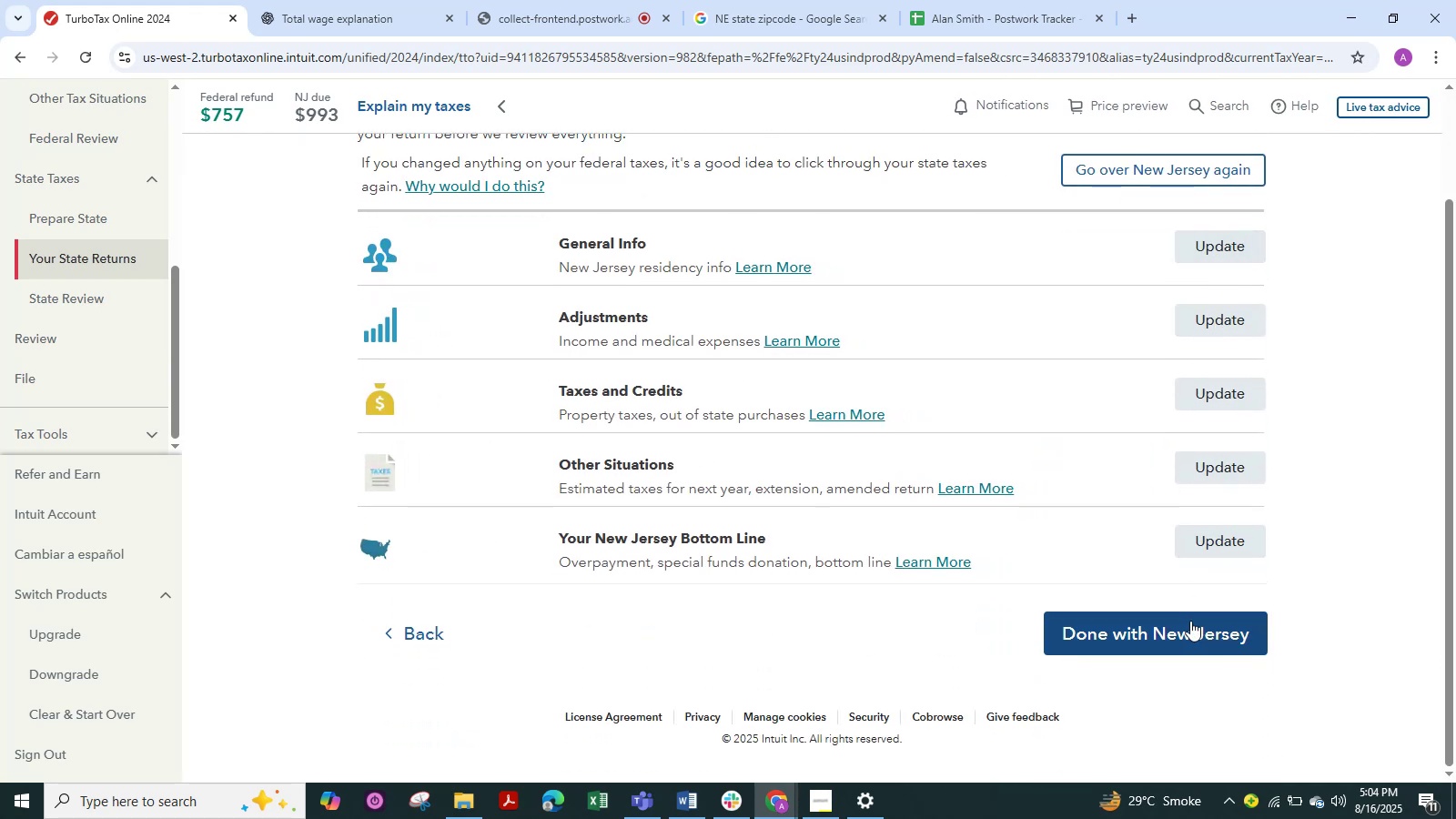 
left_click([1190, 621])
 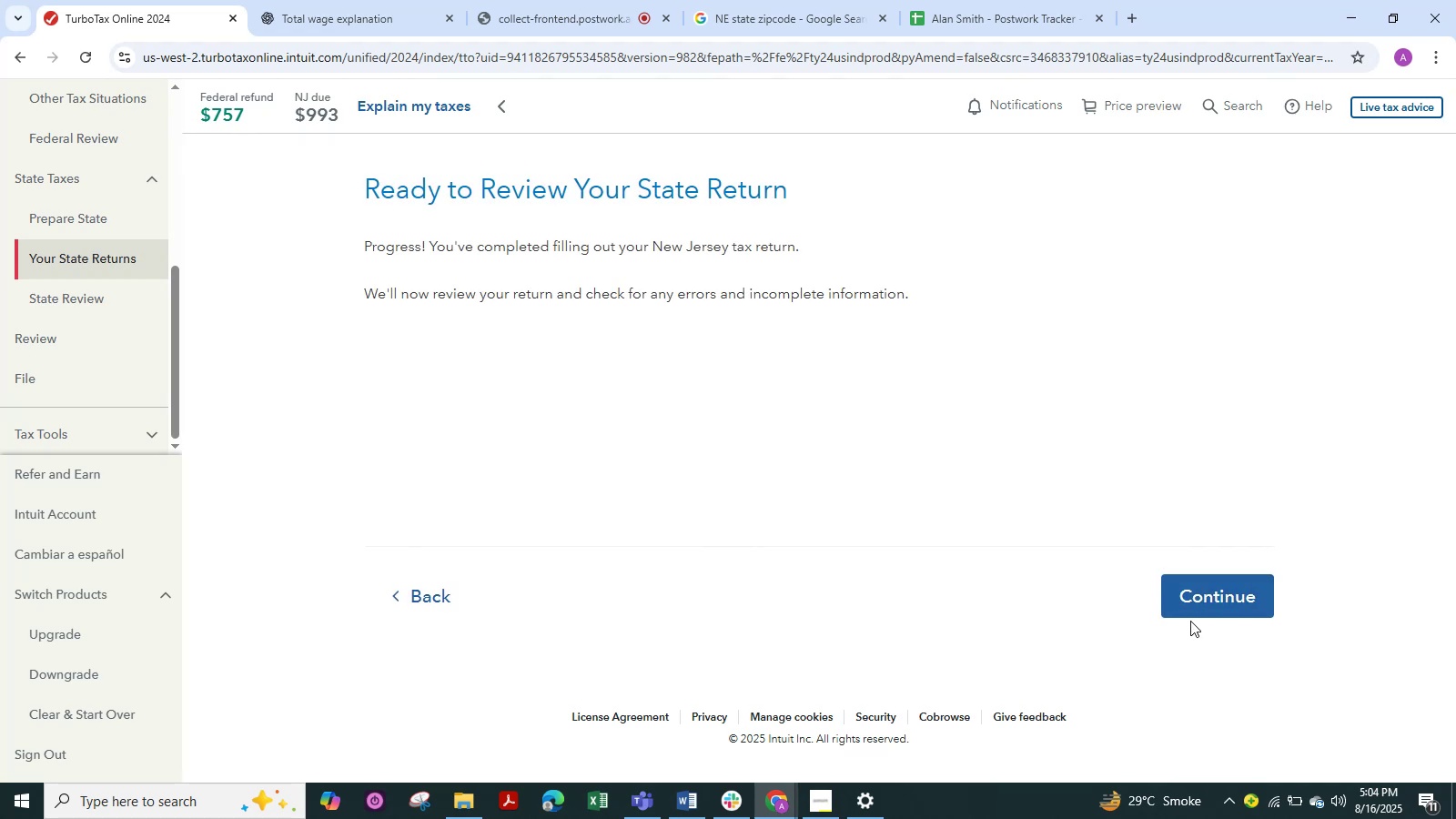 
left_click([1216, 610])
 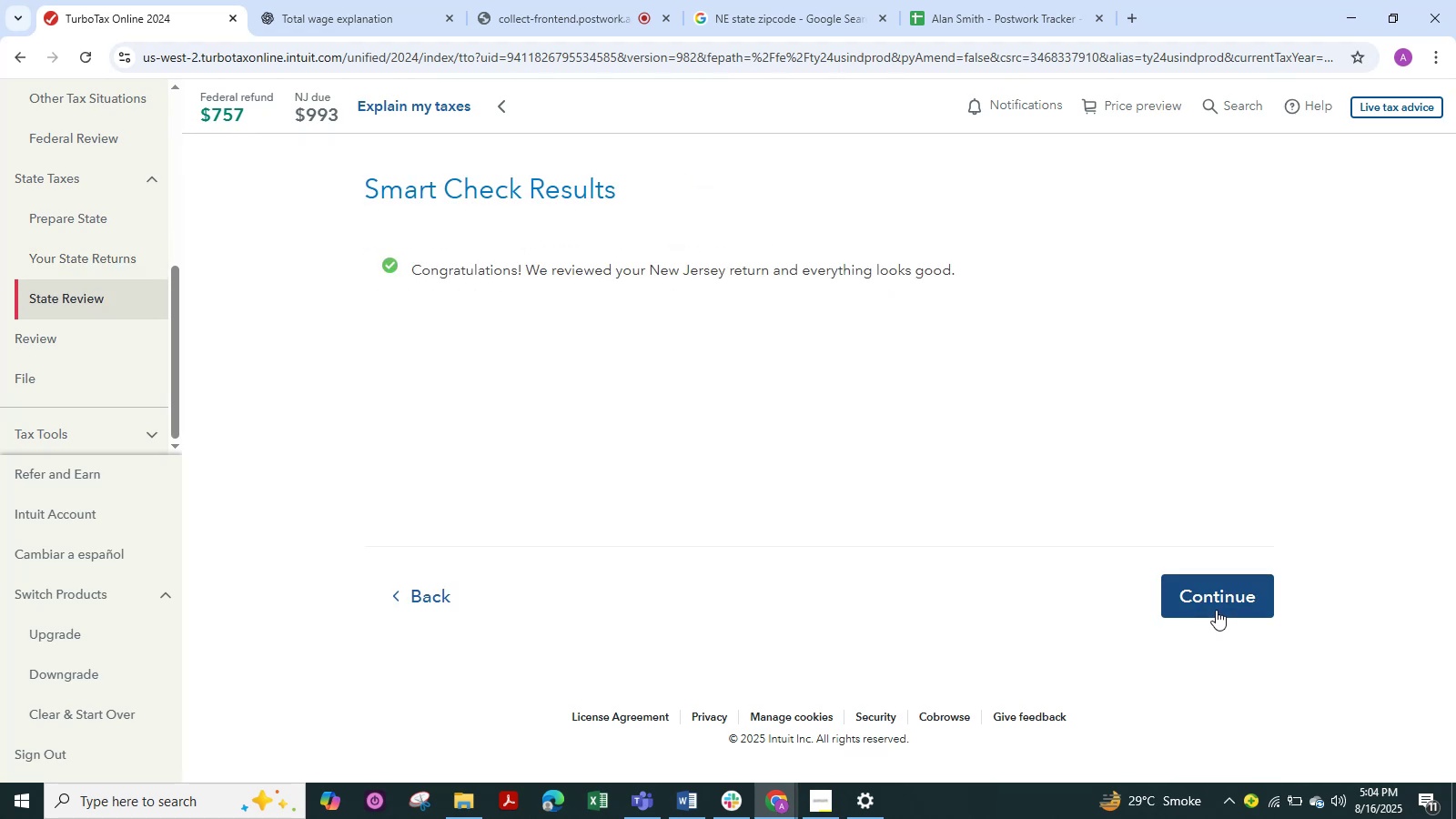 
left_click([1253, 602])
 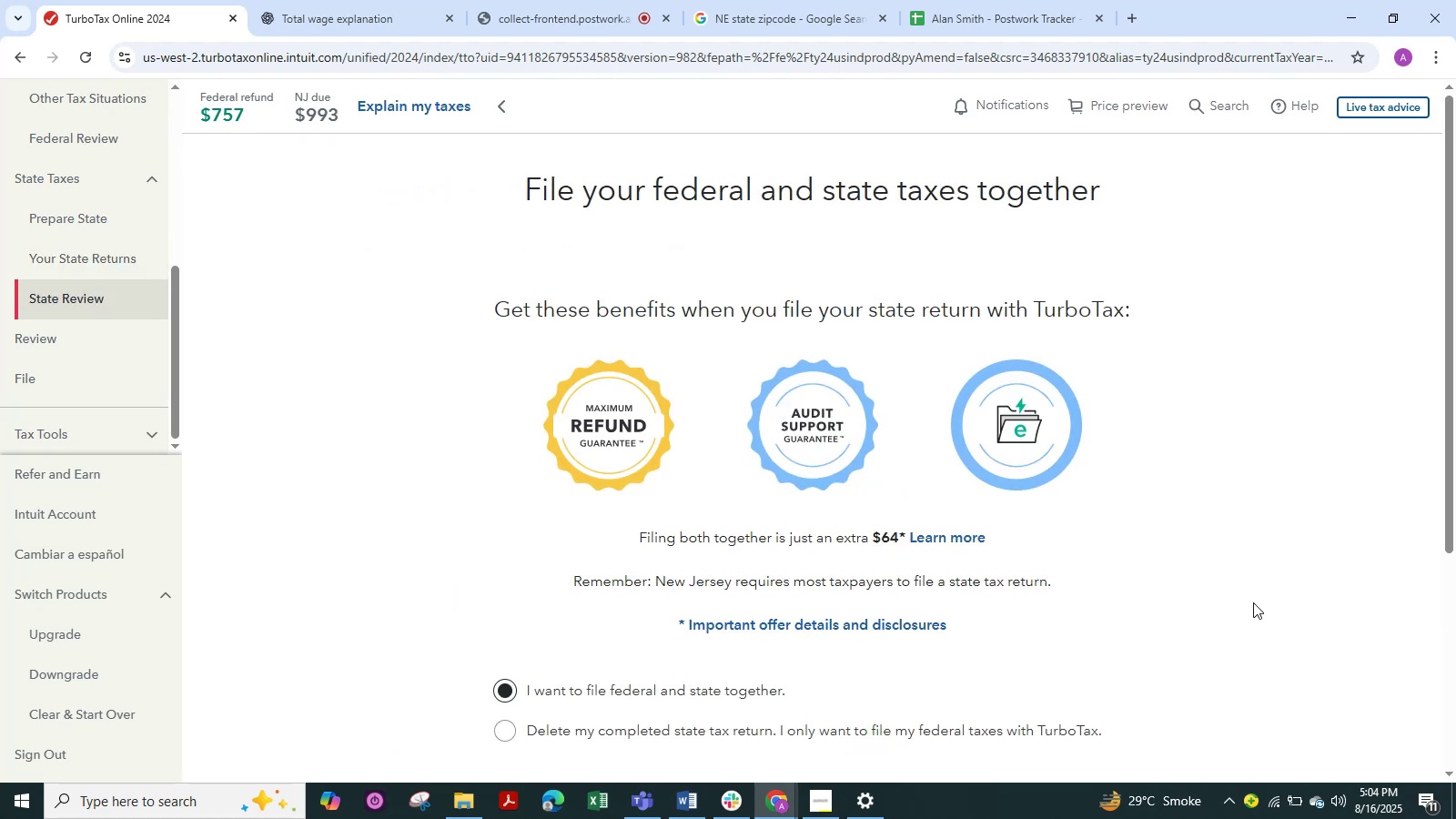 
scroll: coordinate [1374, 252], scroll_direction: down, amount: 3.0
 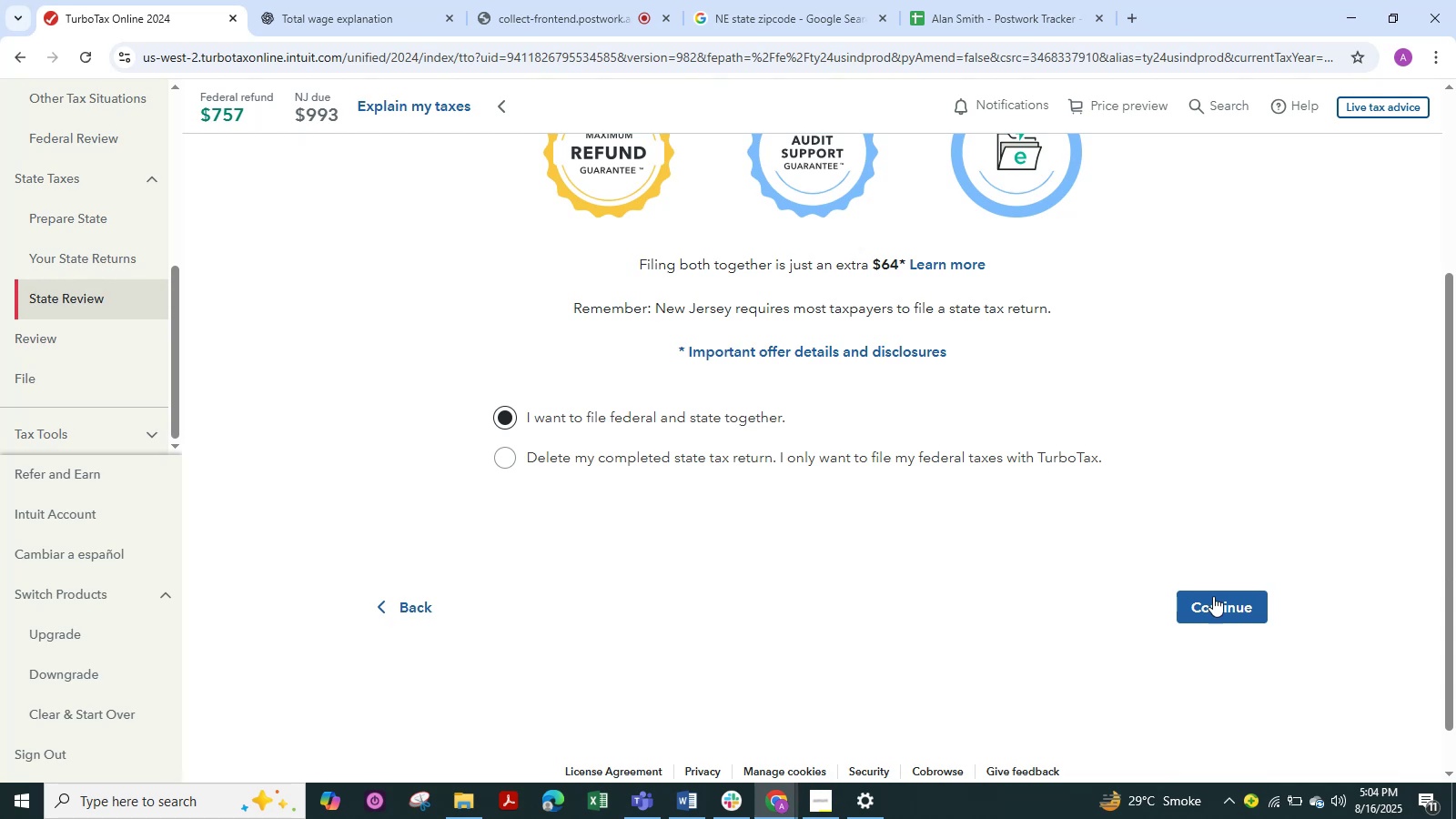 
left_click([1217, 597])
 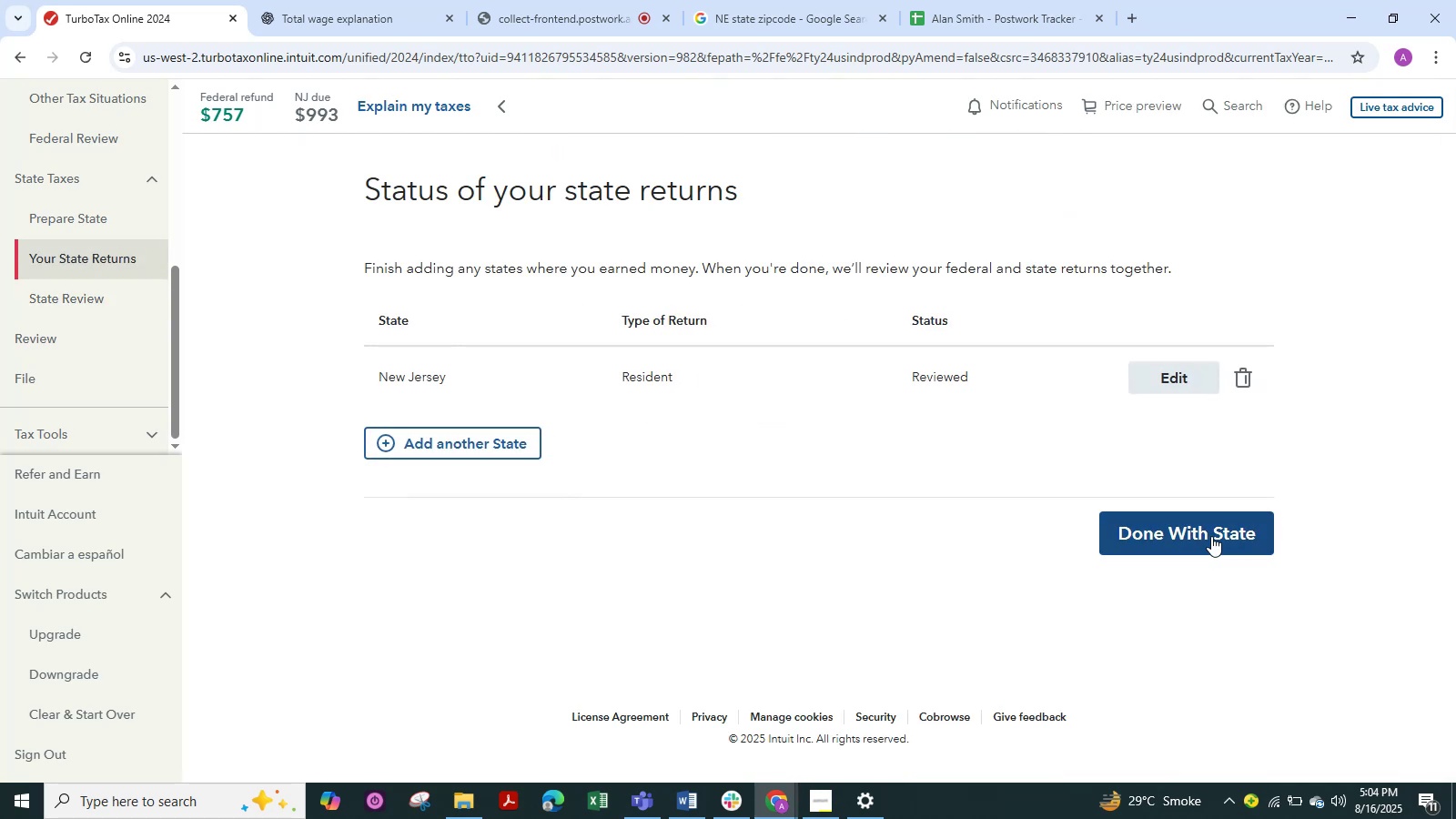 
left_click([1211, 536])
 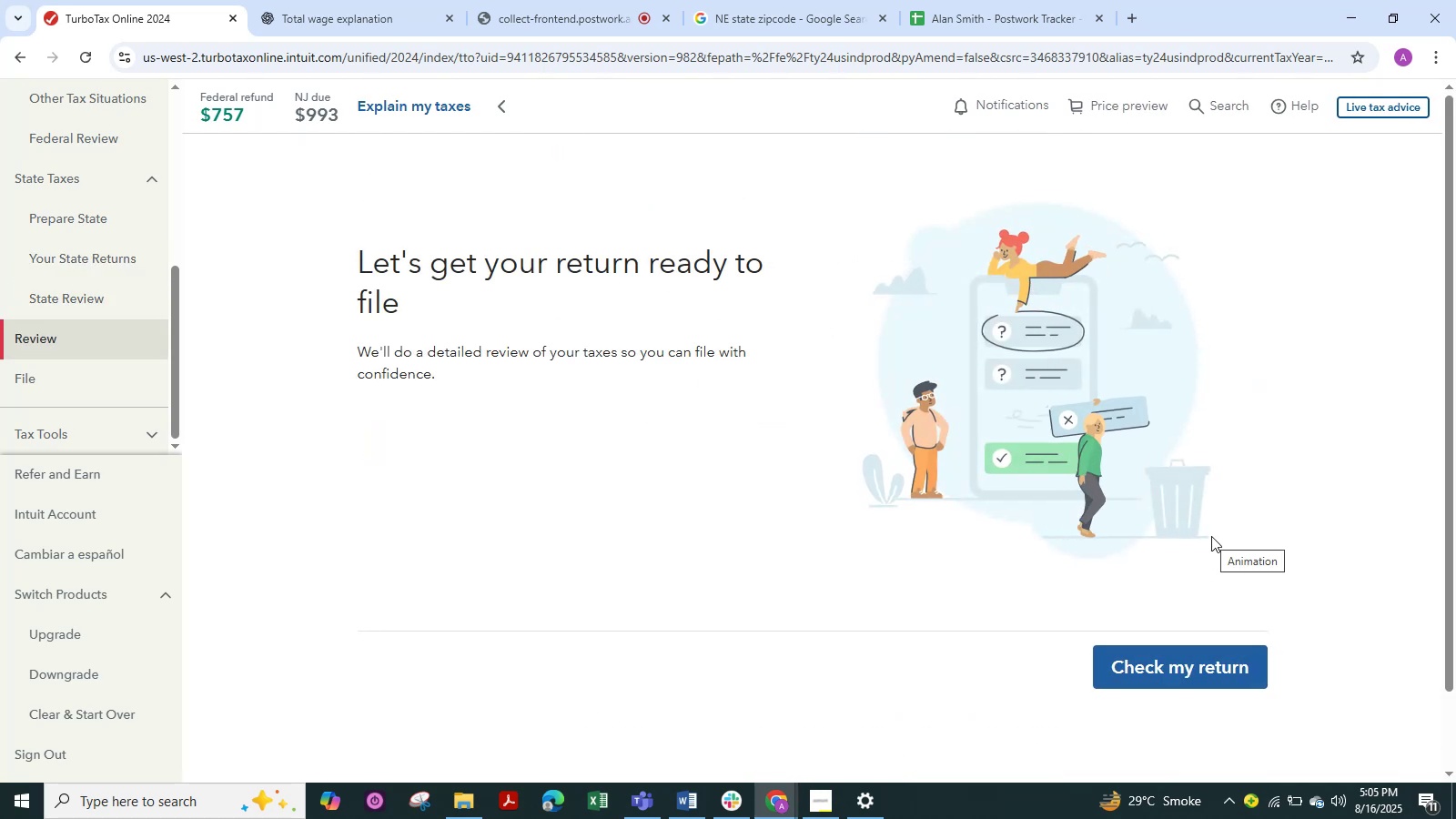 
left_click([1207, 671])
 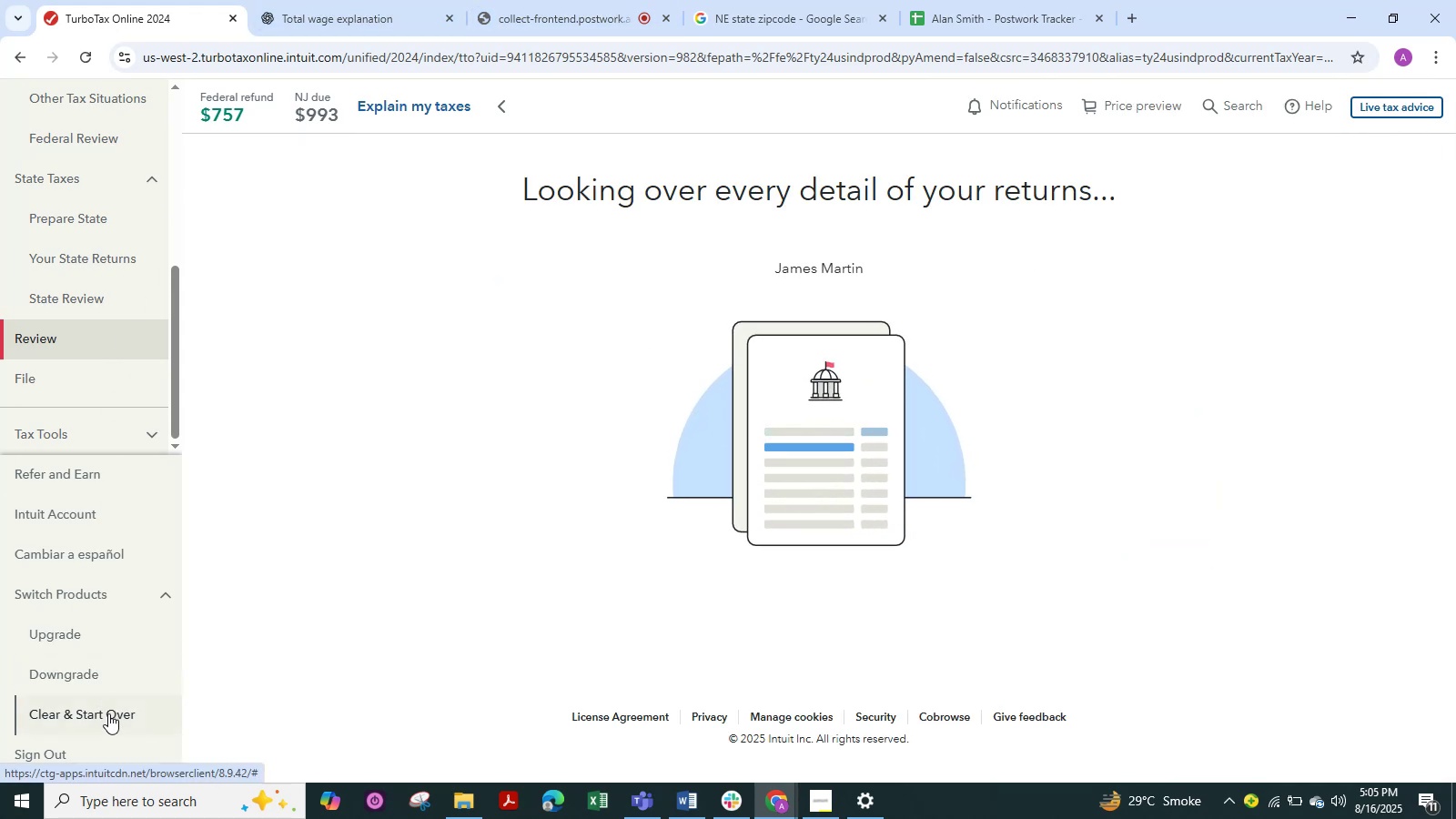 
left_click([111, 719])
 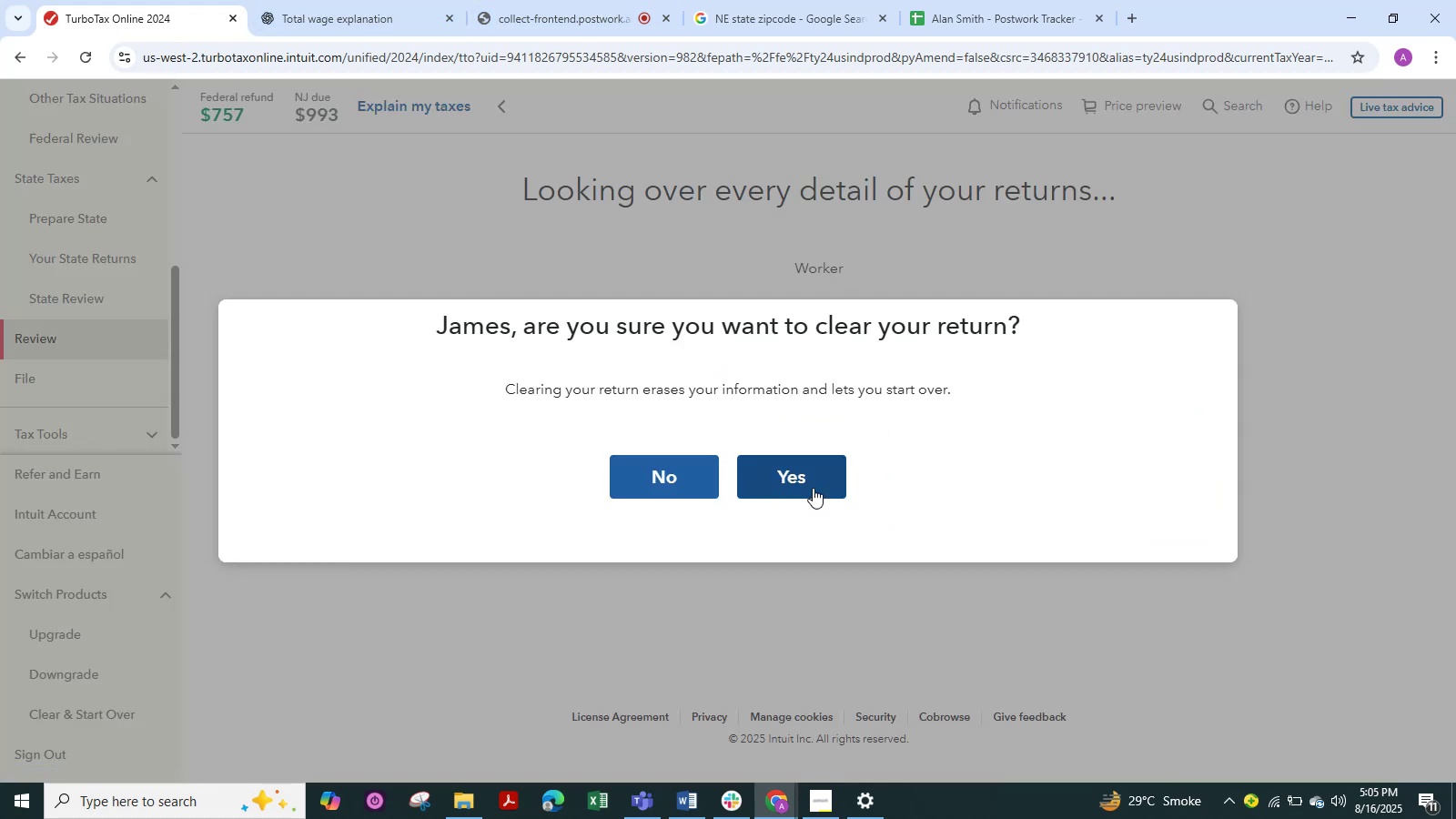 
left_click([1394, 451])
 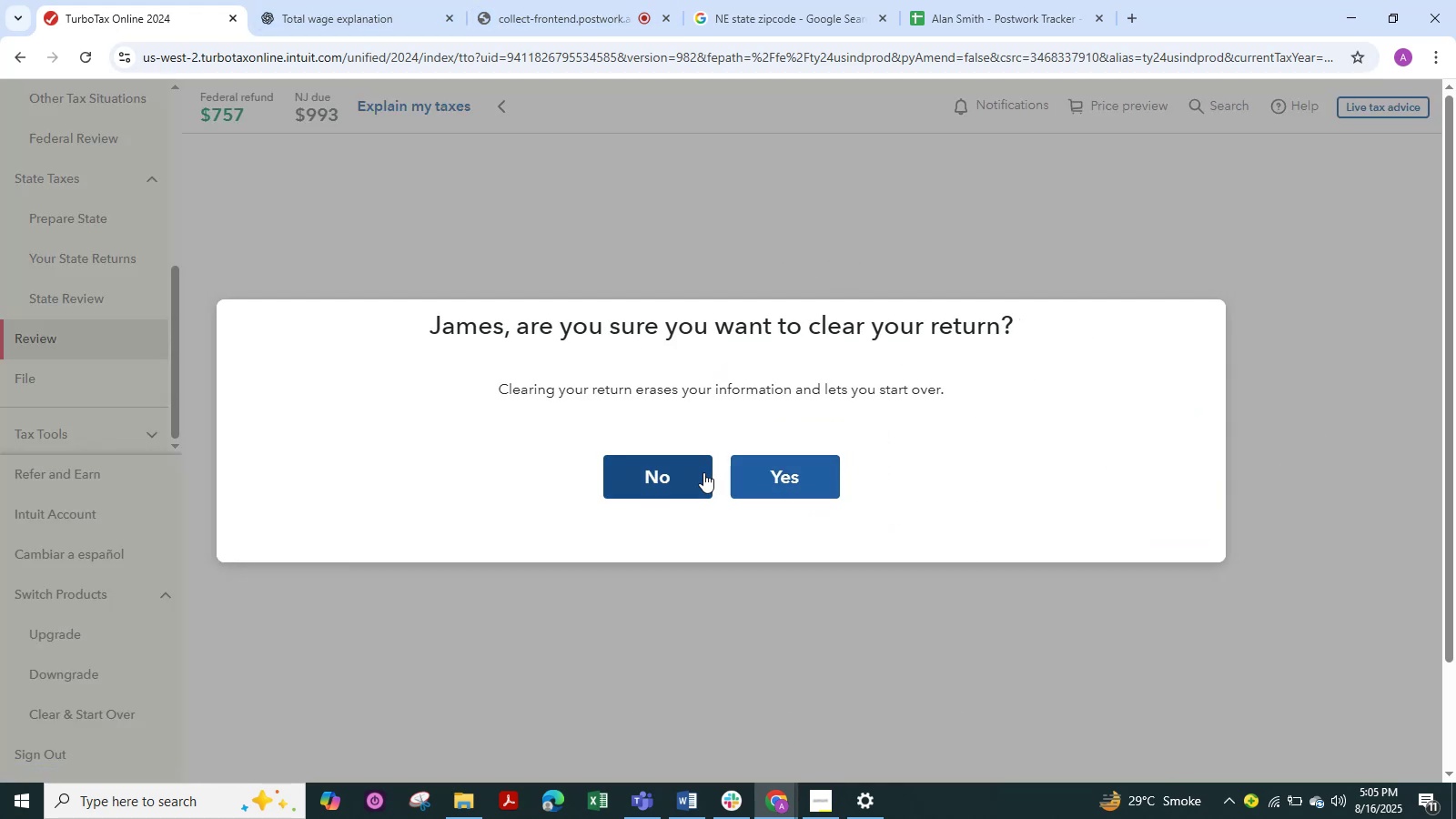 
left_click([701, 473])
 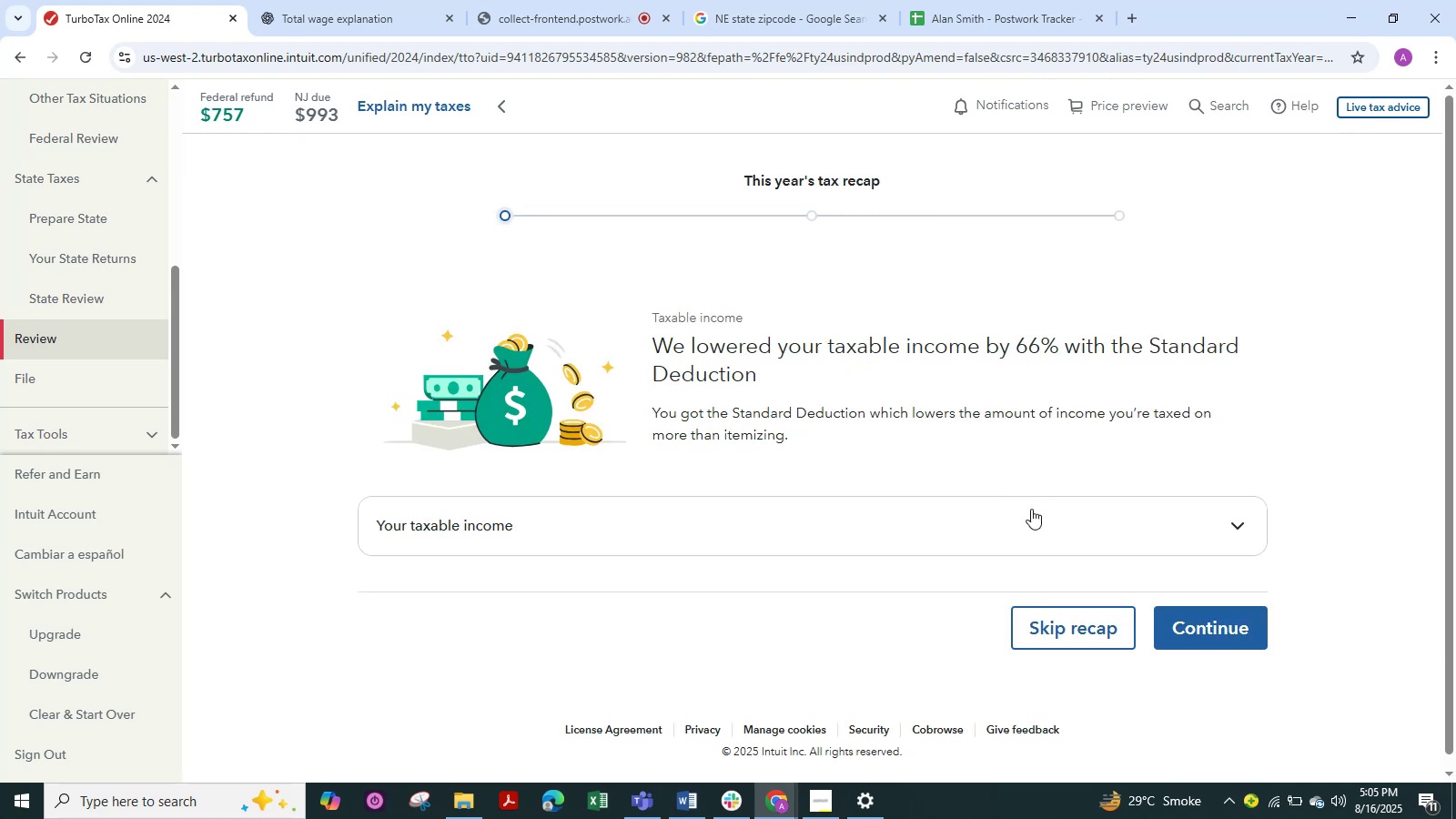 
left_click([1204, 623])
 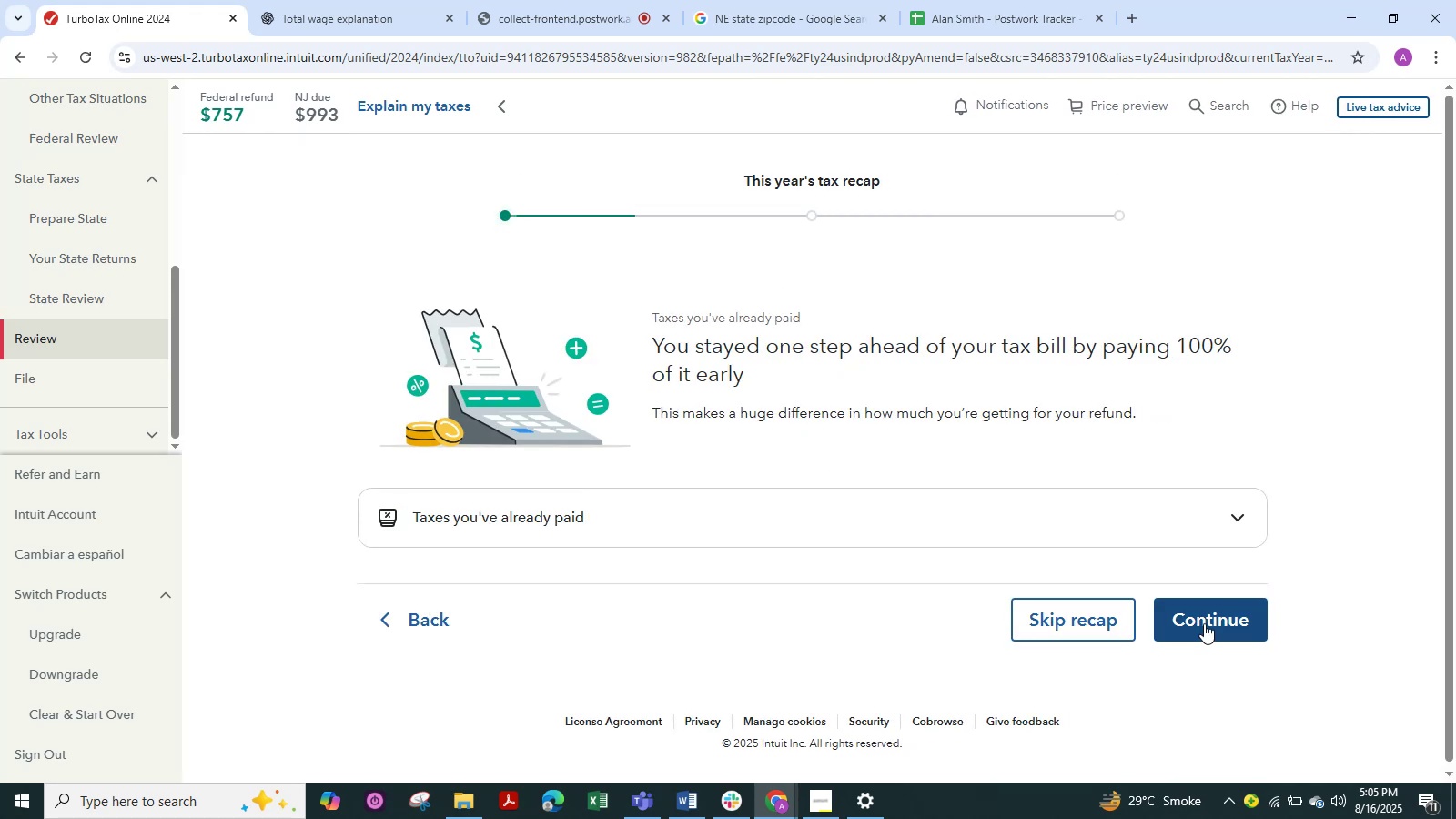 
left_click([1204, 623])
 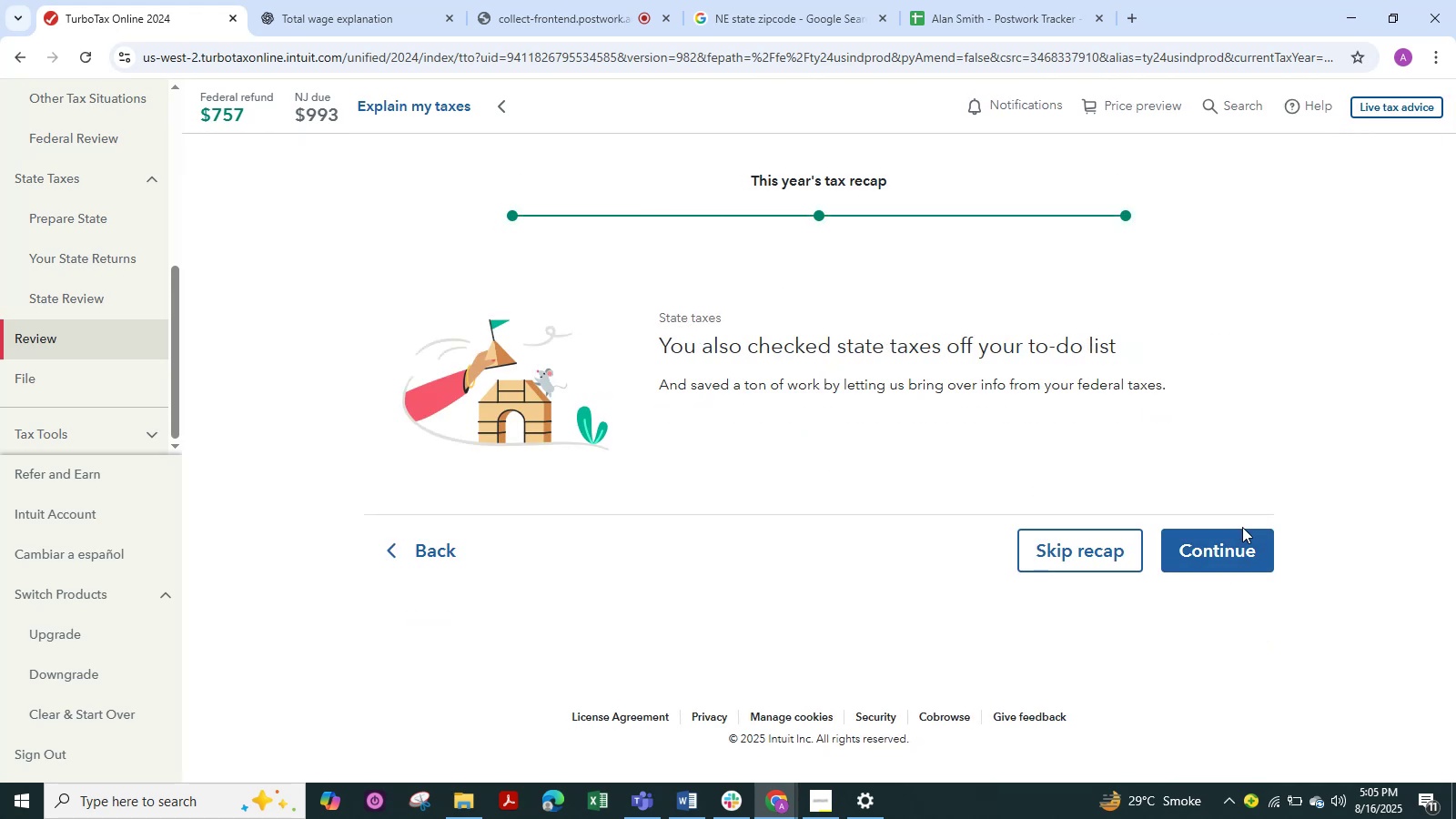 
left_click([1242, 527])
 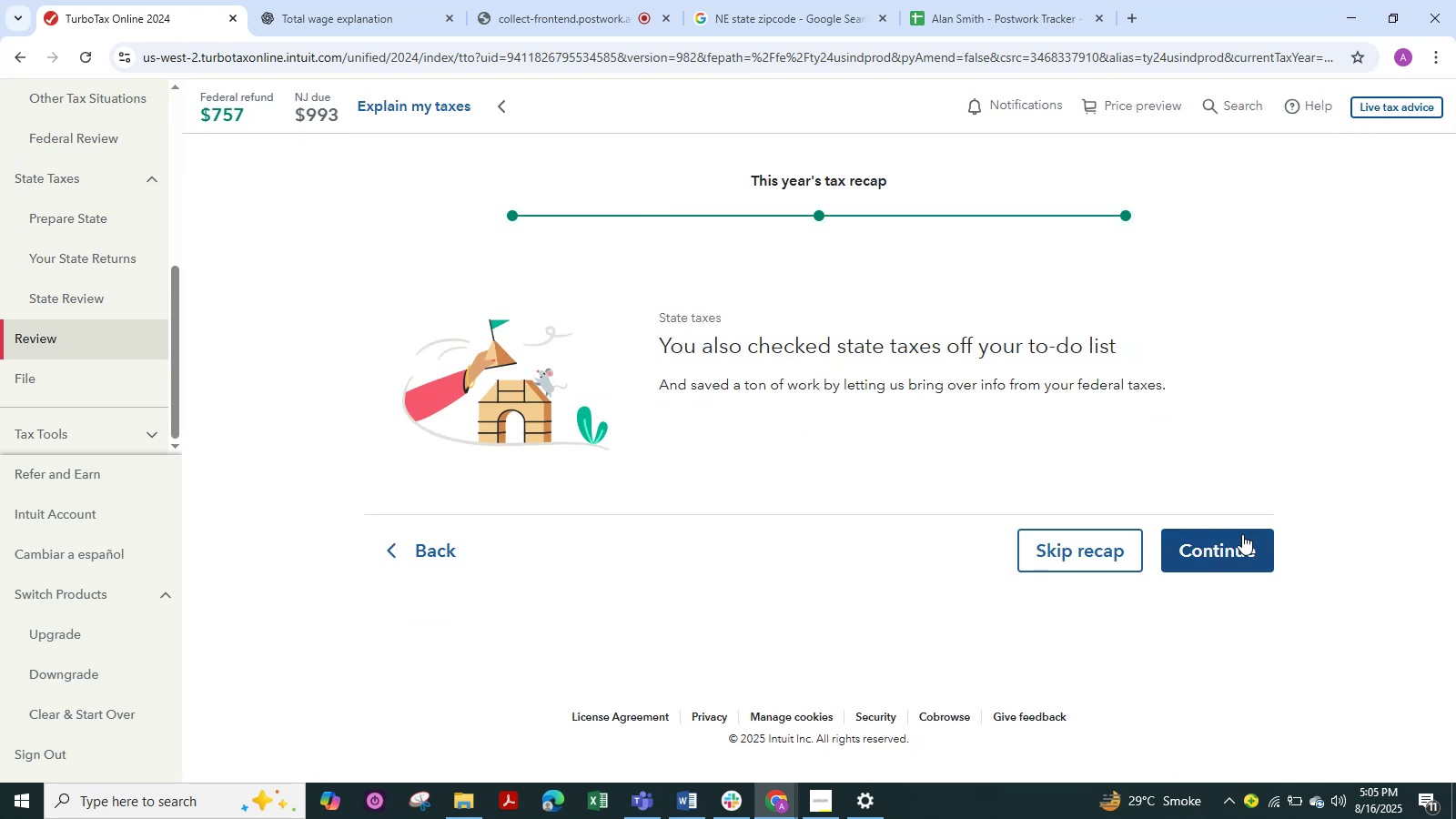 
left_click([1242, 540])
 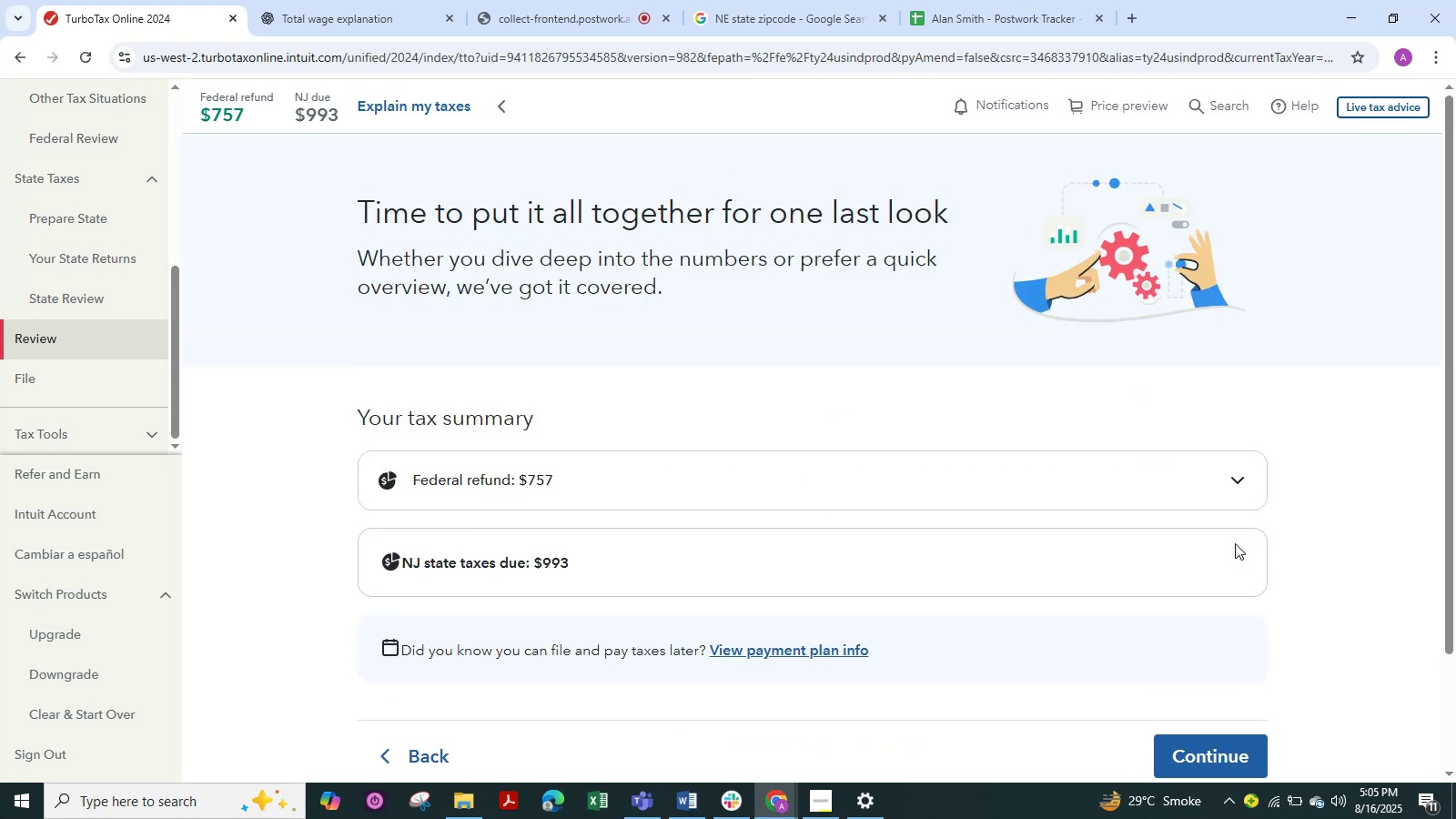 
scroll: coordinate [1218, 598], scroll_direction: down, amount: 2.0
 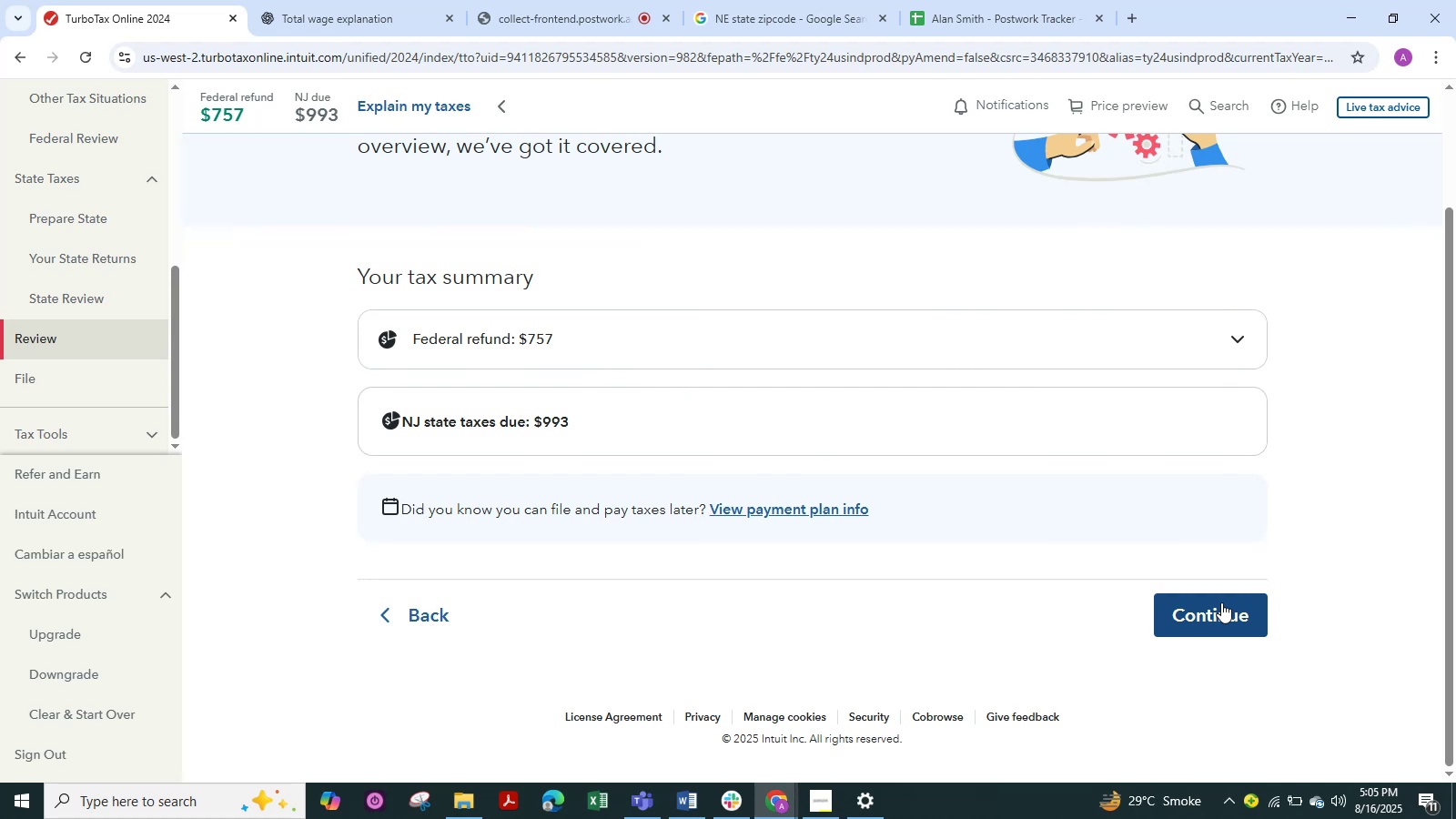 
left_click([1221, 602])
 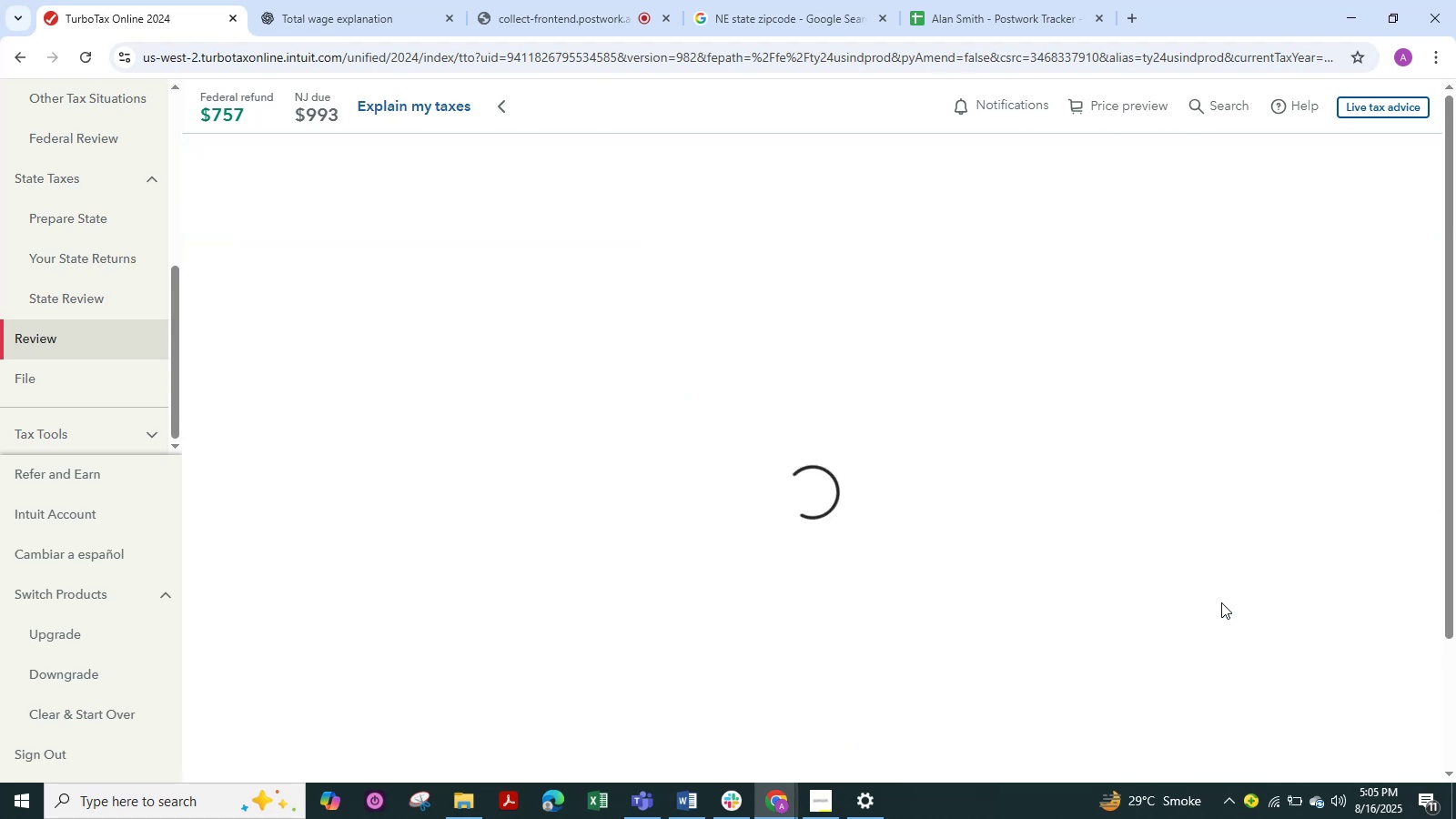 
wait(8.29)
 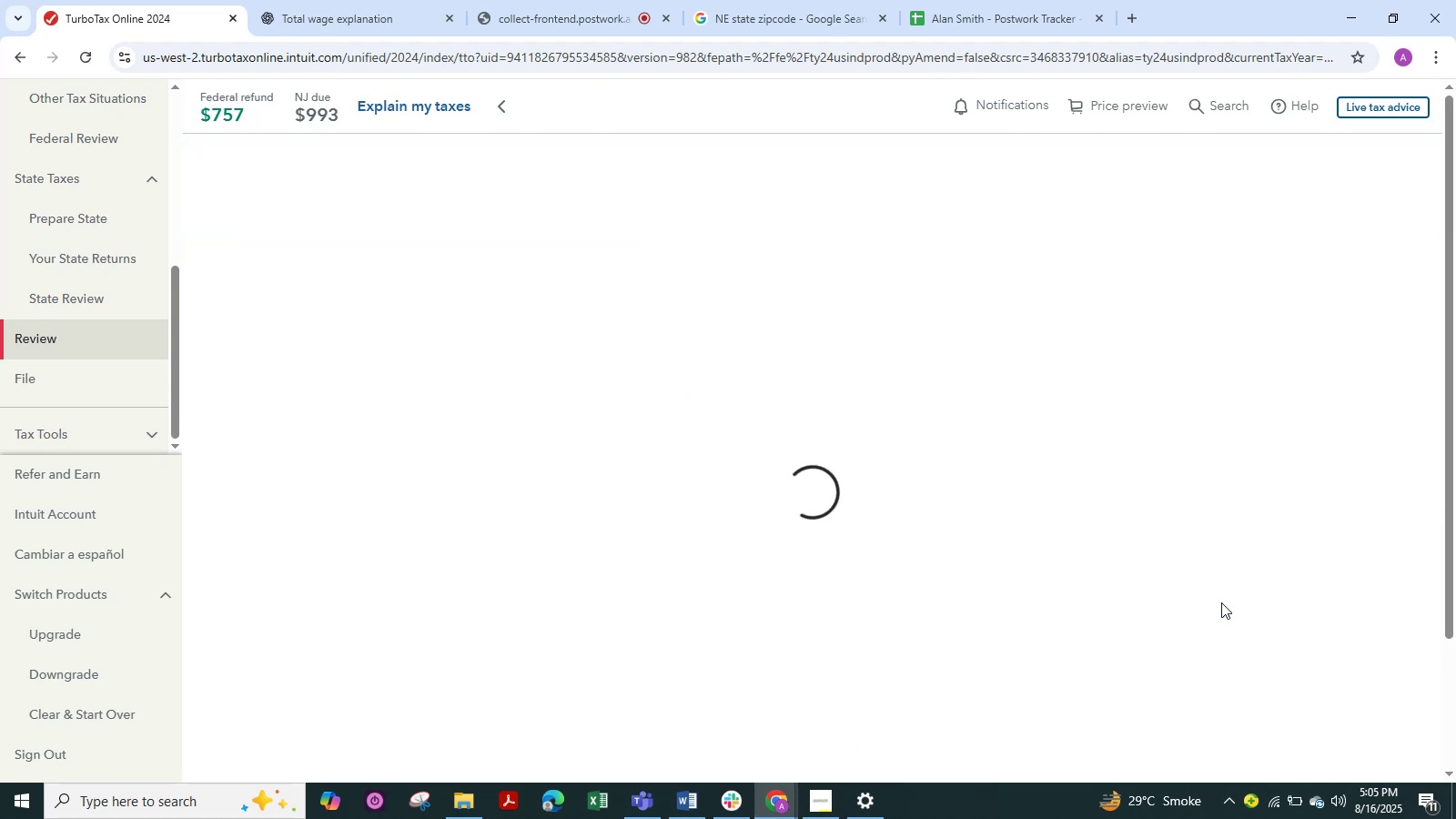 
left_click([558, 6])
 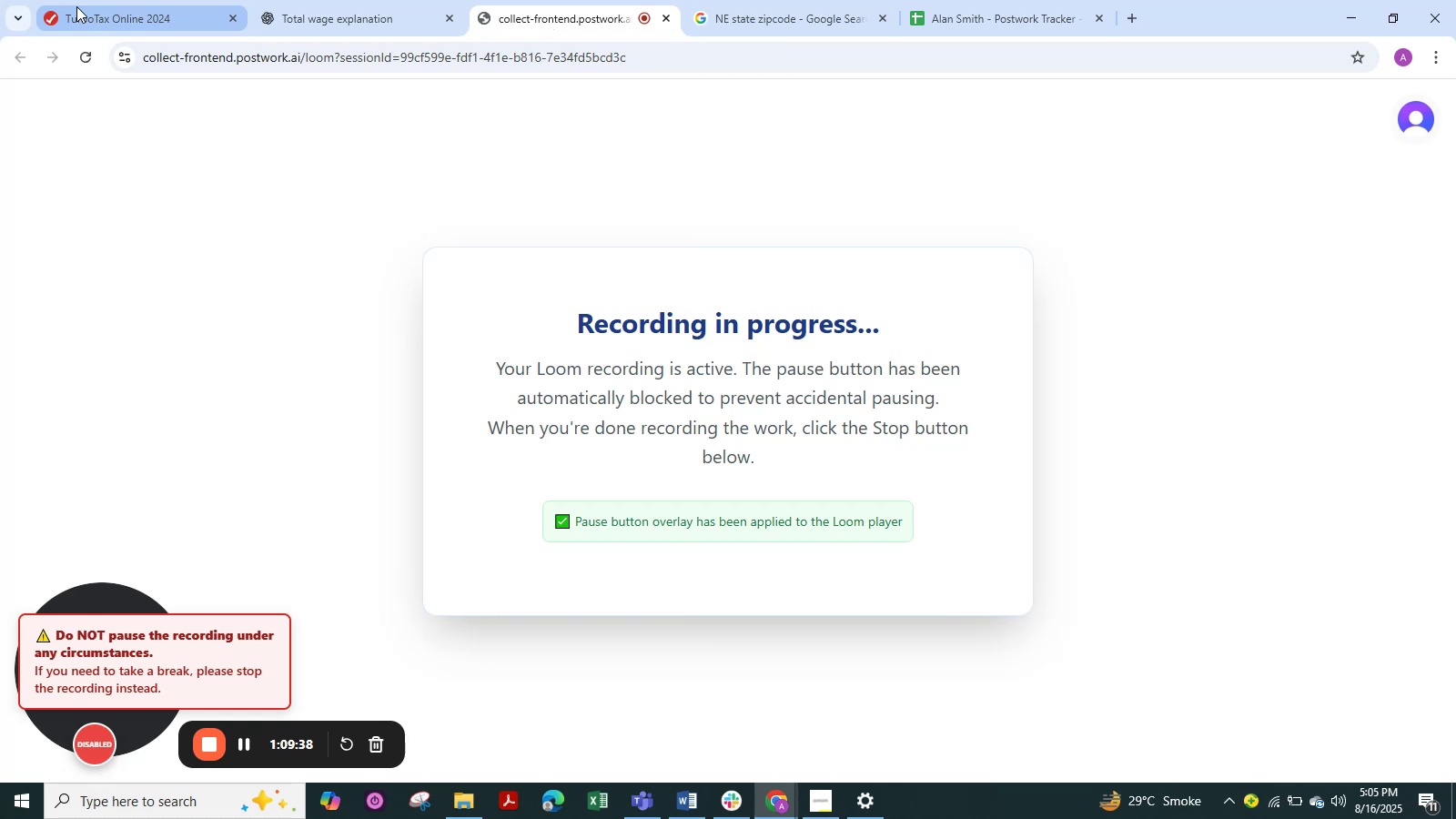 
left_click([76, 6])
 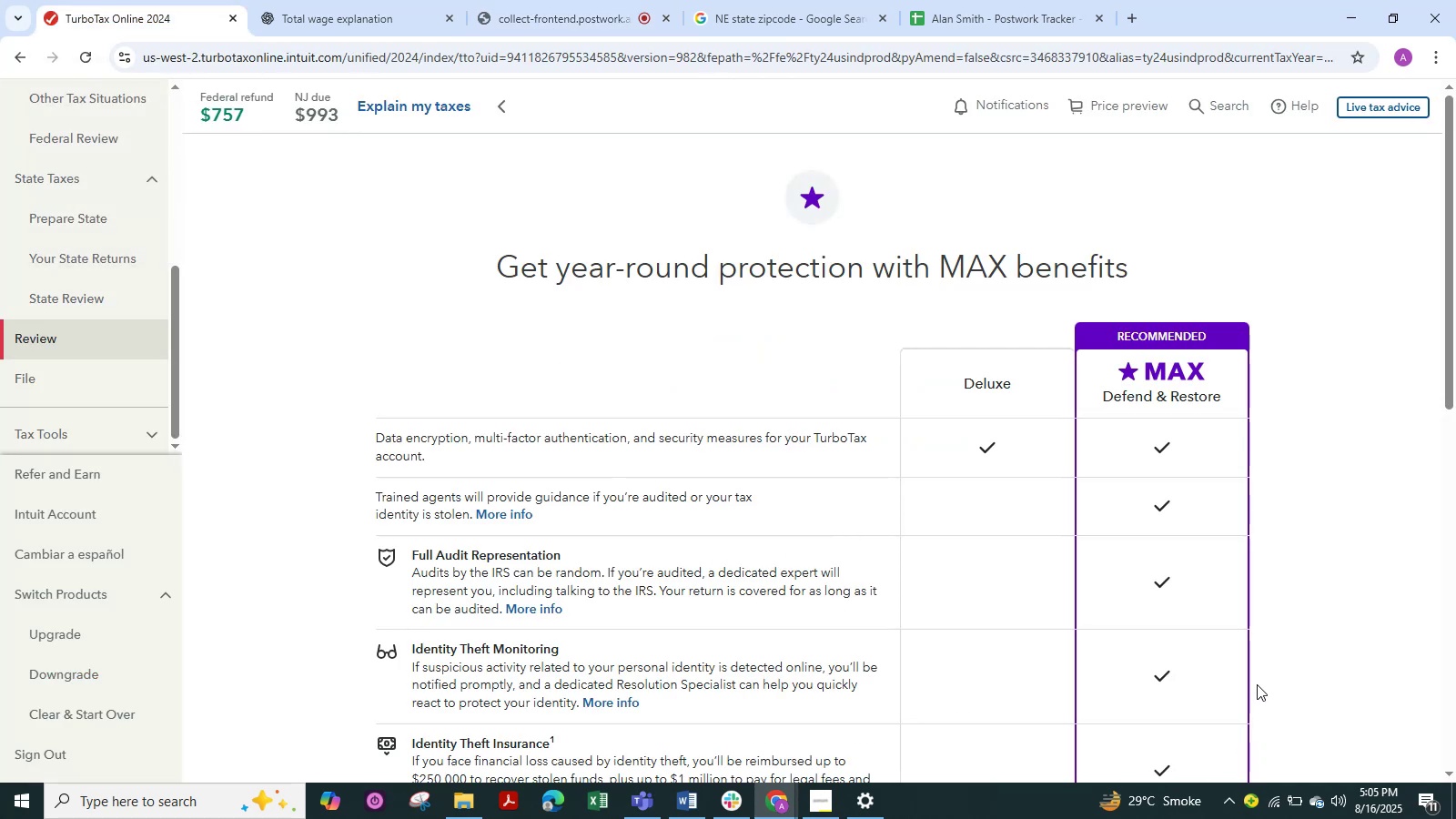 
scroll: coordinate [933, 588], scroll_direction: down, amount: 6.0
 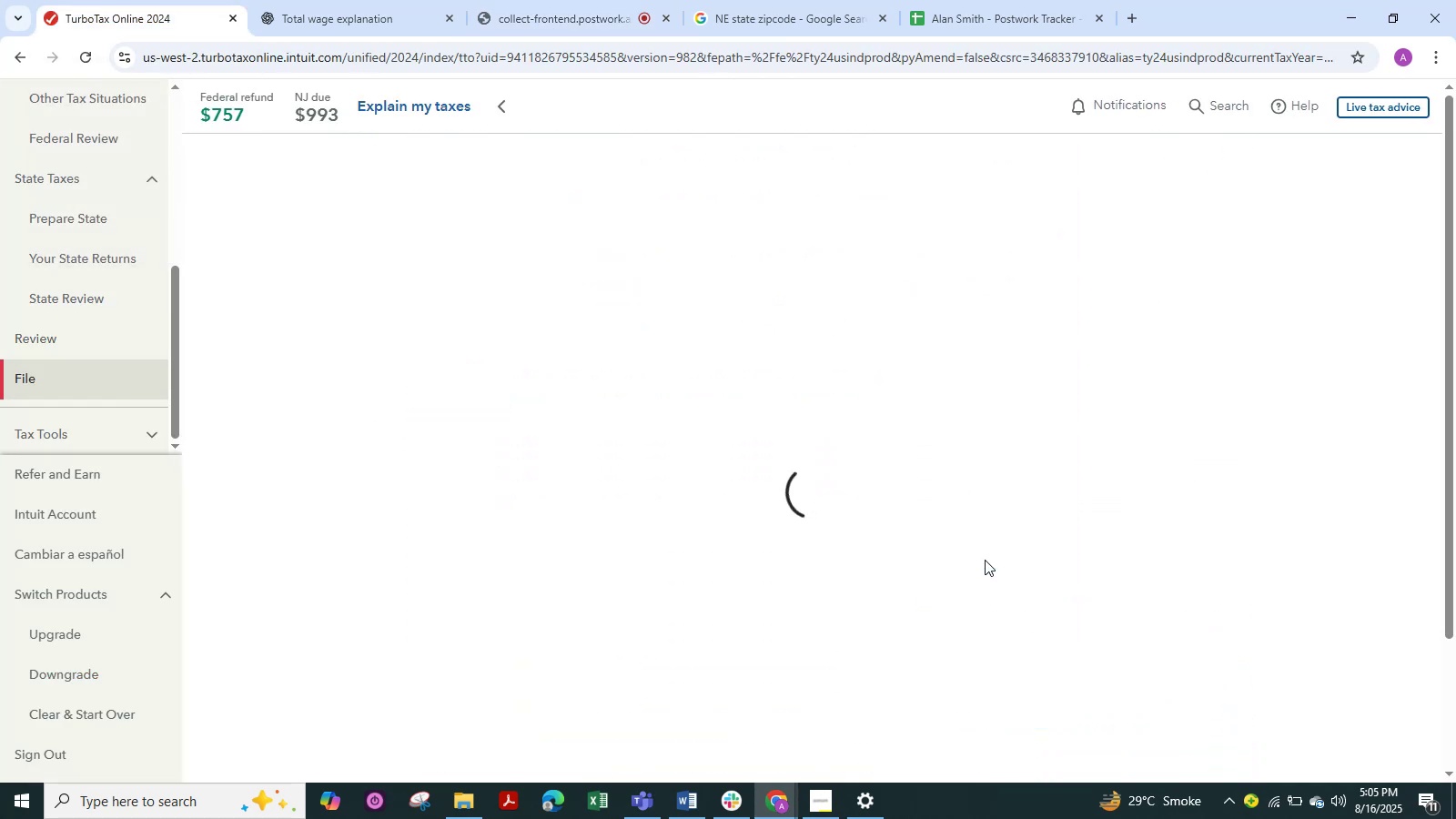 
wait(9.22)
 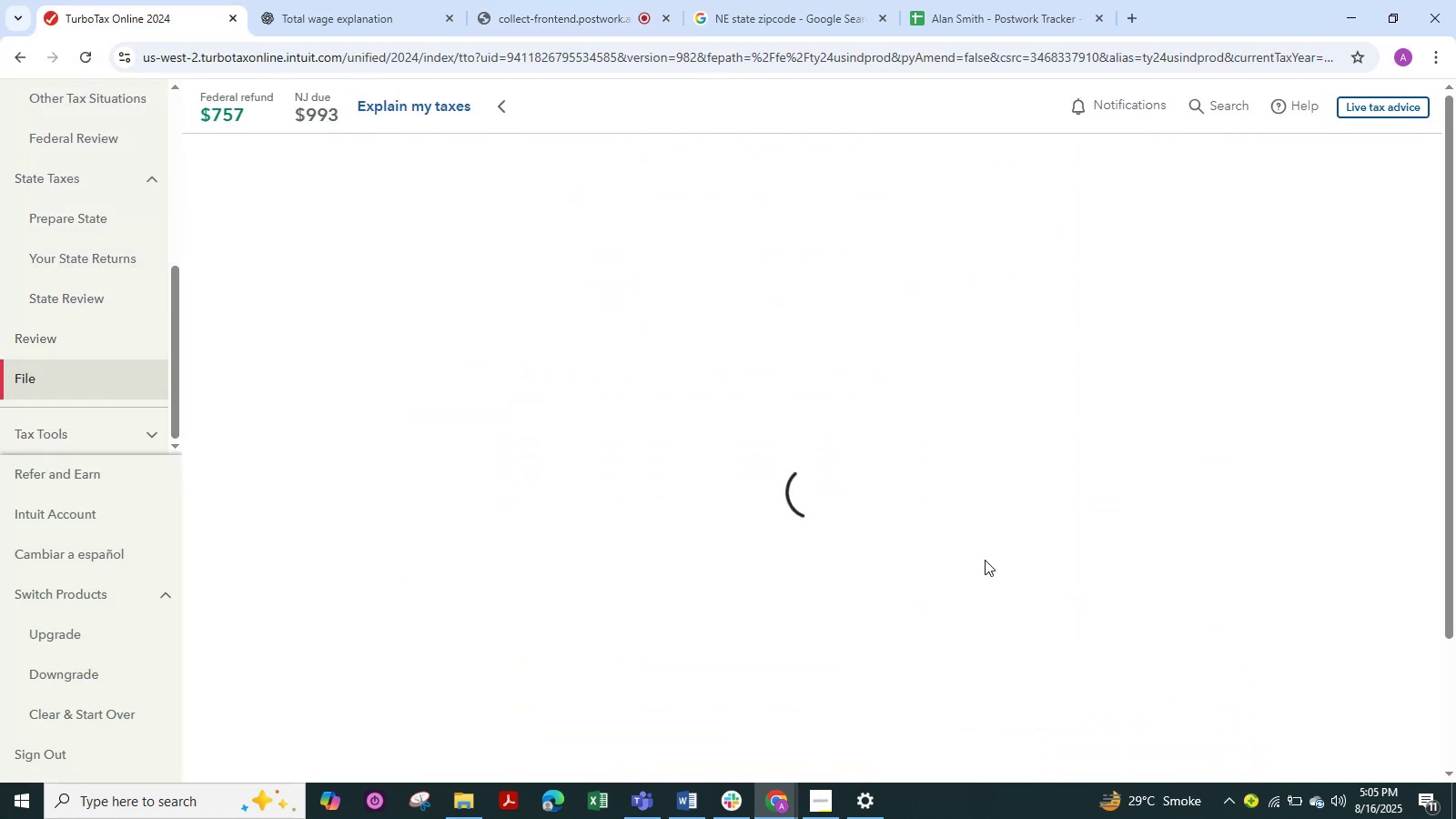 
left_click([1181, 287])
 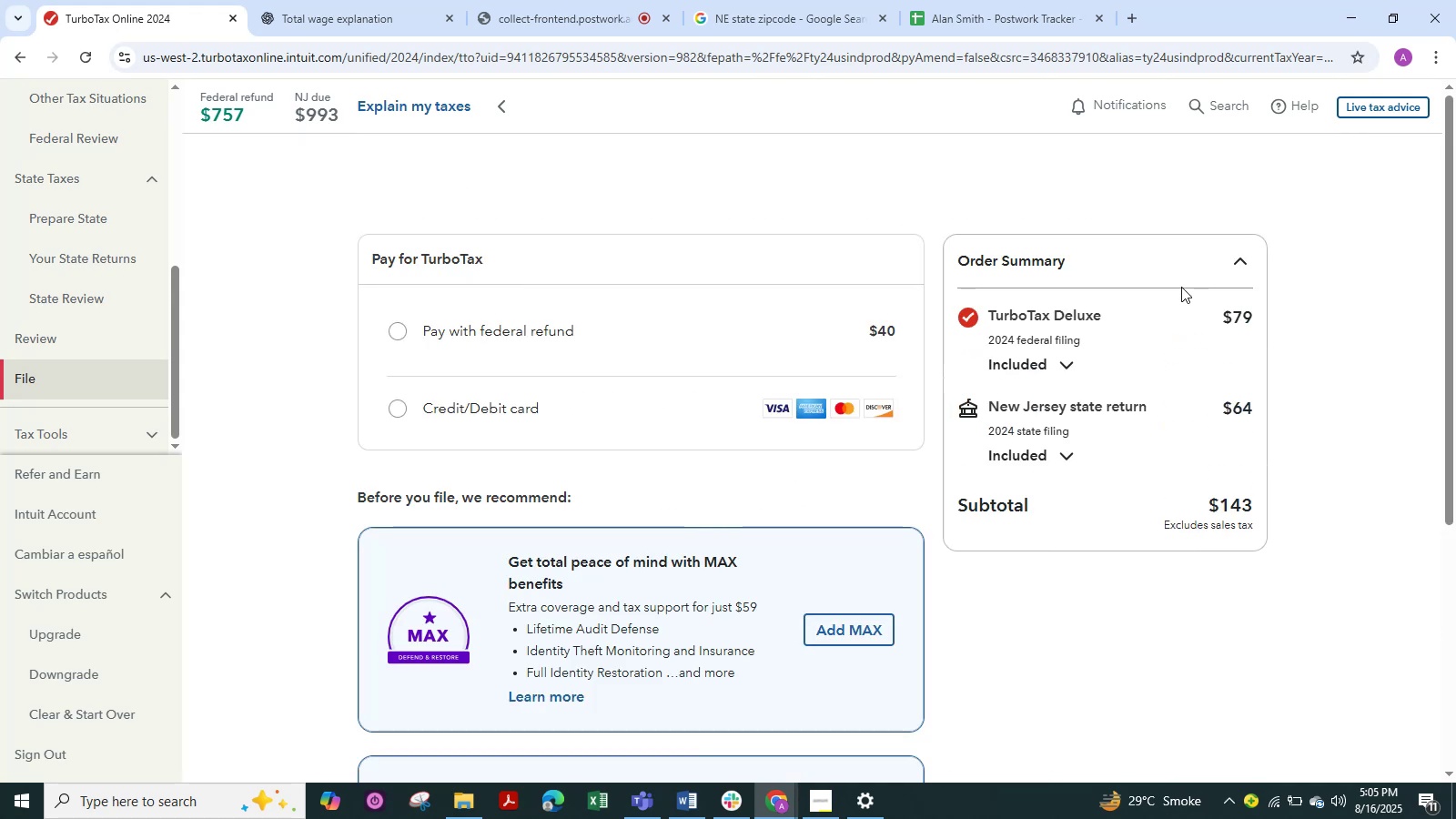 
wait(9.41)
 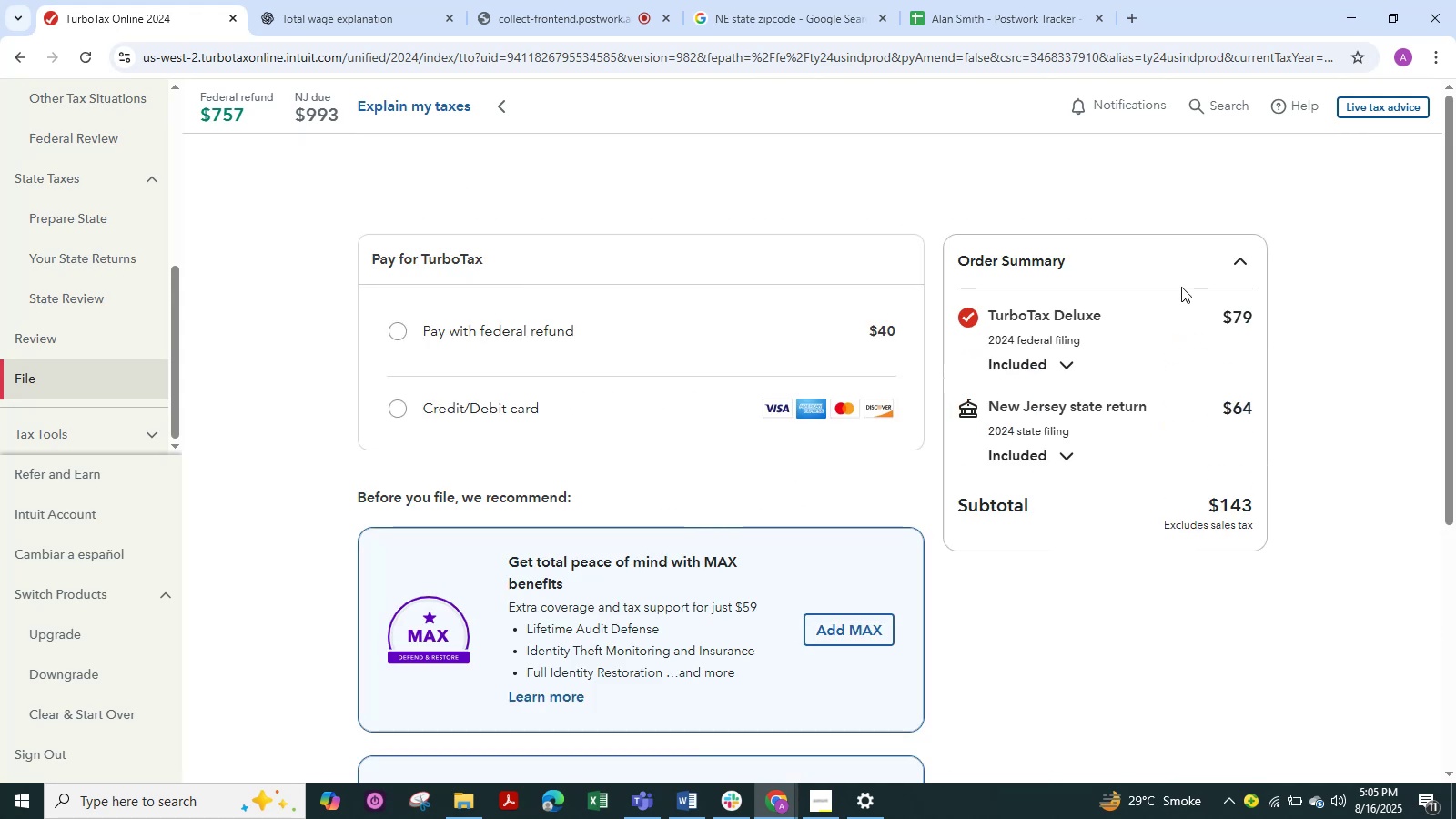 
scroll: coordinate [743, 473], scroll_direction: down, amount: 5.0
 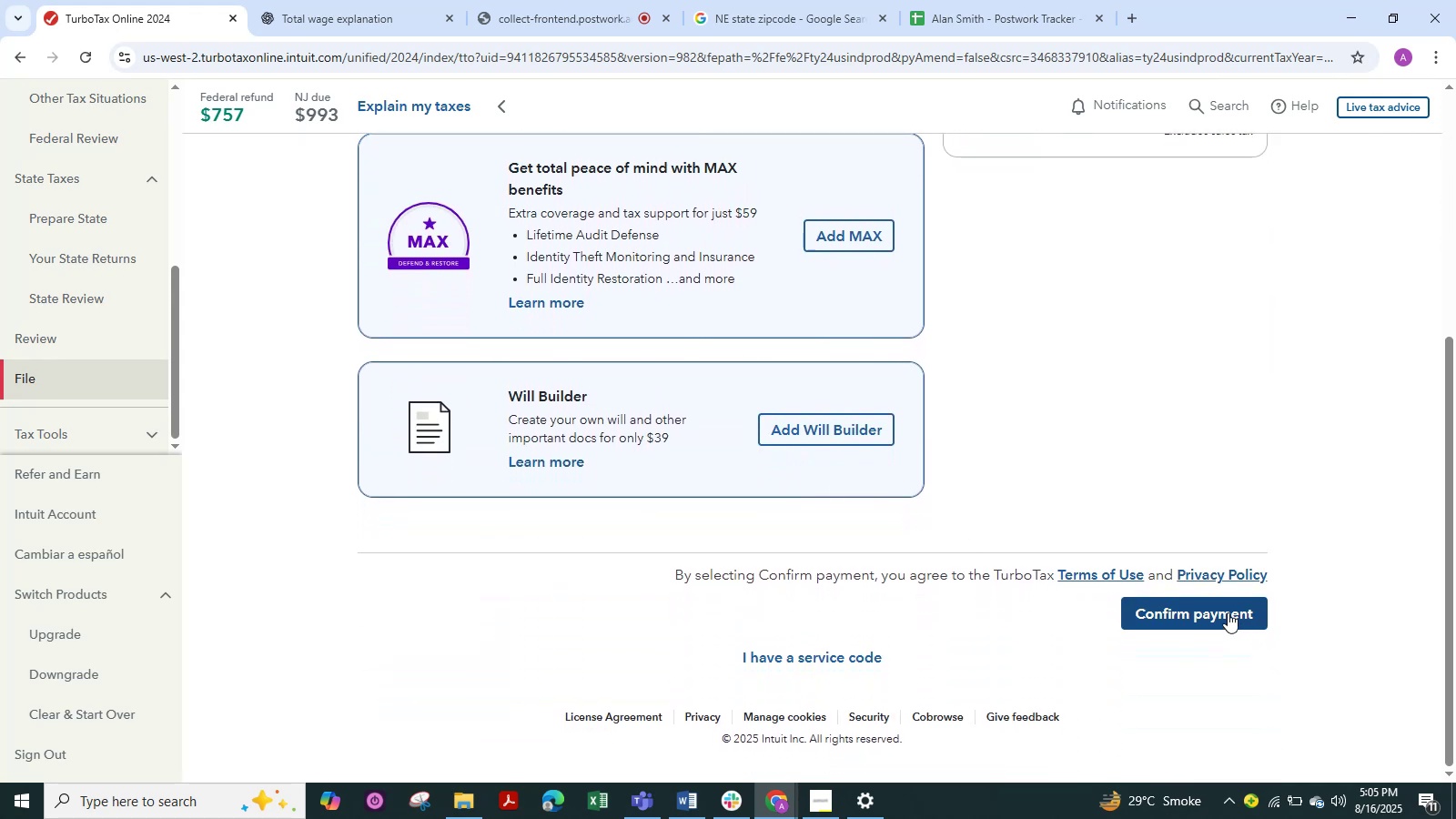 
scroll: coordinate [1264, 580], scroll_direction: up, amount: 8.0
 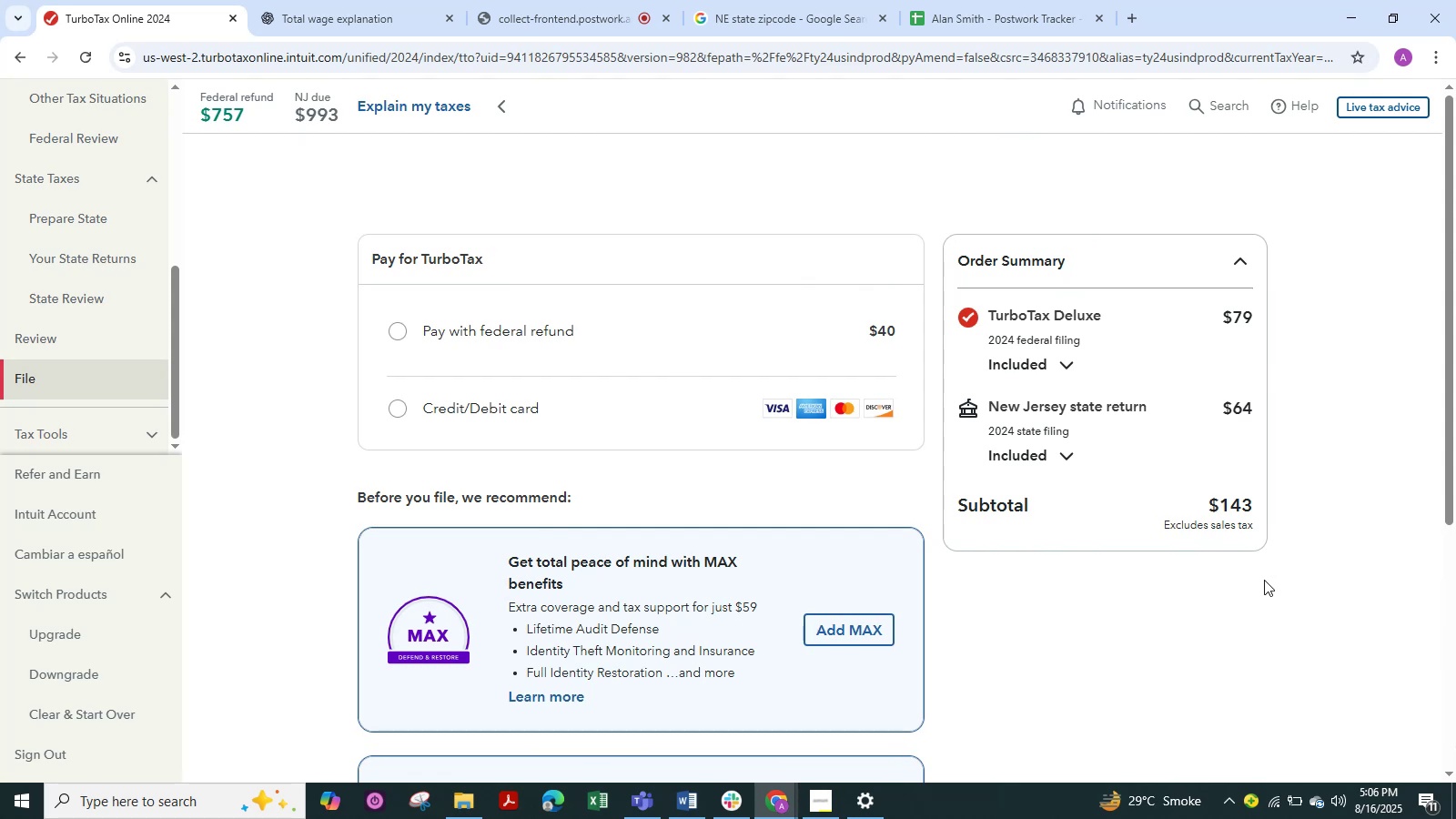 
wait(10.21)
 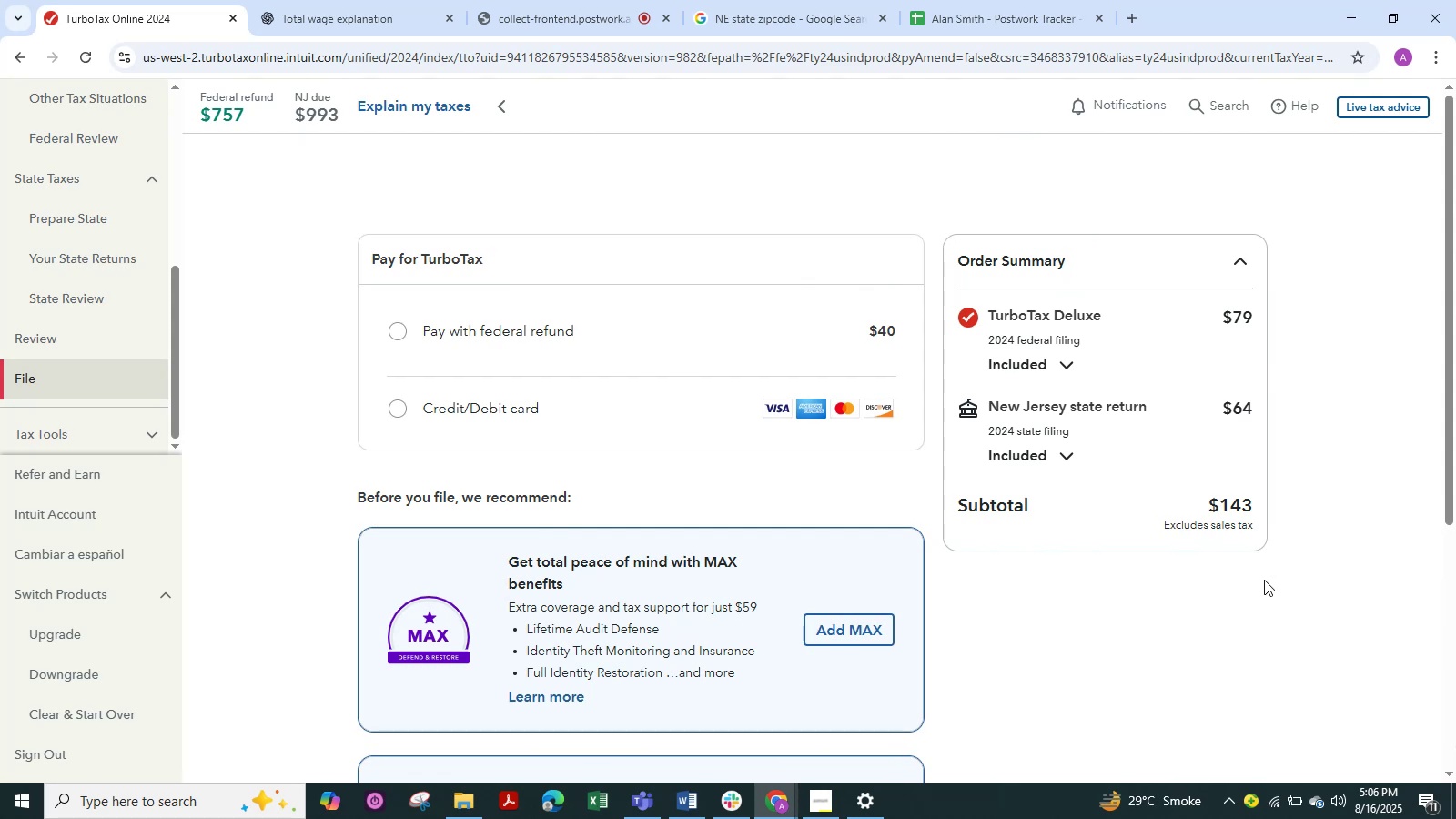 
scroll: coordinate [154, 642], scroll_direction: down, amount: 1.0
 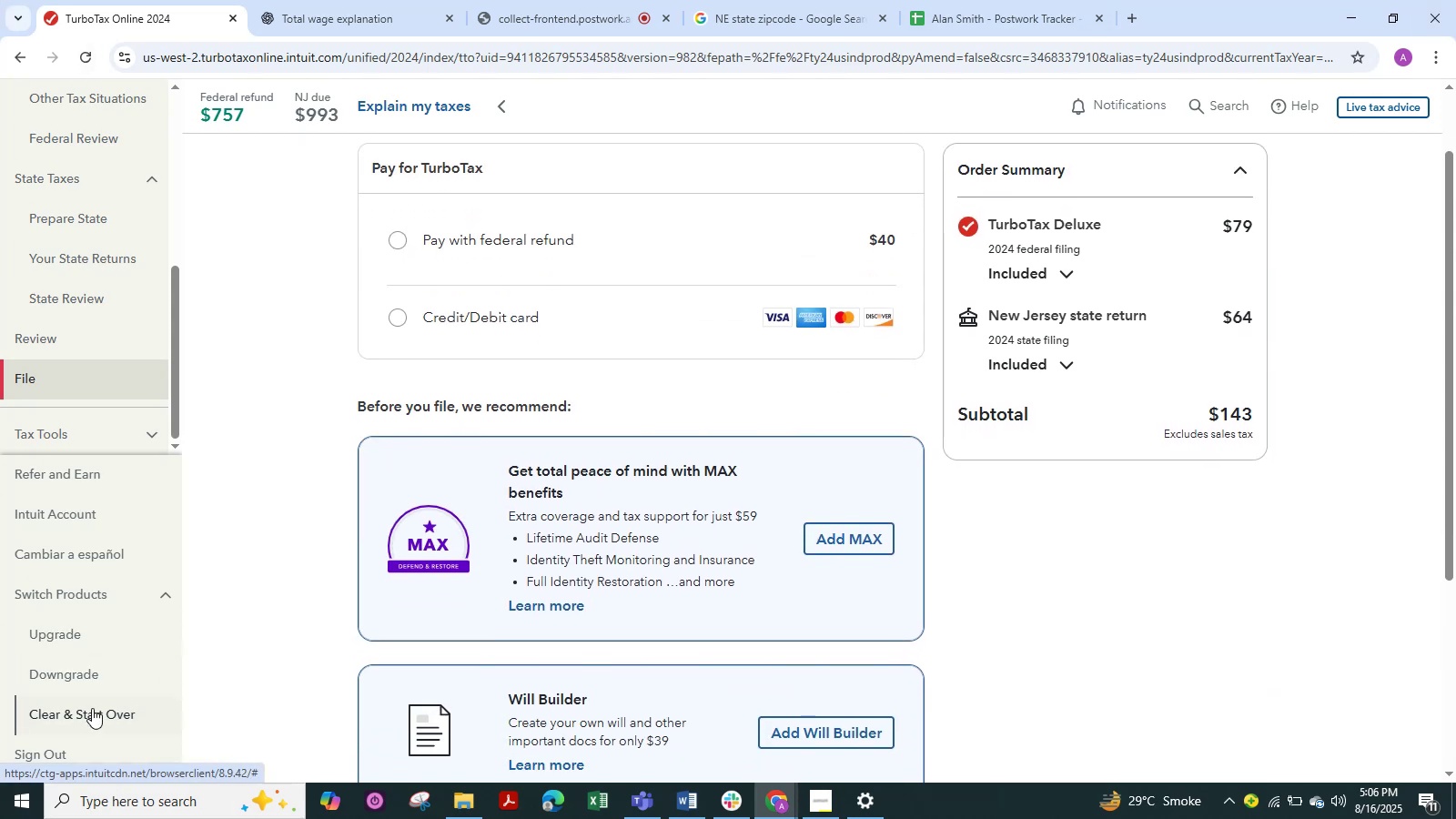 
left_click_drag(start_coordinate=[118, 727], to_coordinate=[126, 733])
 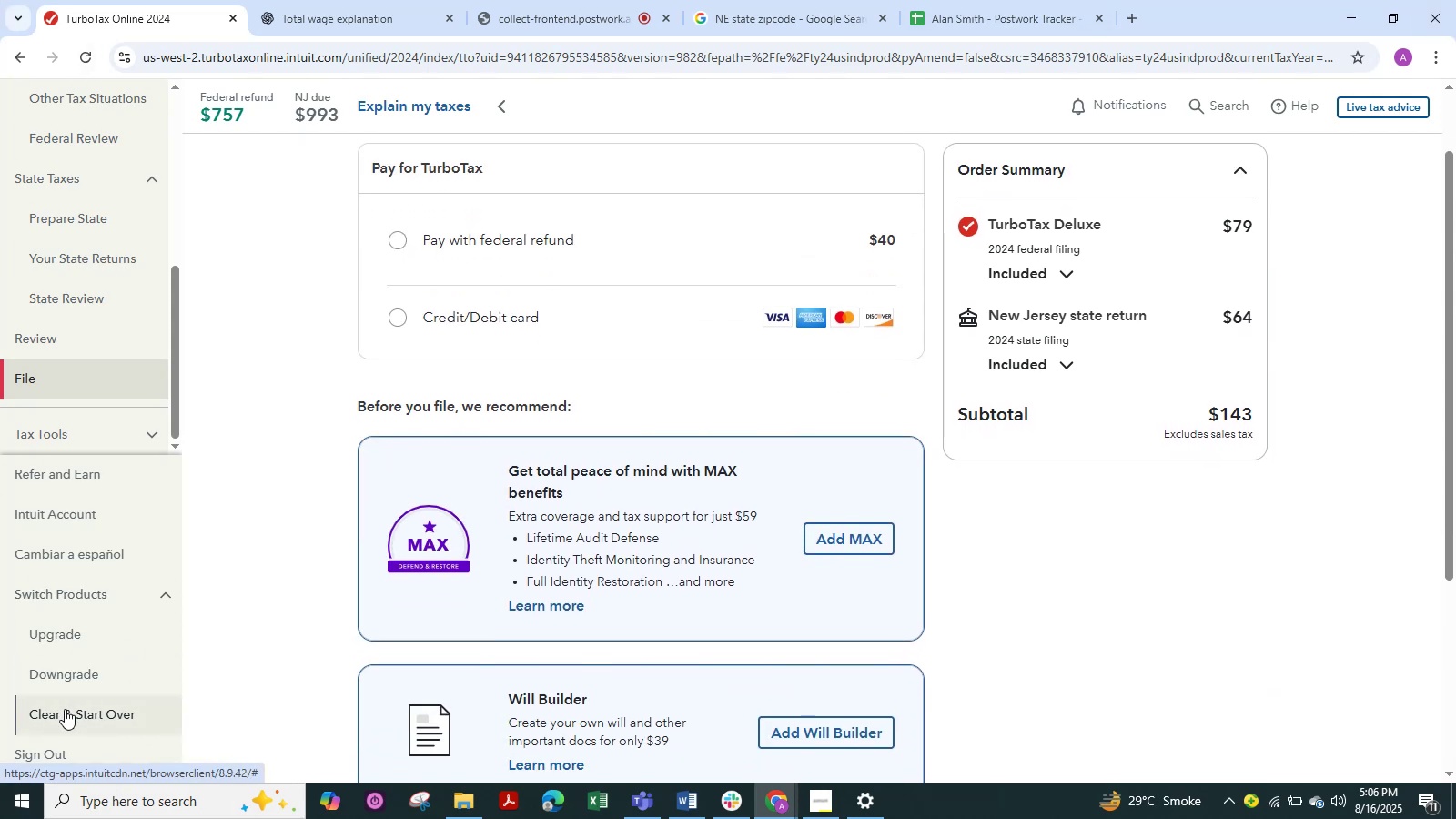 
left_click([65, 709])
 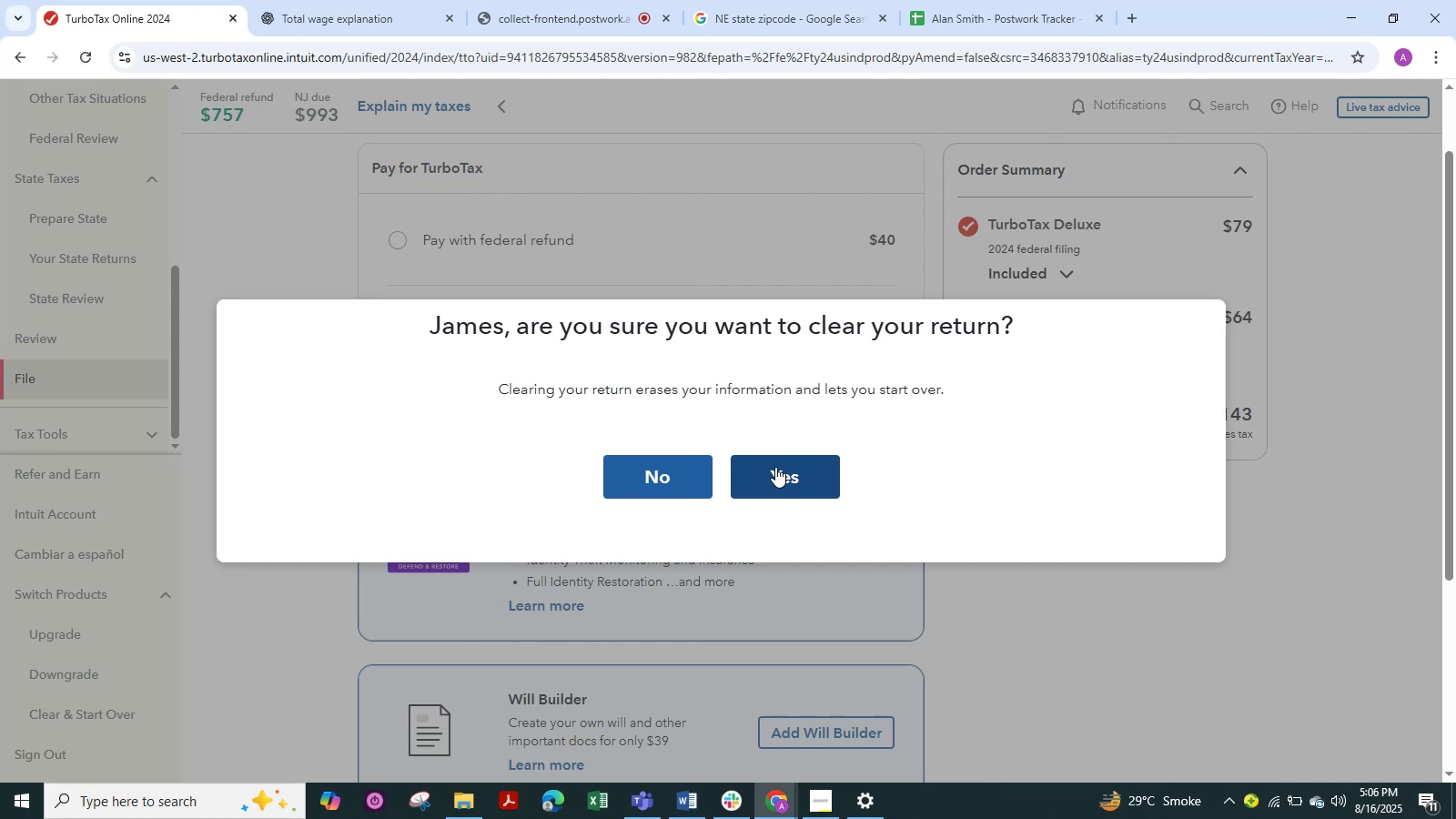 
left_click([775, 467])
 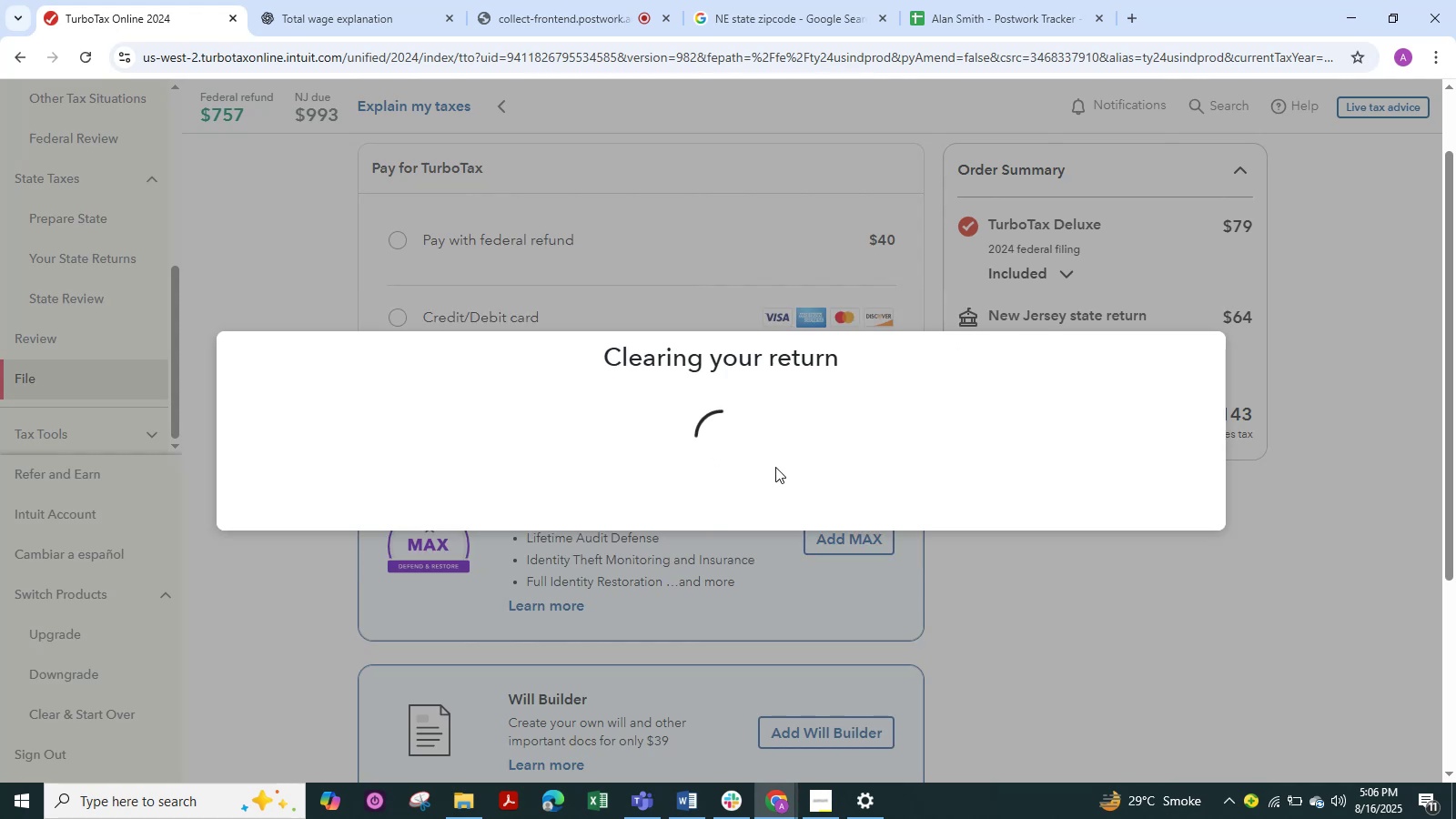 
wait(8.66)
 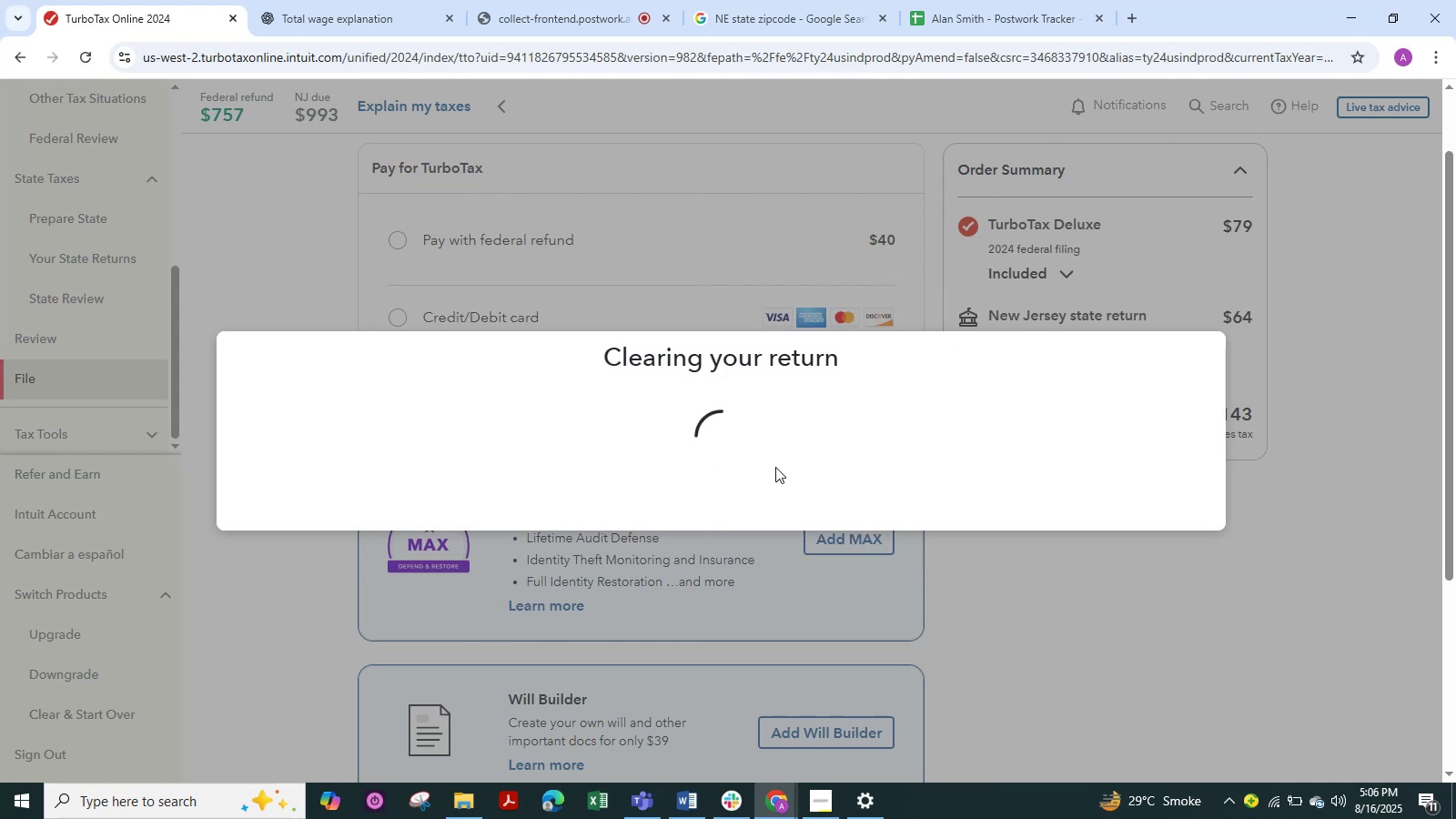 
left_click([750, 448])
 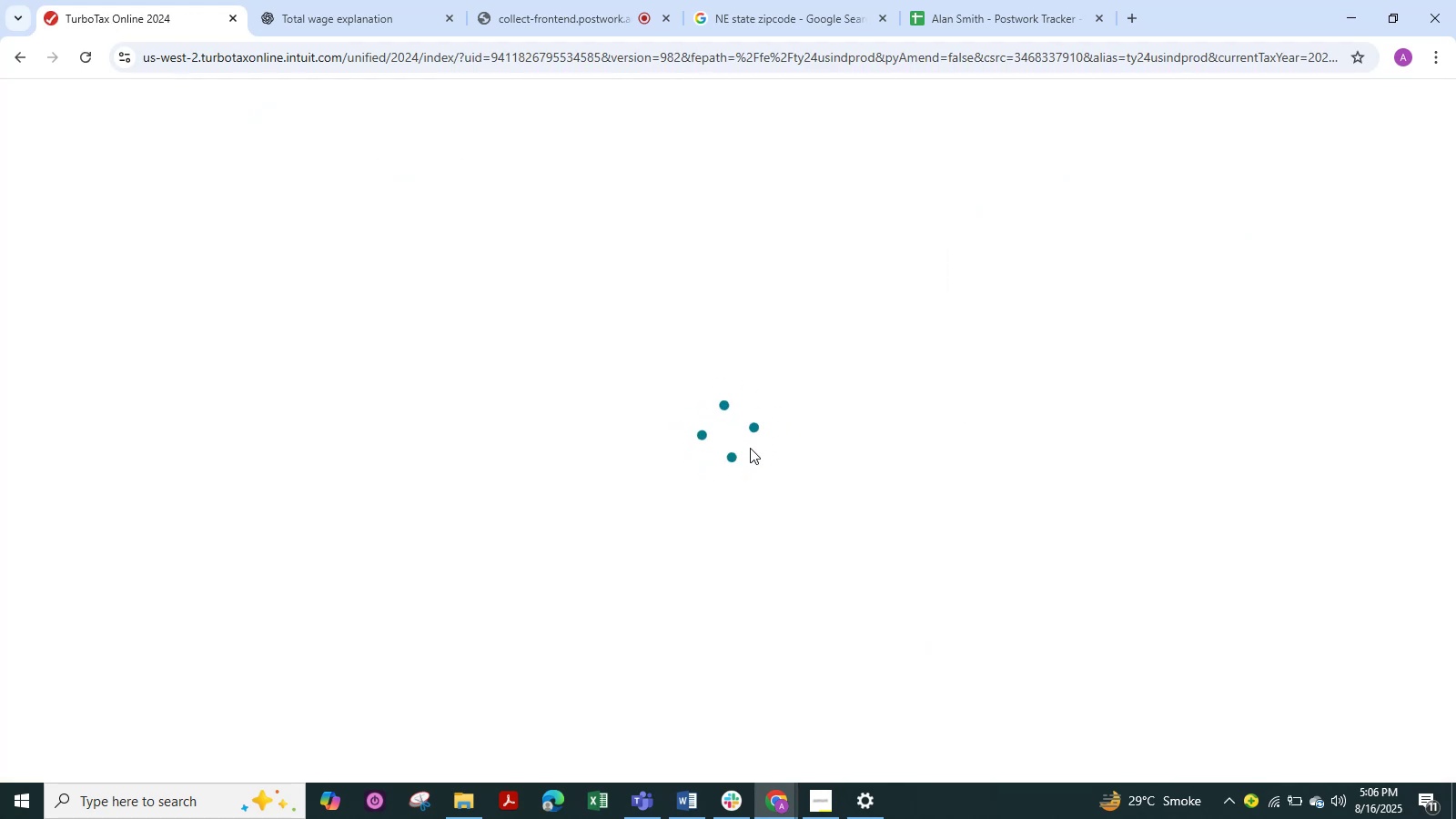 
wait(9.77)
 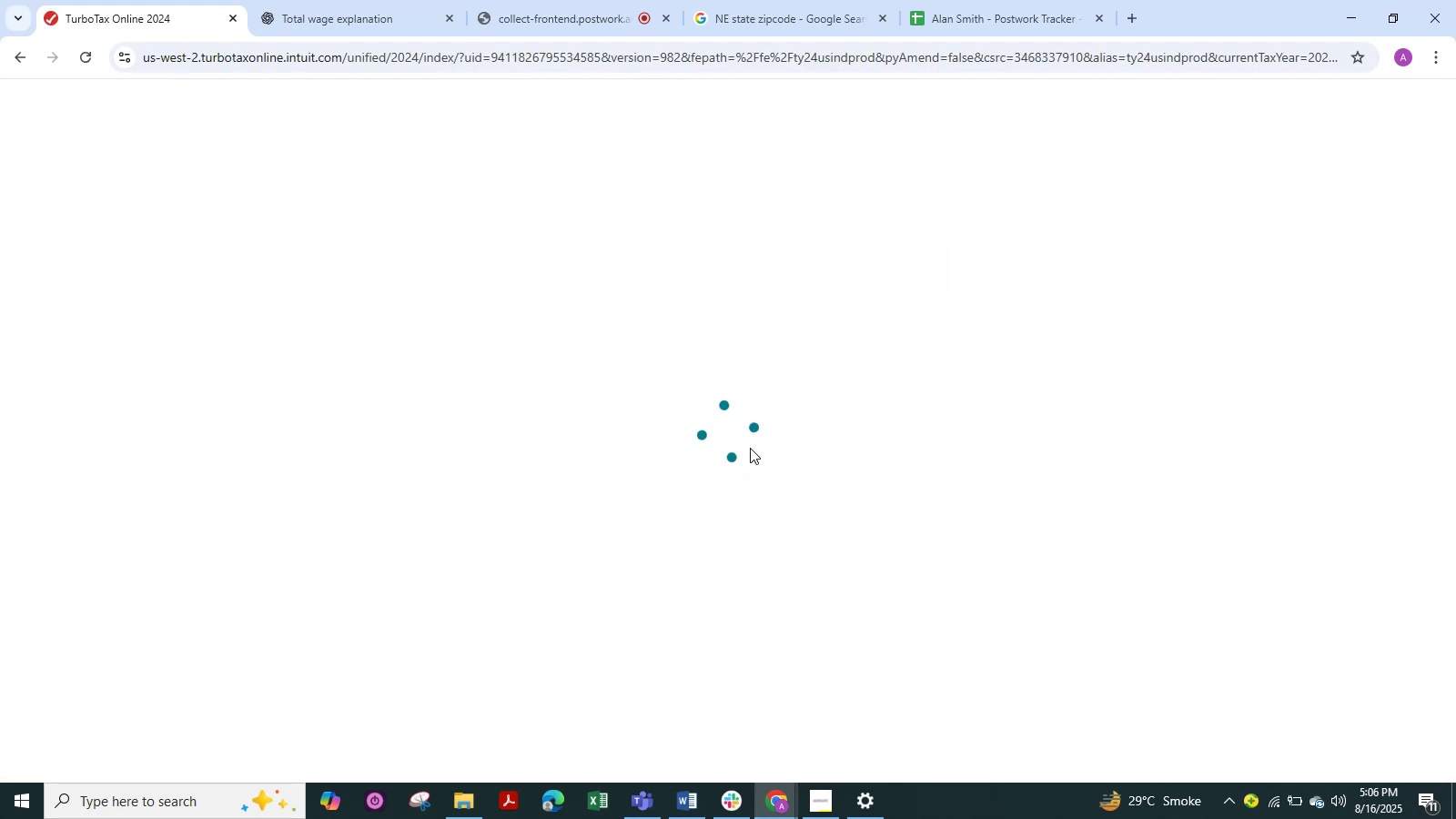 
left_click([690, 817])
 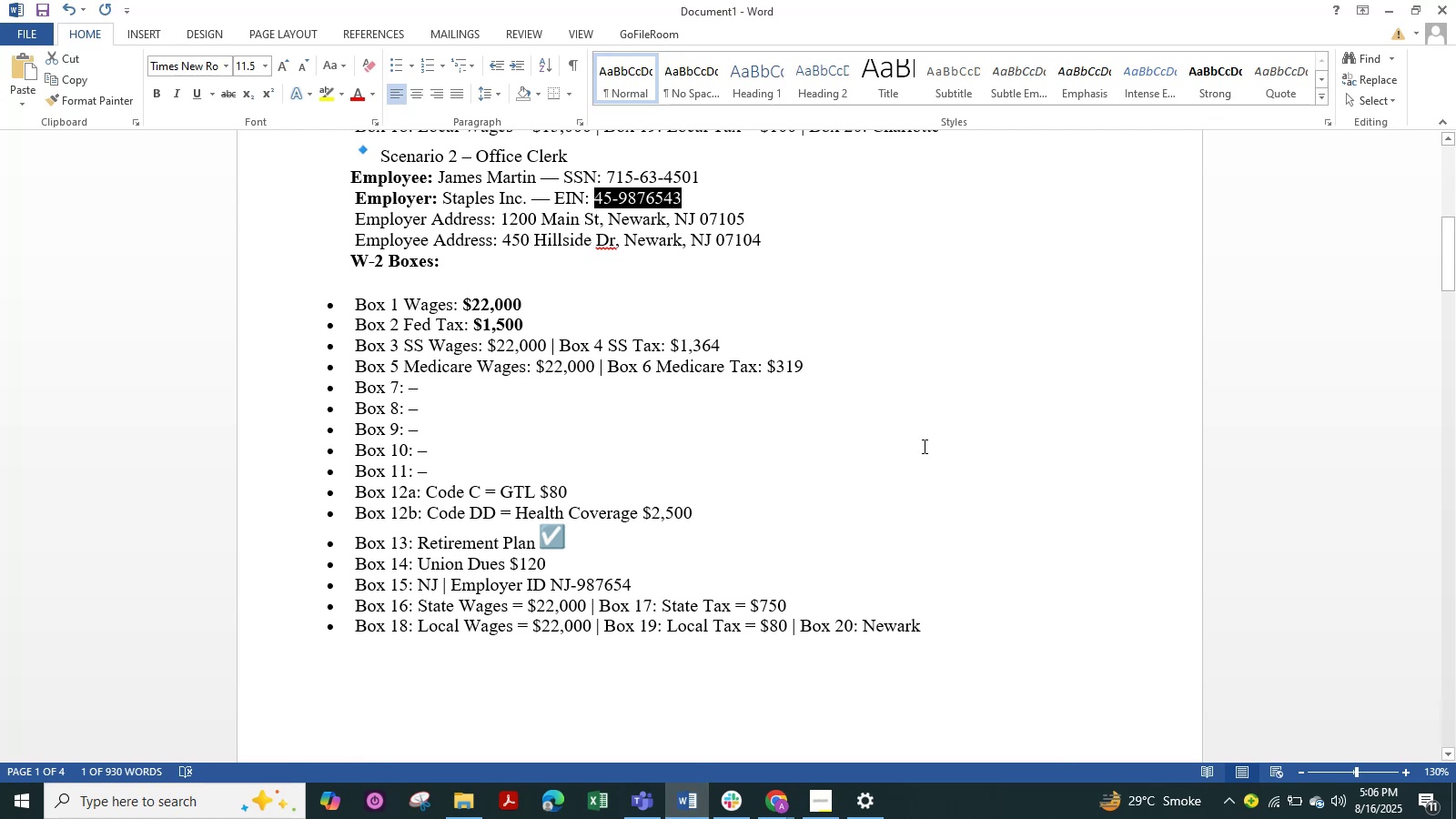 
left_click([928, 446])
 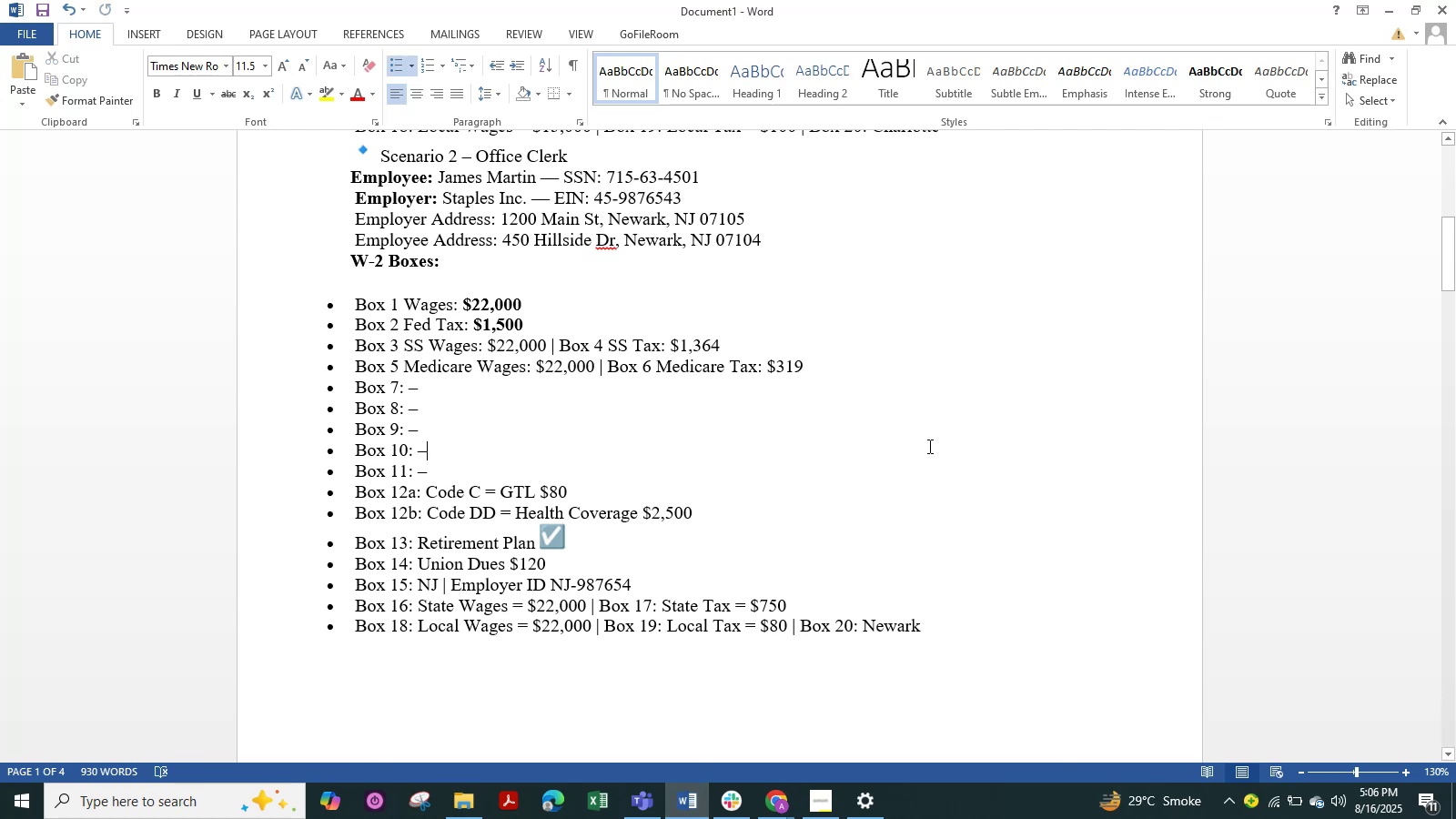 
scroll: coordinate [928, 446], scroll_direction: down, amount: 4.0
 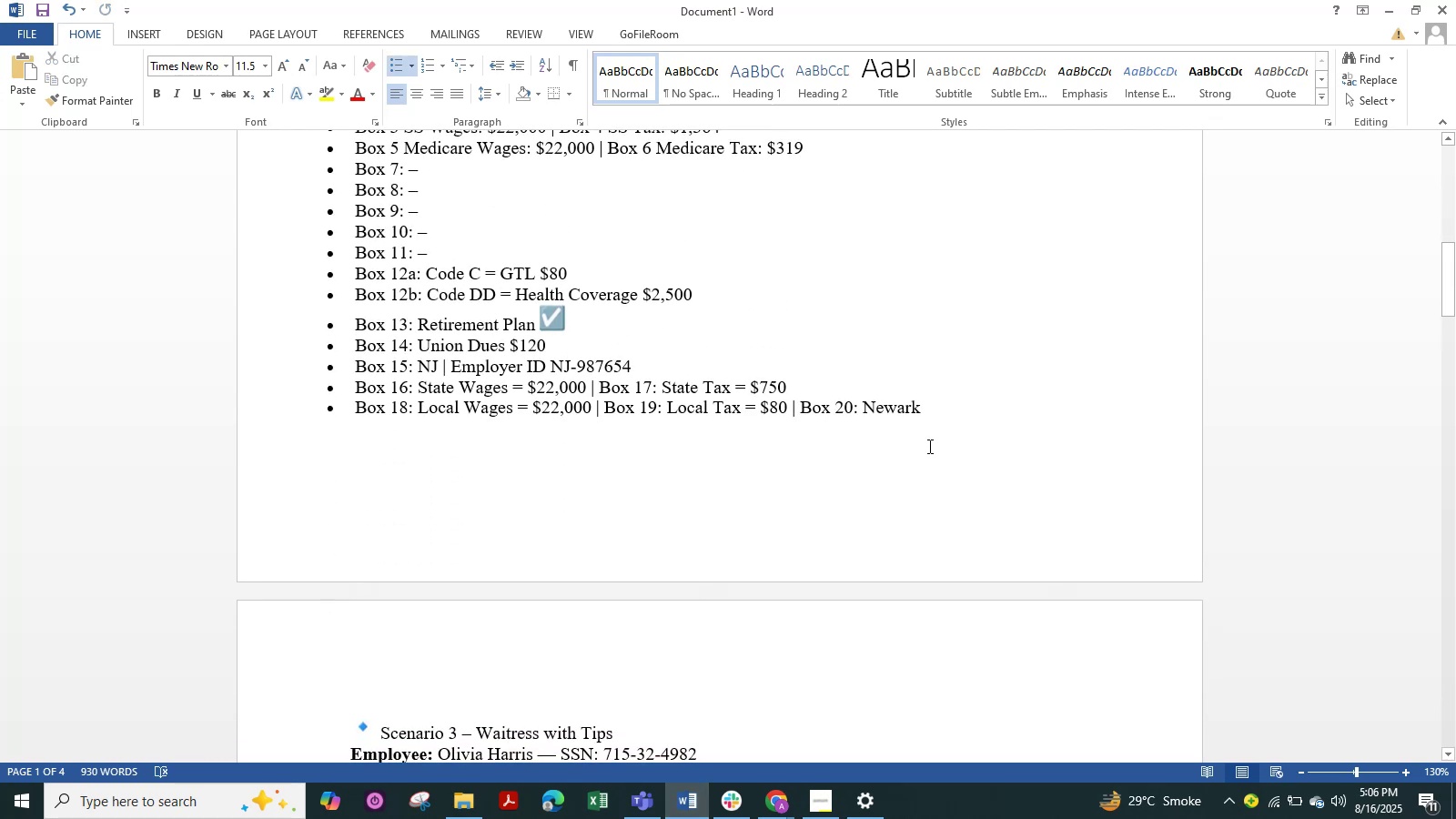 
scroll: coordinate [928, 446], scroll_direction: up, amount: 18.0
 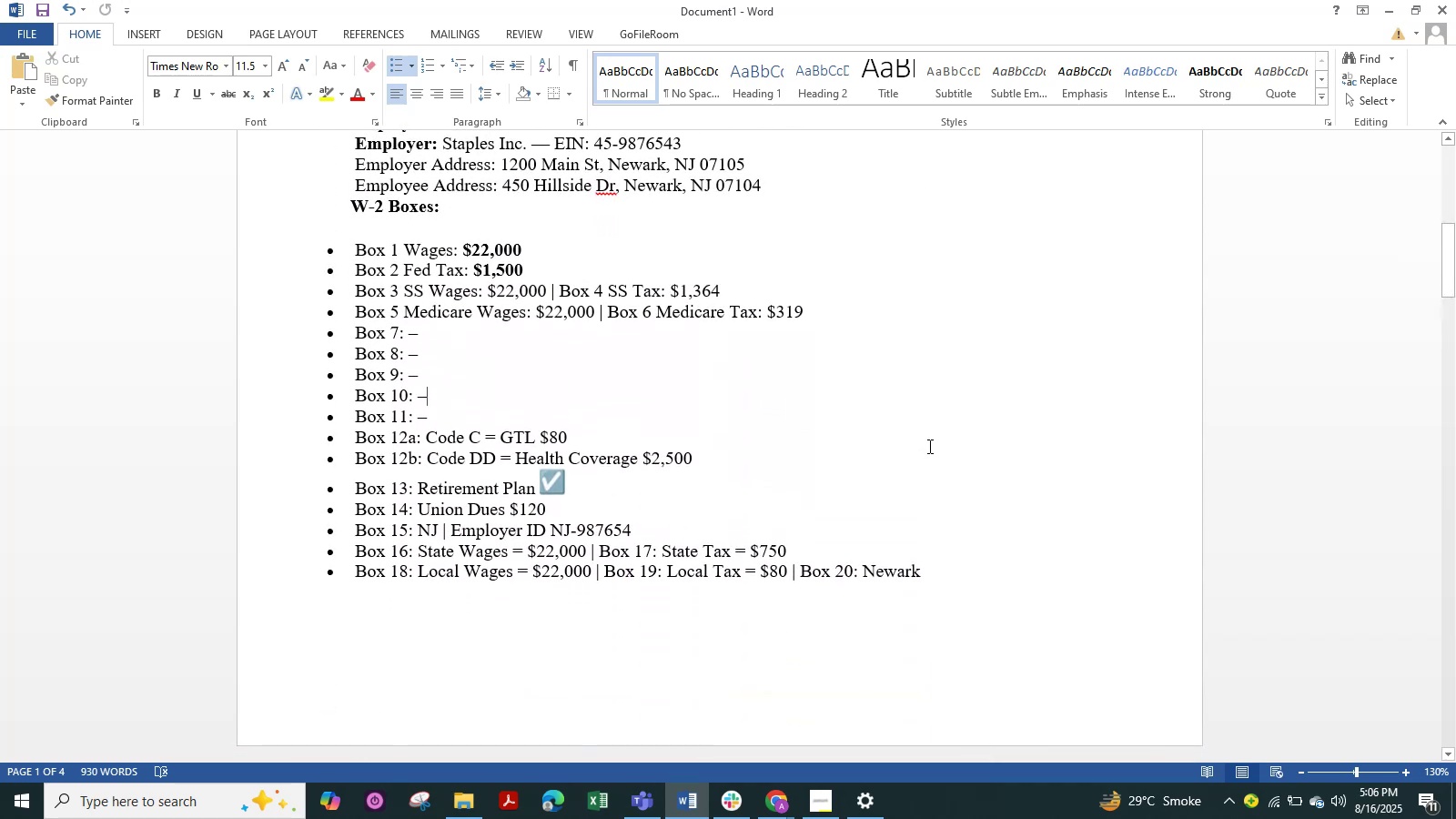 
scroll: coordinate [928, 446], scroll_direction: down, amount: 5.0
 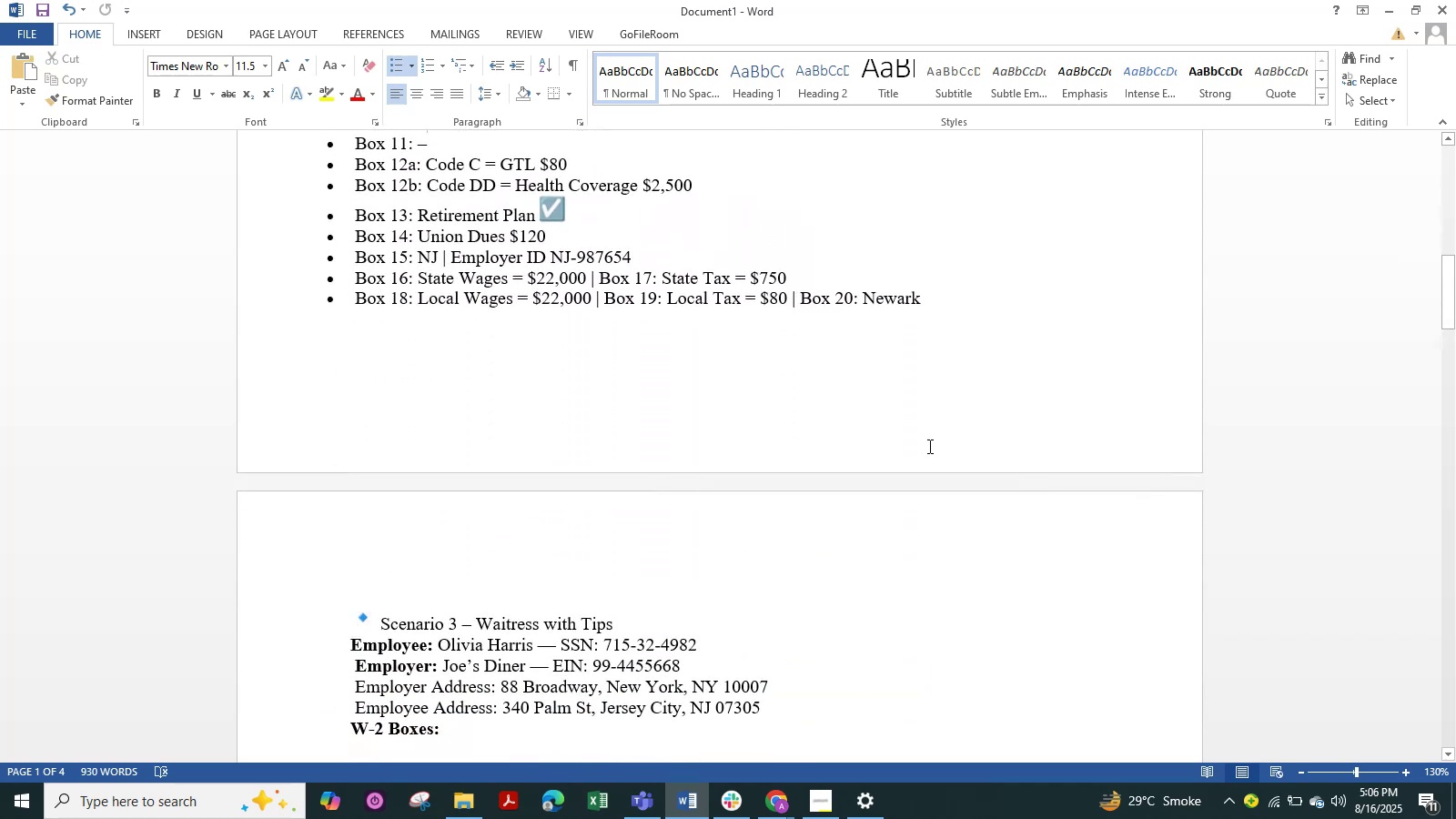 
scroll: coordinate [928, 446], scroll_direction: up, amount: 6.0
 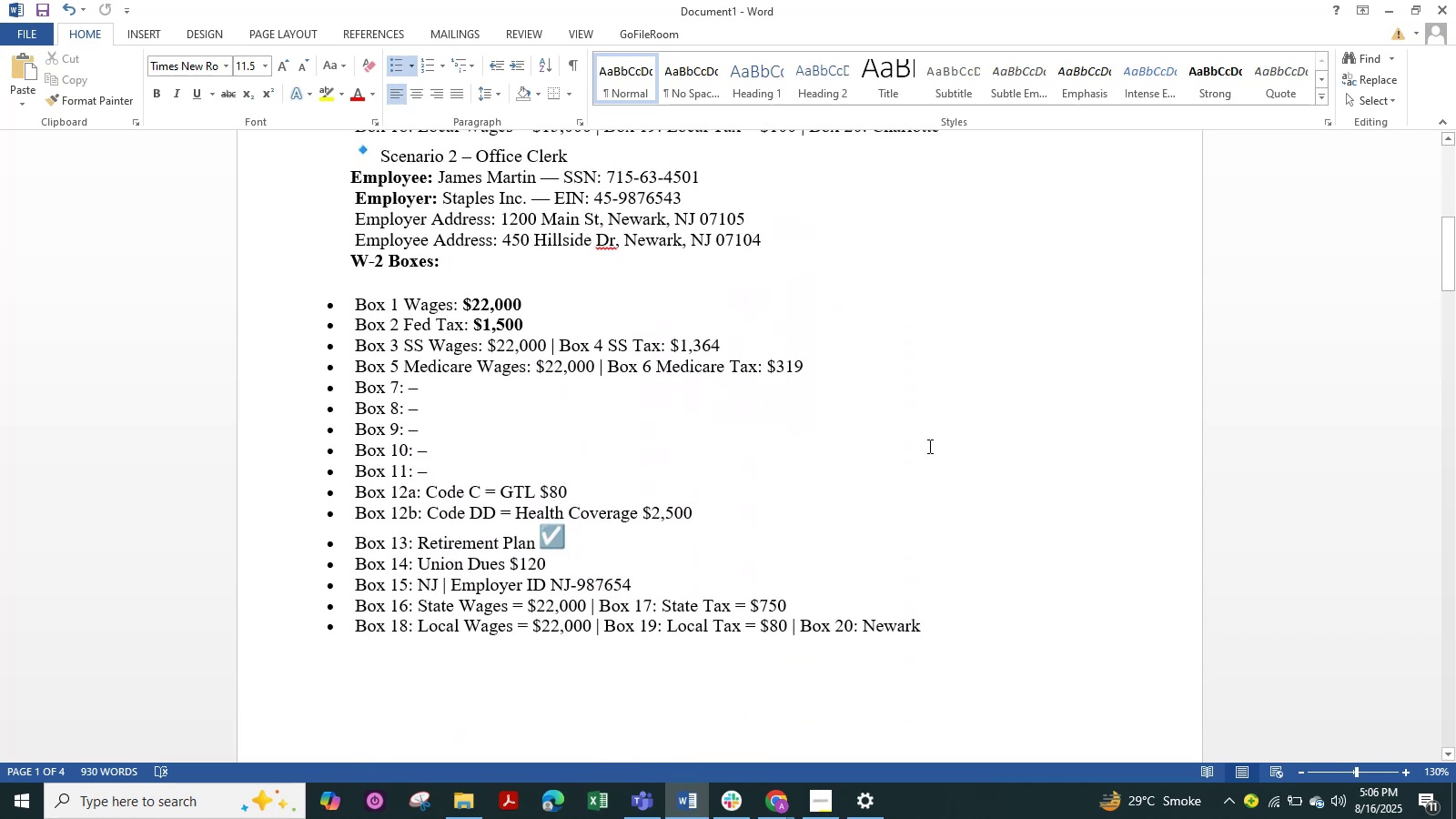 
scroll: coordinate [928, 446], scroll_direction: down, amount: 14.0
 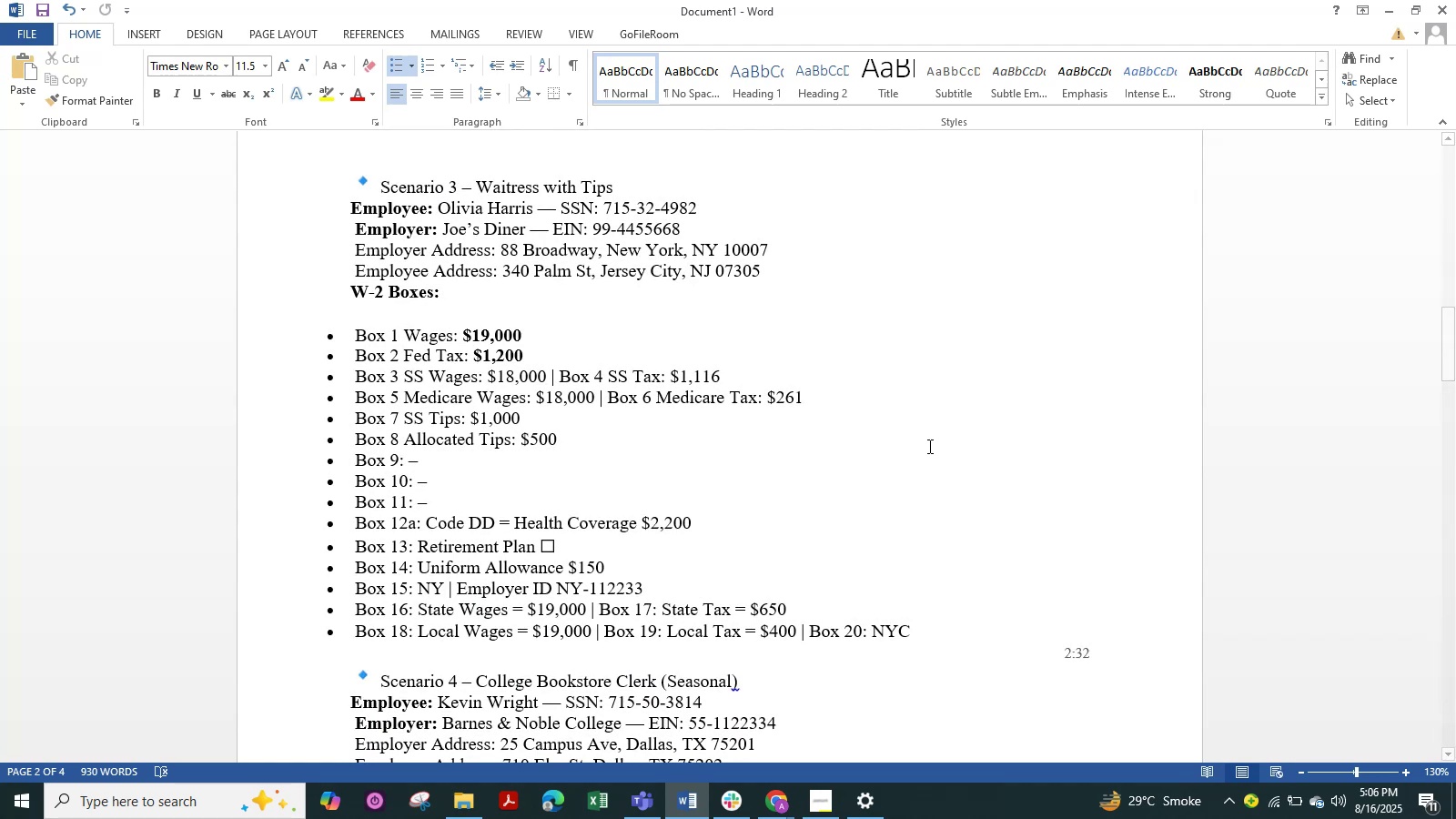 
wait(10.28)
 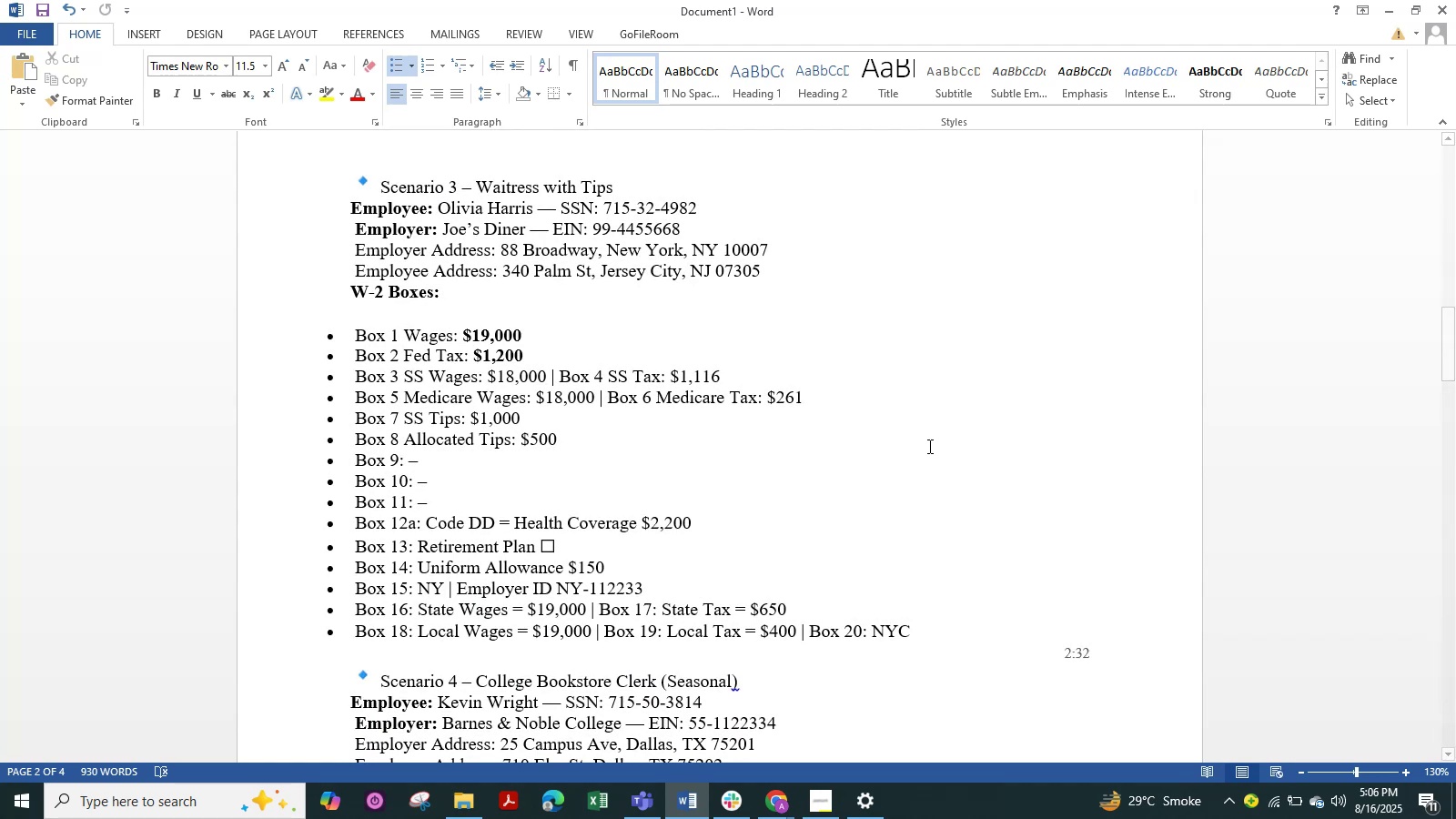 
hold_key(key=ControlLeft, duration=0.82)
scroll: coordinate [895, 487], scroll_direction: up, amount: 2.0
 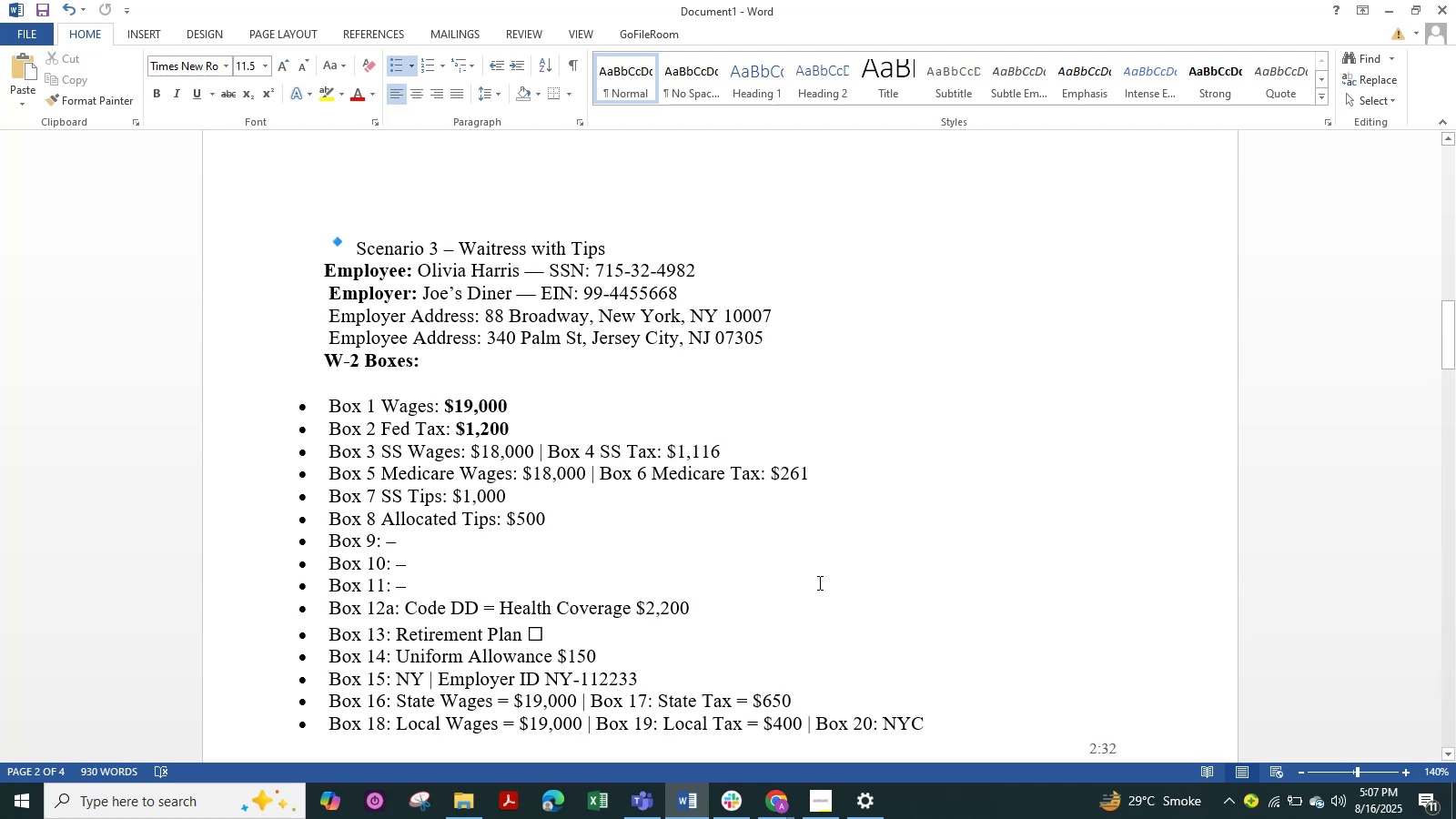 
key(Alt+Tab)
 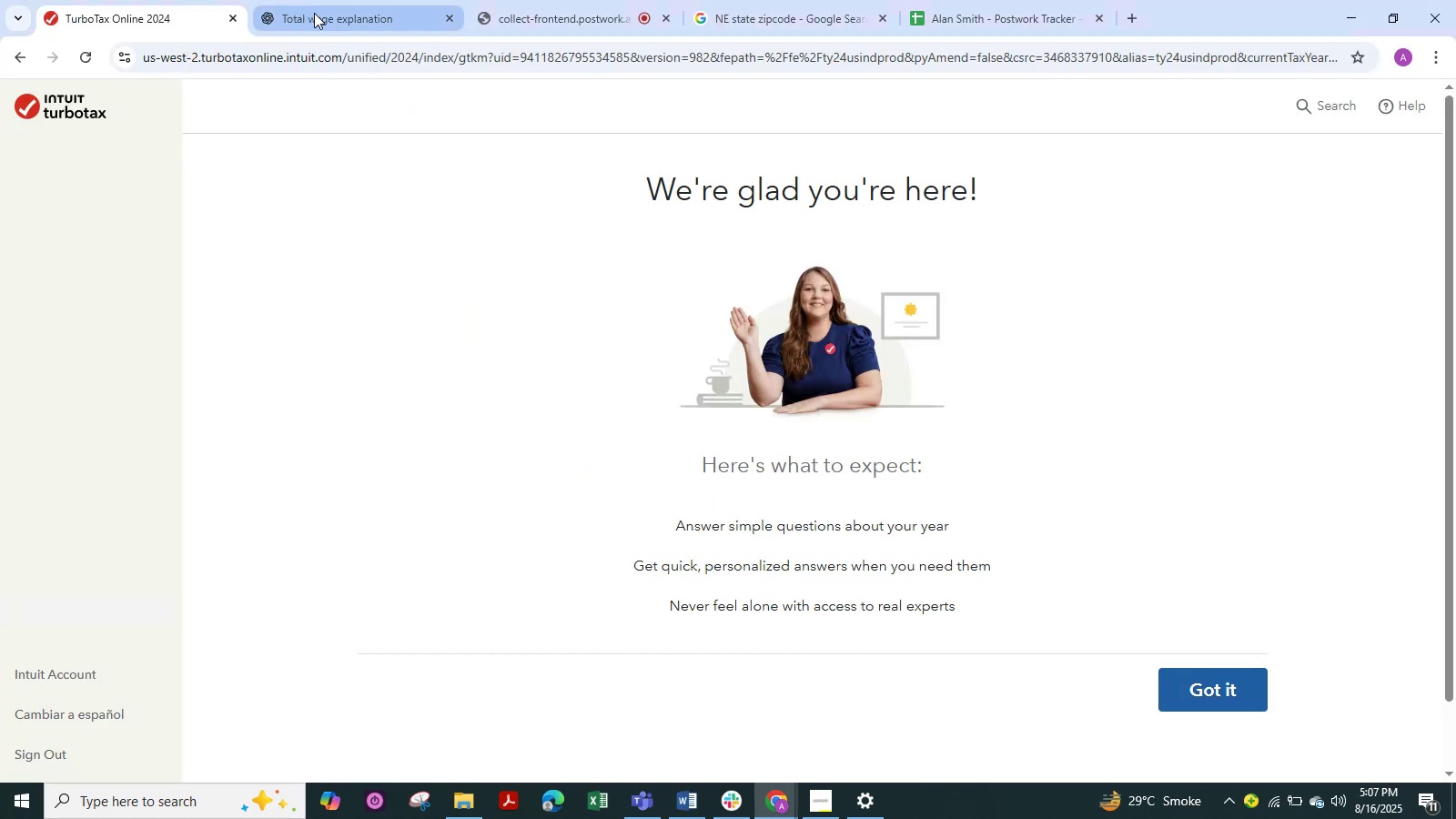 
wait(6.36)
 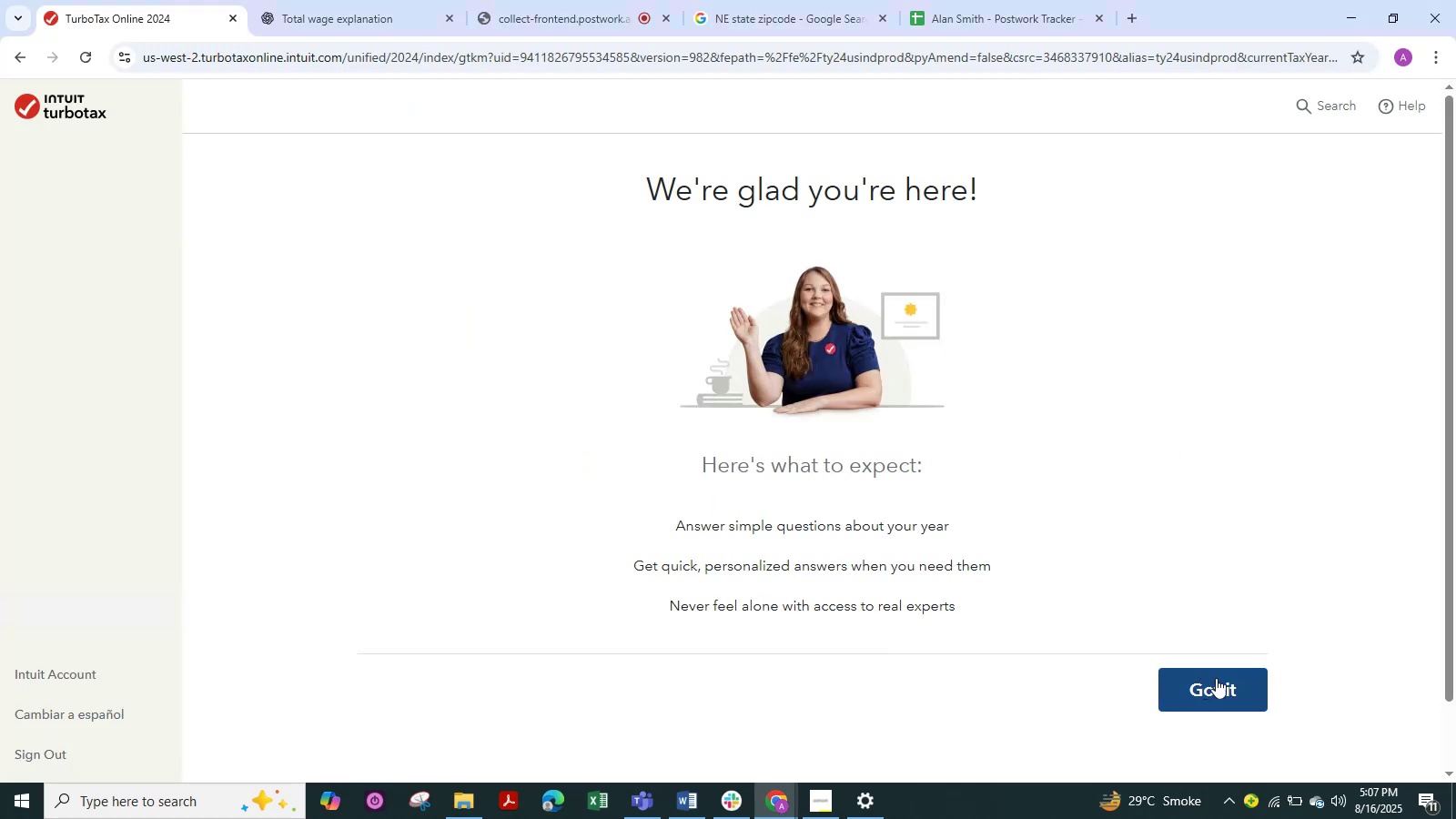 
left_click([314, 13])
 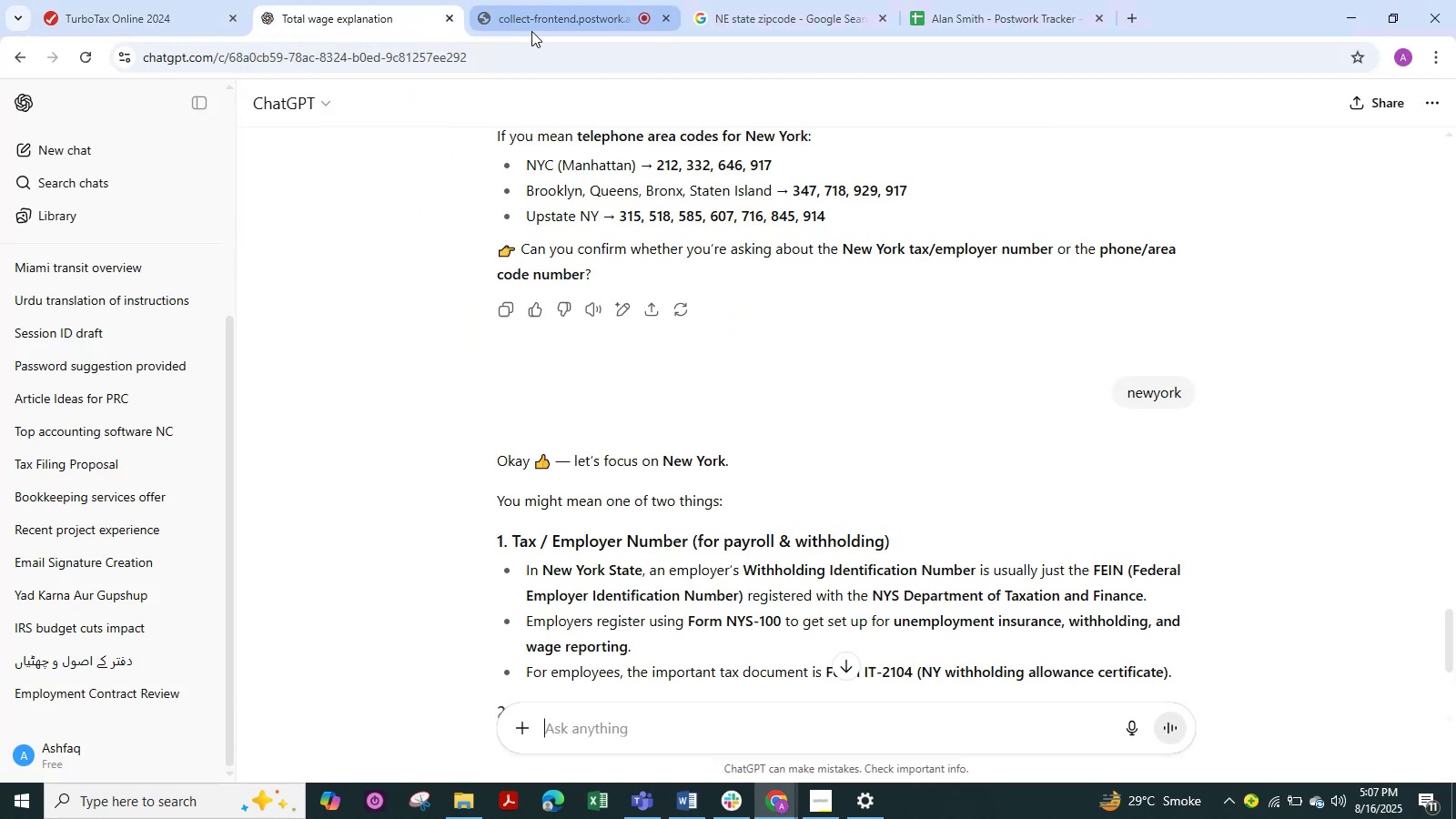 
left_click([550, 17])
 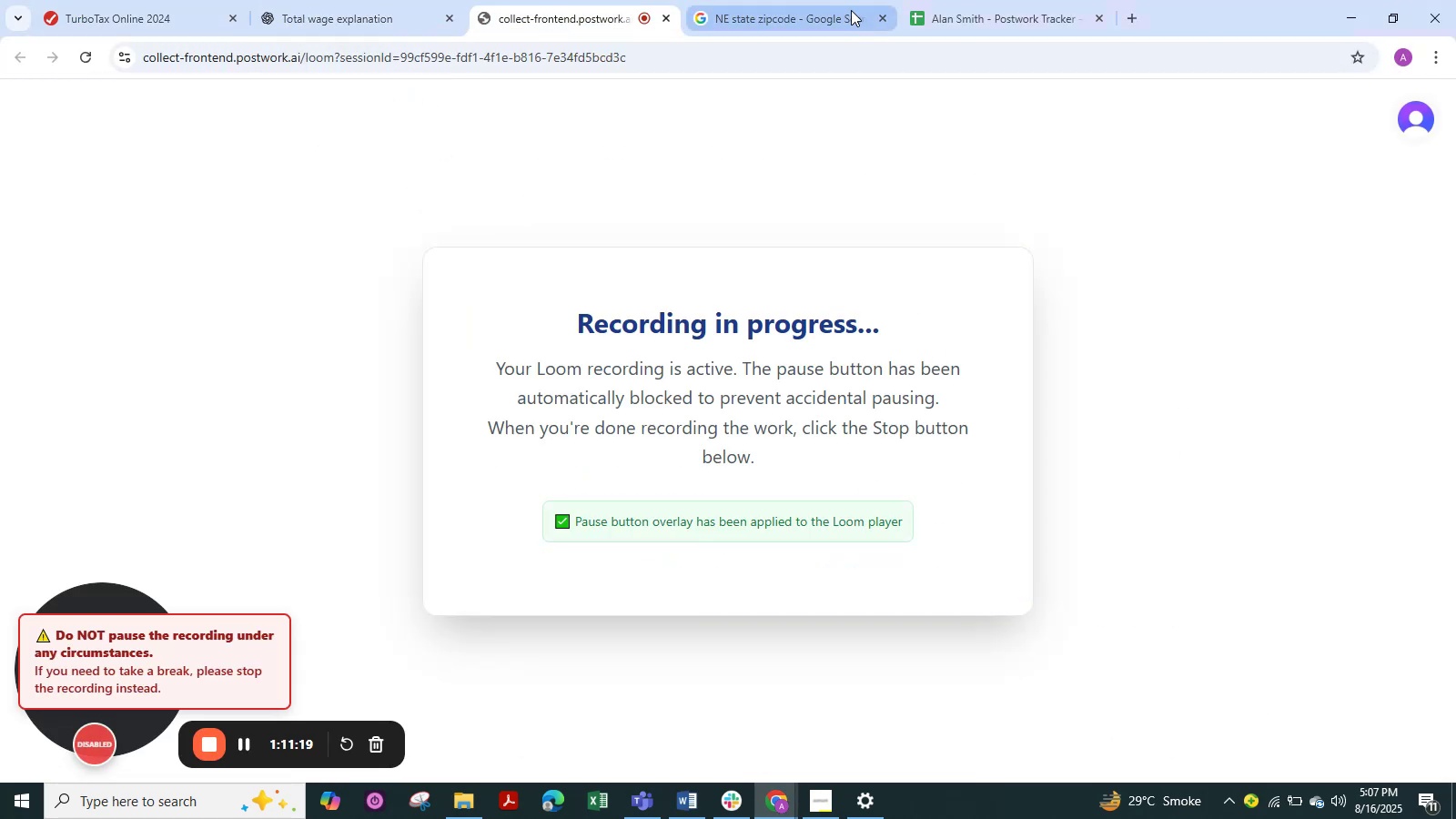 
left_click([849, 10])
 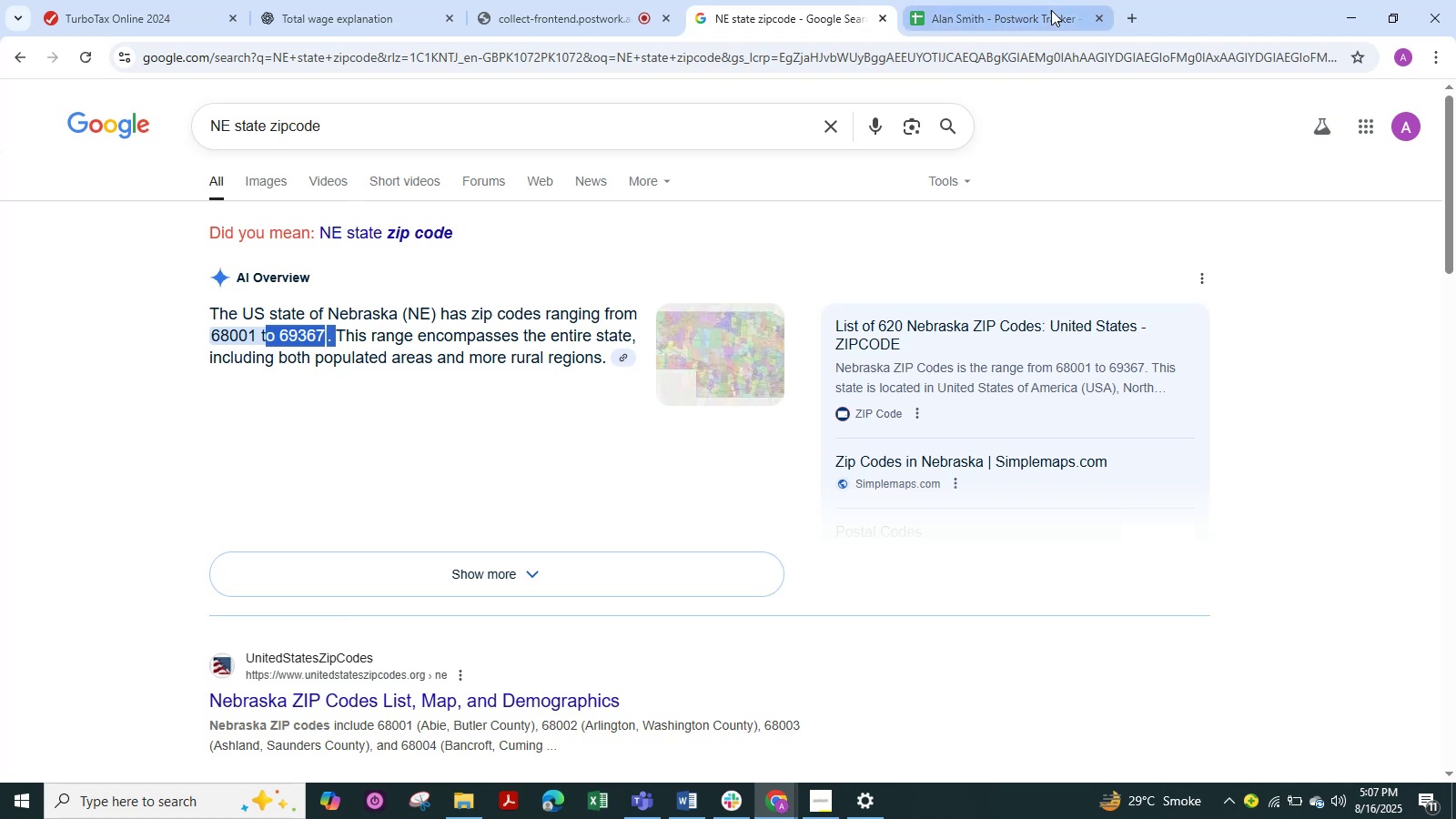 
left_click([1051, 10])
 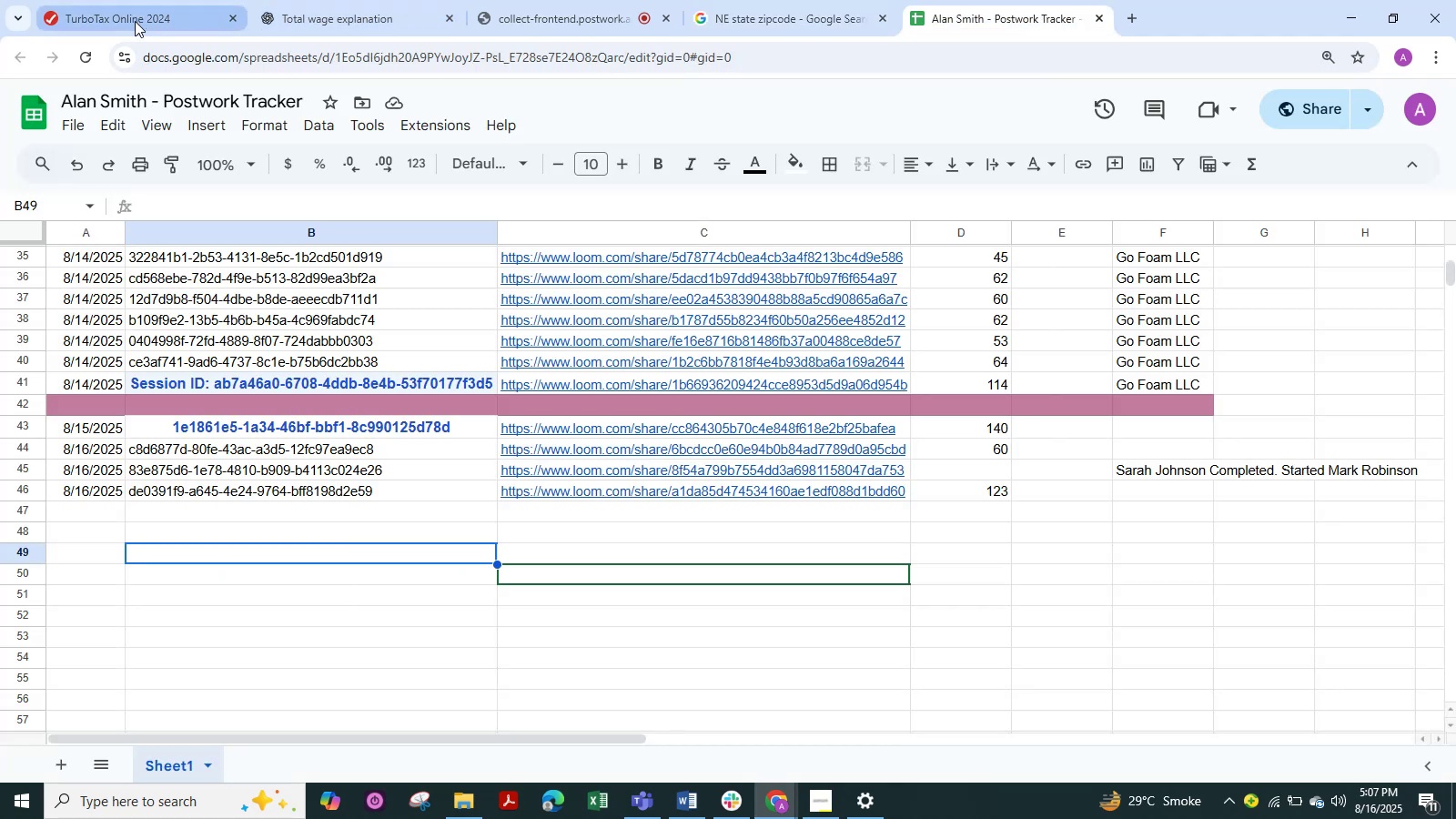 
left_click([135, 21])
 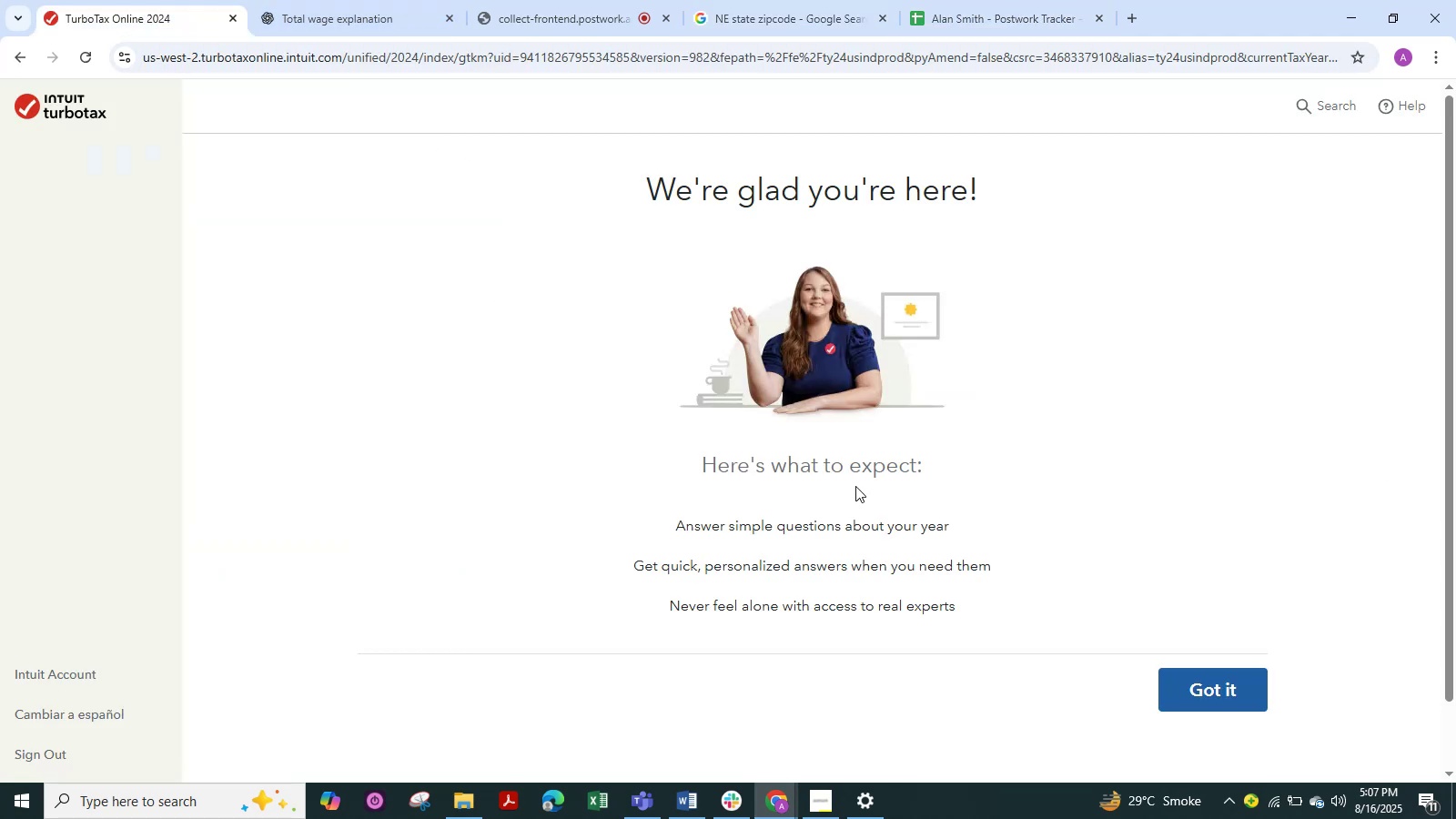 
left_click([1177, 700])
 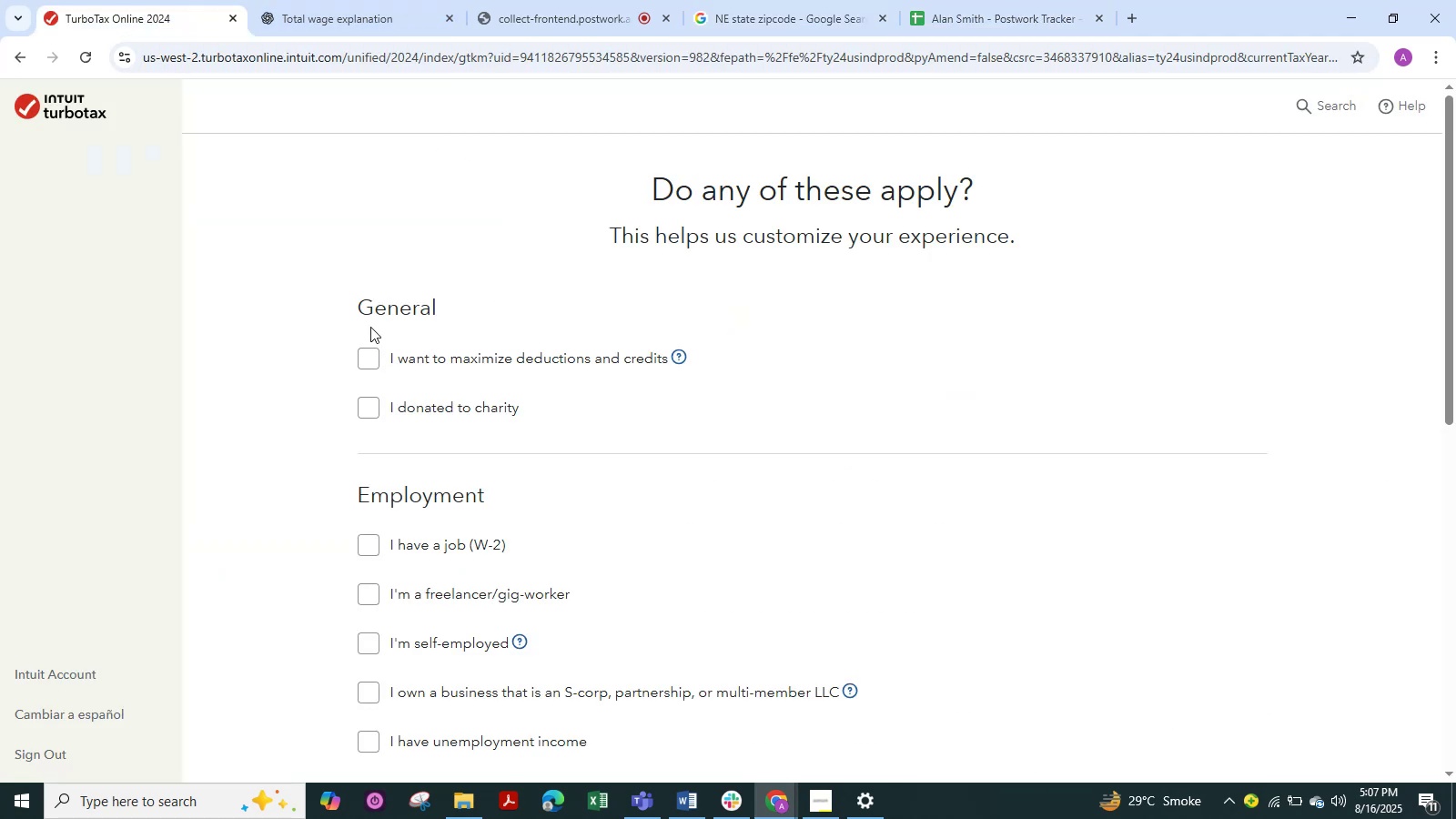 
key(Alt+Tab)
 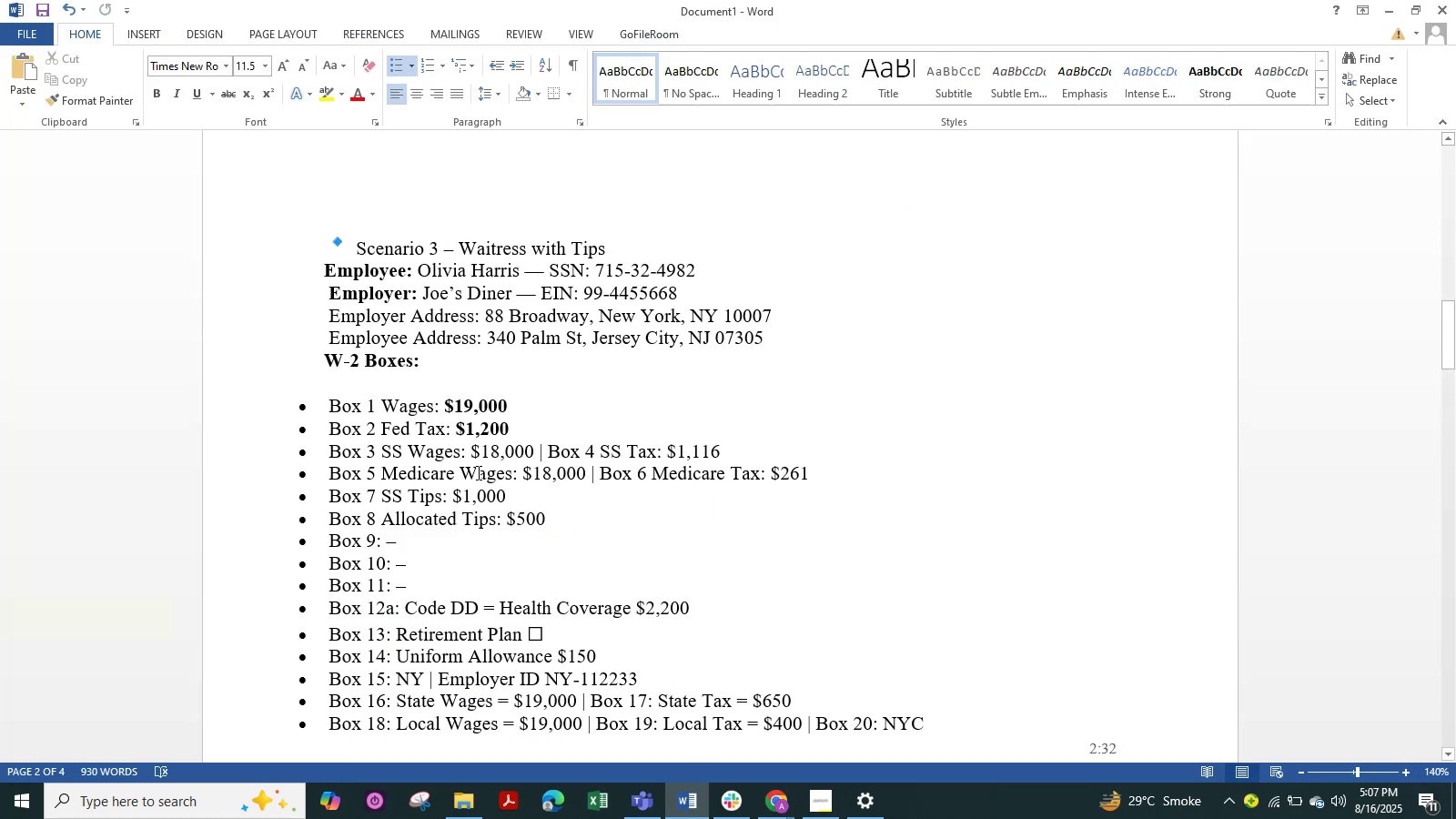 
wait(10.68)
 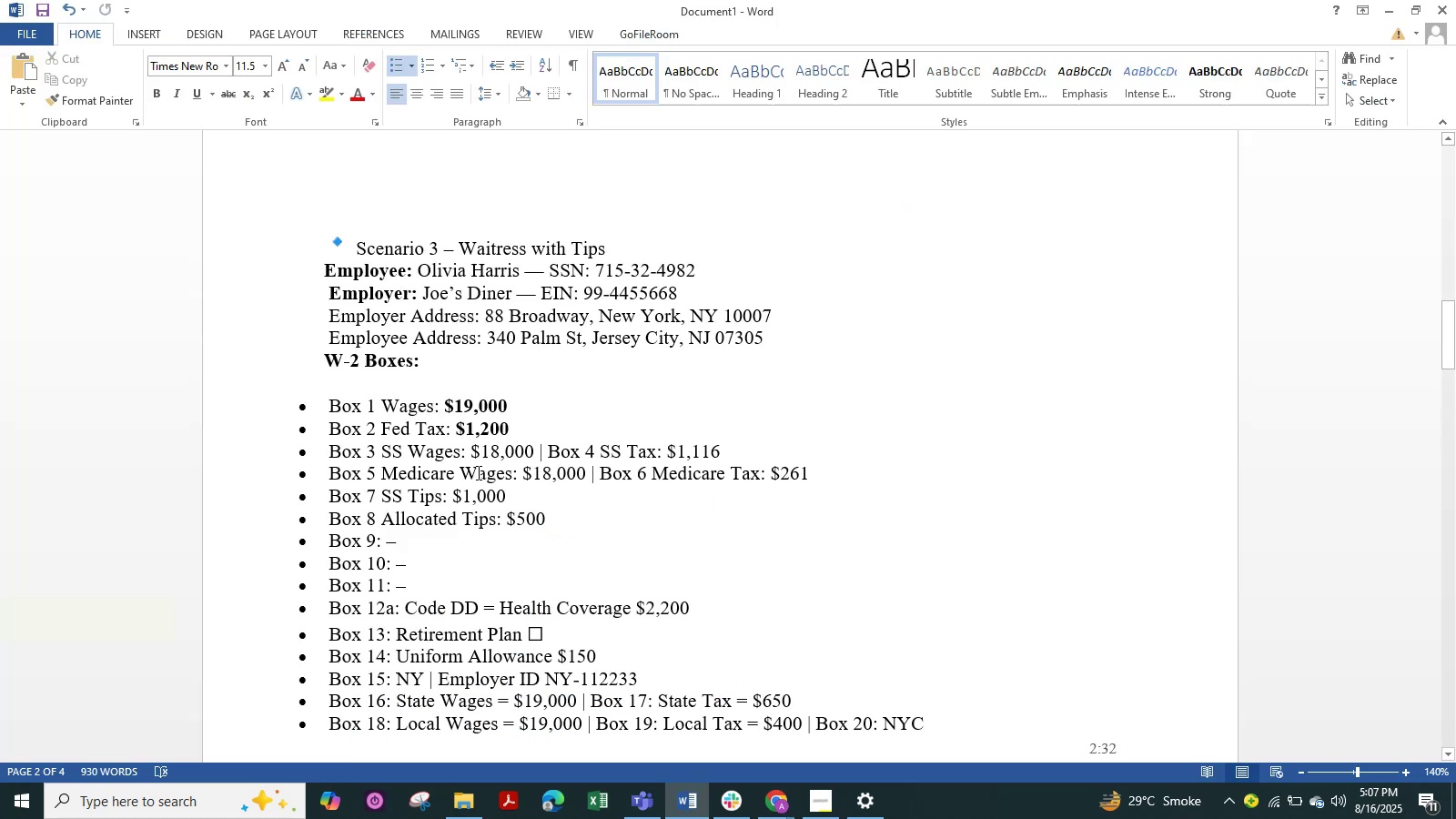 
scroll: coordinate [468, 690], scroll_direction: down, amount: 1.0
 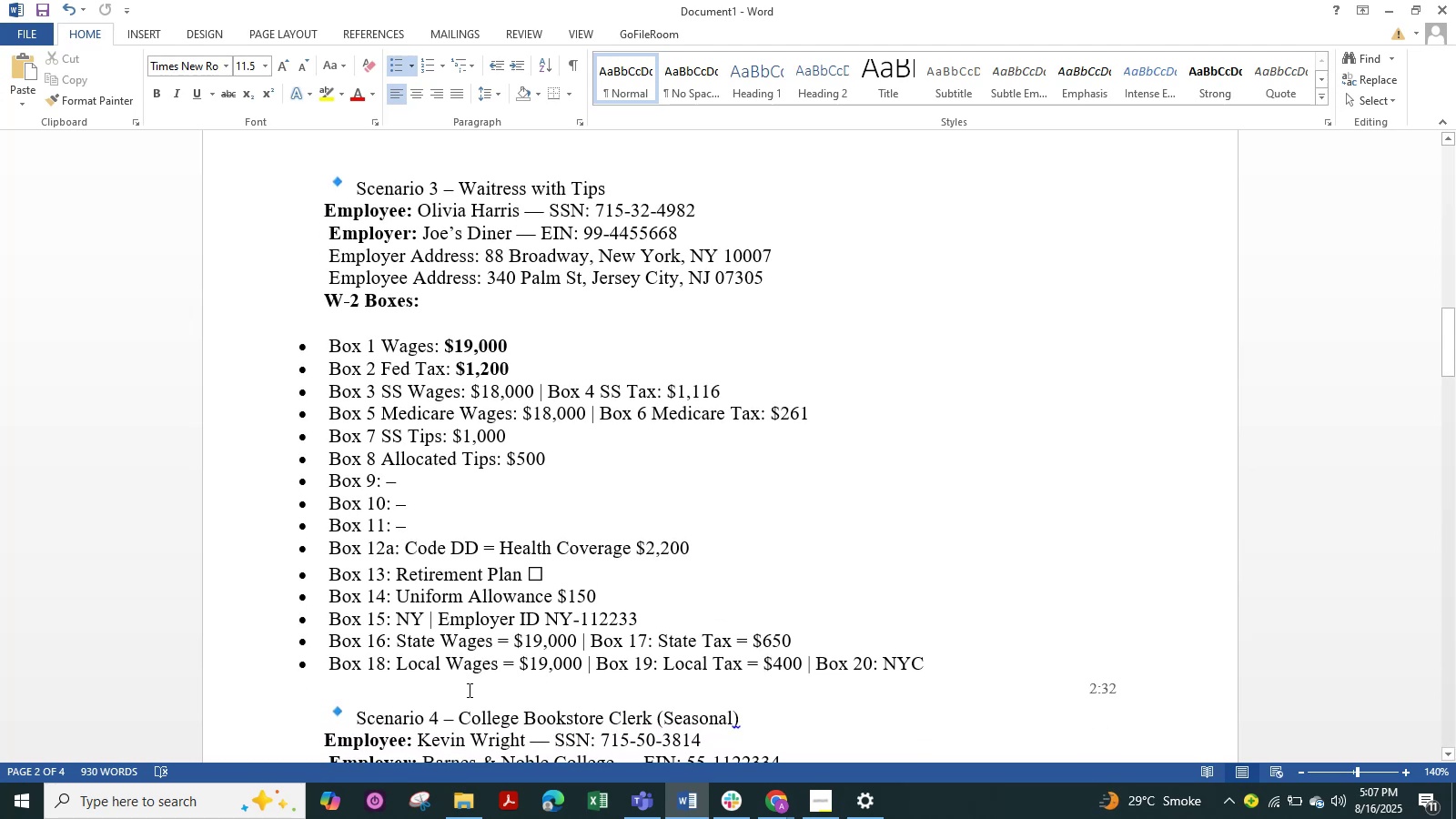 
scroll: coordinate [468, 690], scroll_direction: up, amount: 1.0
 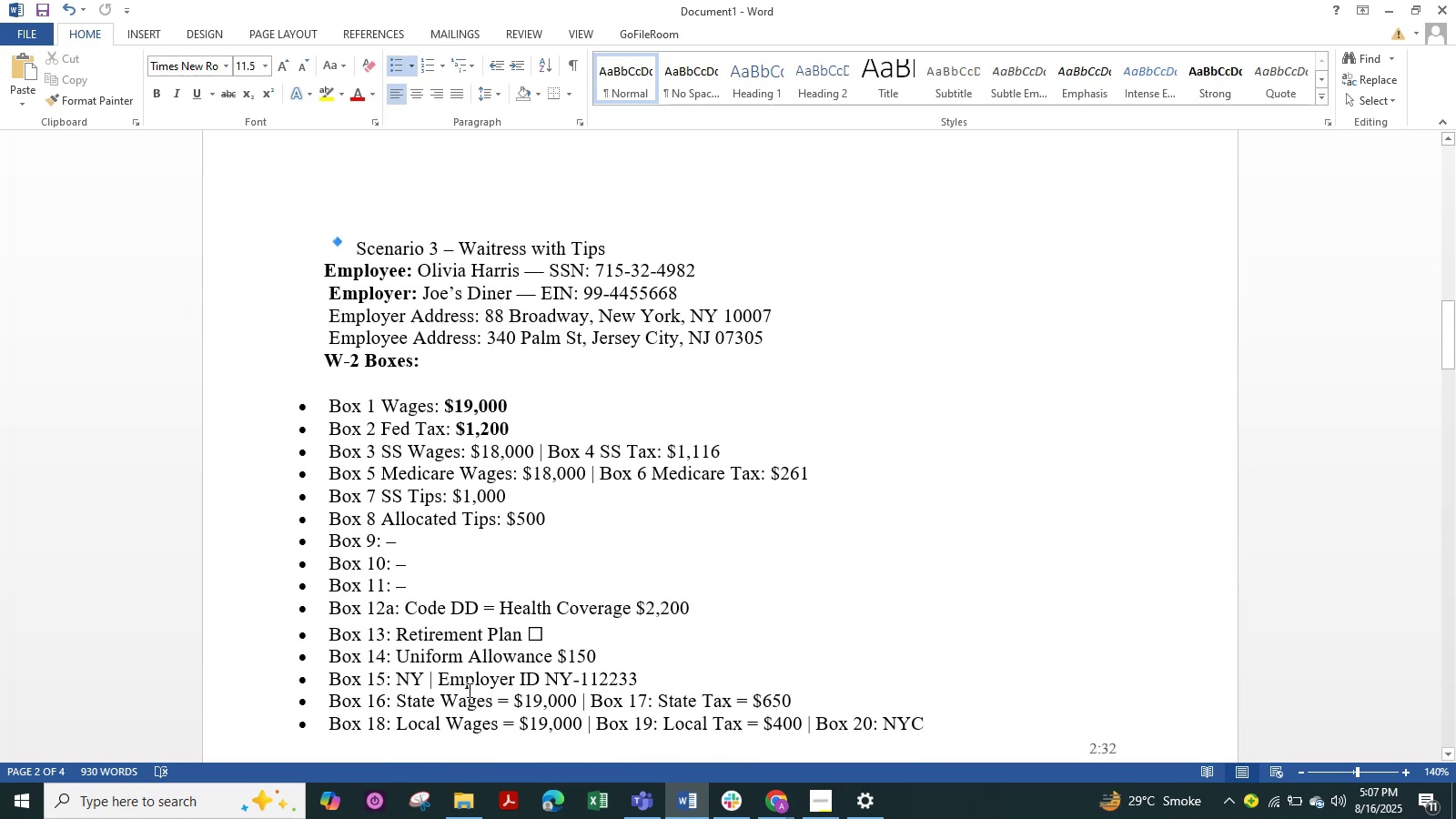 
key(Alt+Tab)
 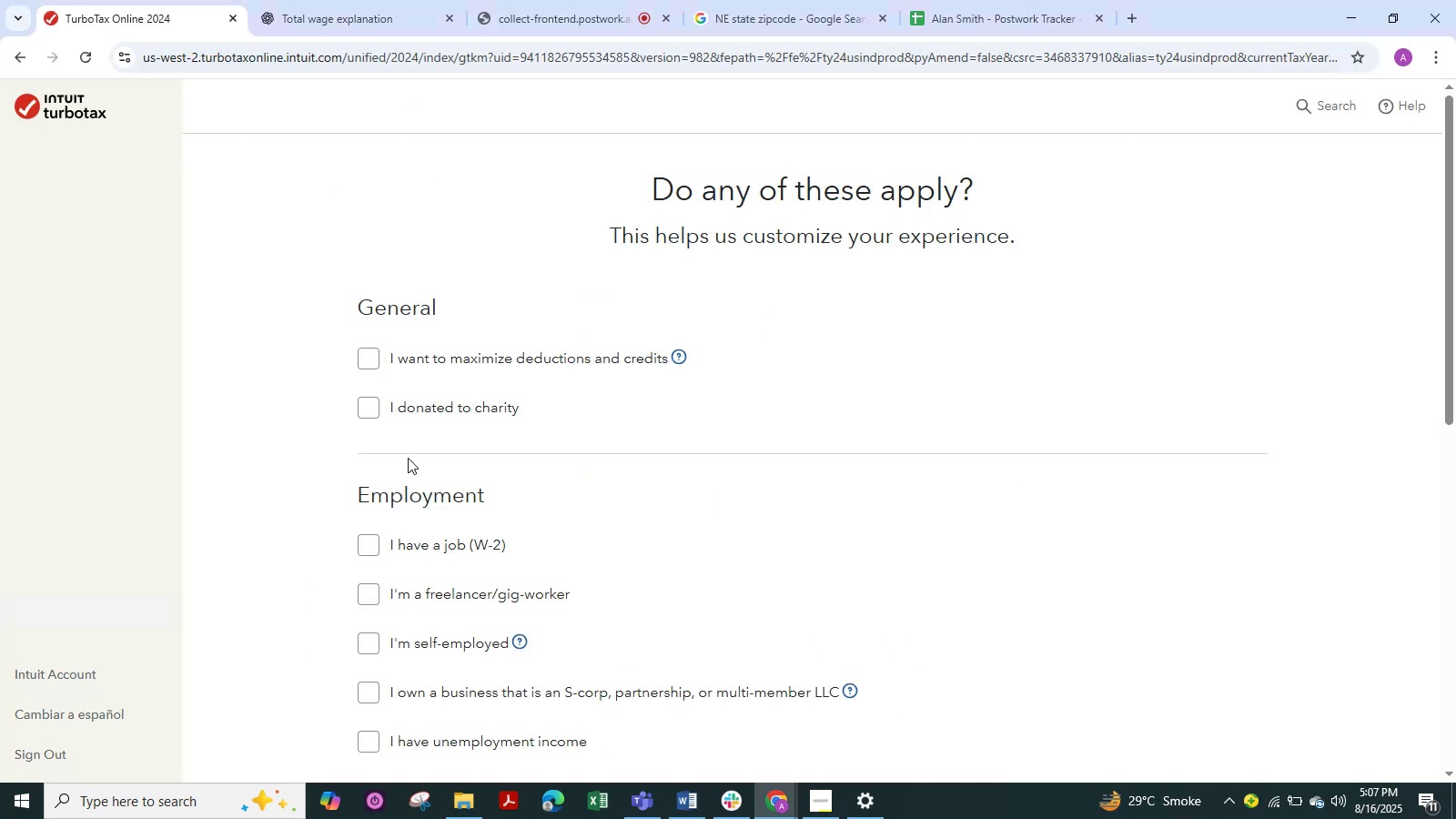 
left_click([368, 352])
 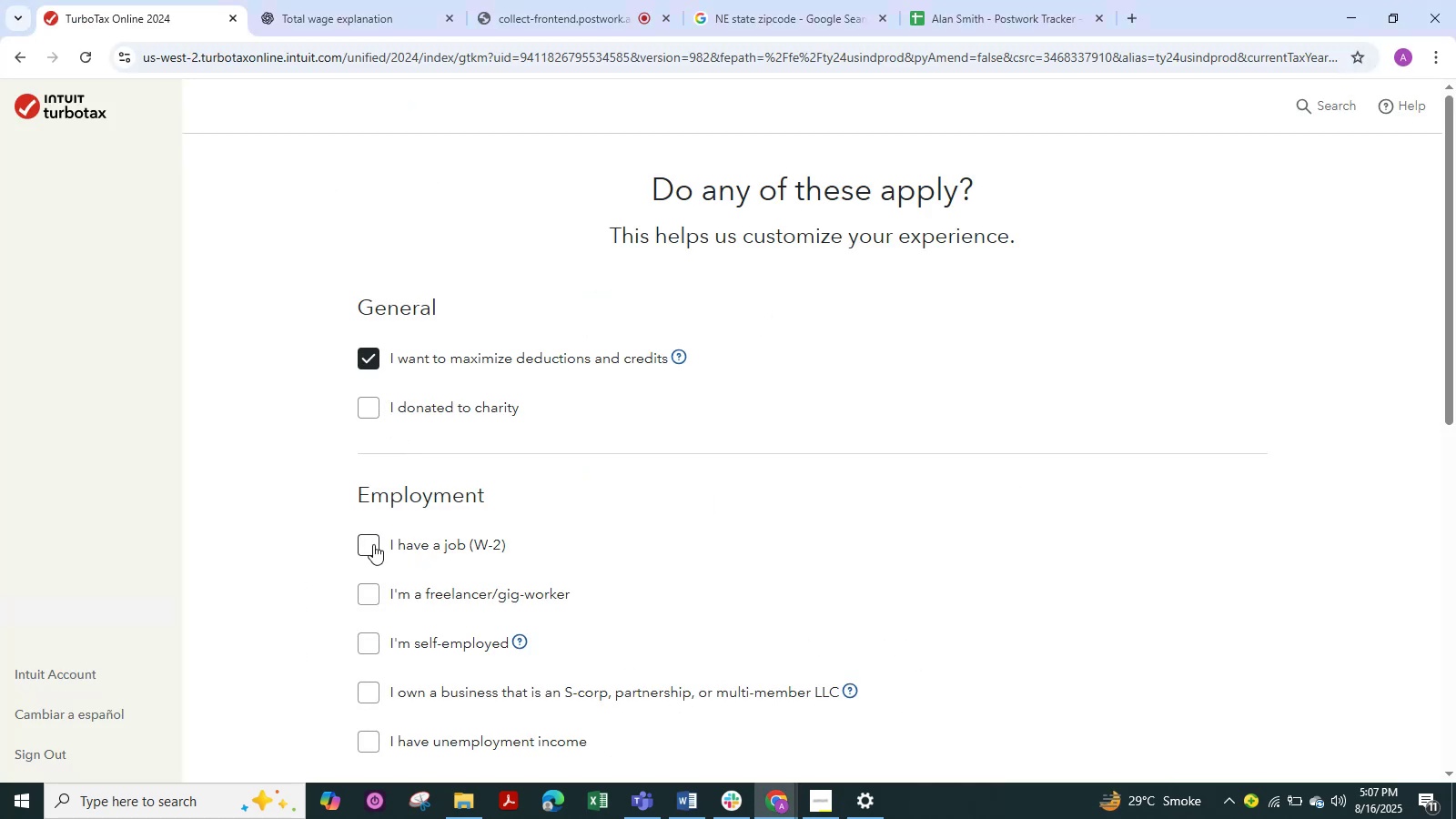 
left_click([375, 546])
 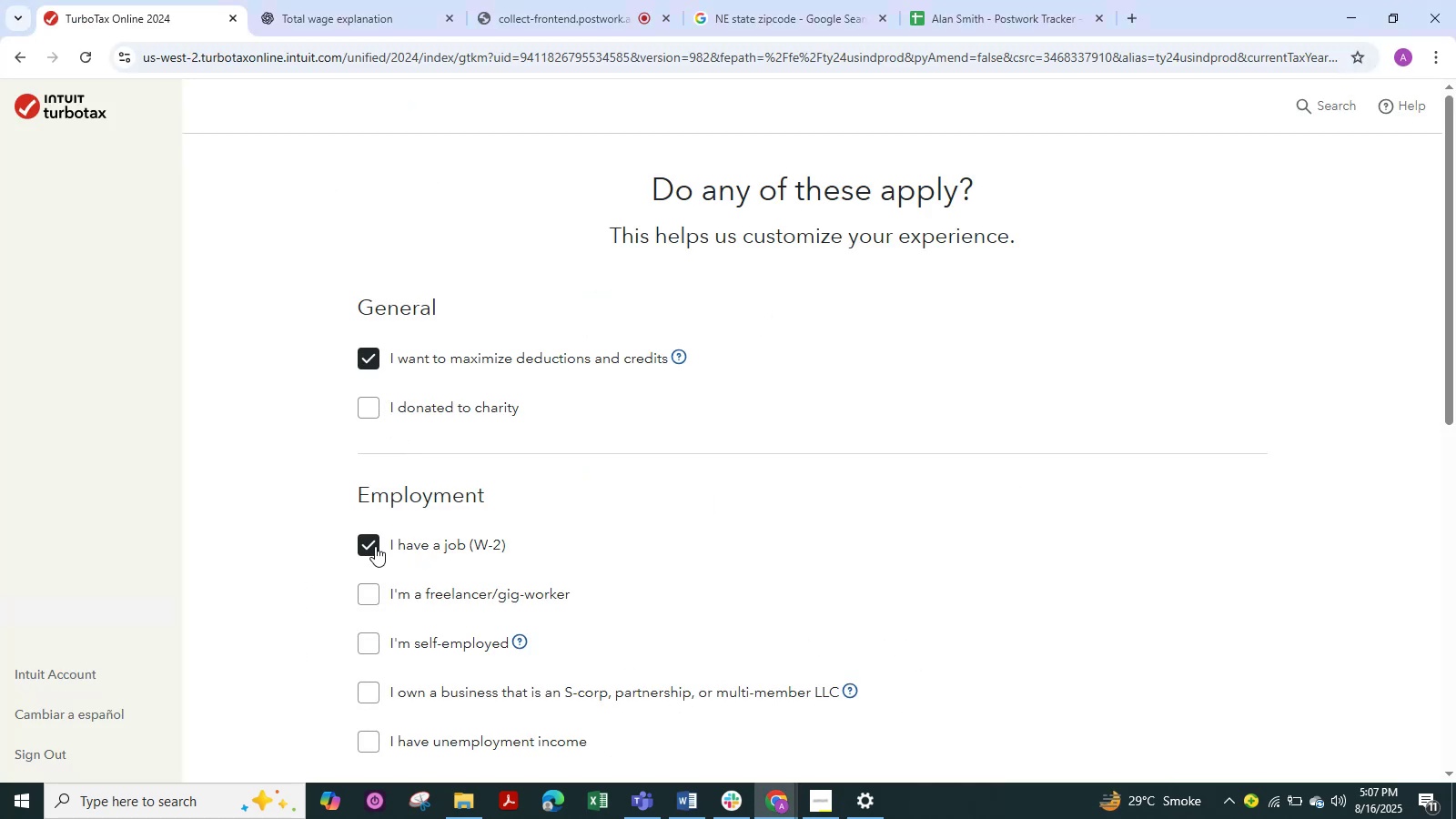 
scroll: coordinate [525, 537], scroll_direction: down, amount: 8.0
 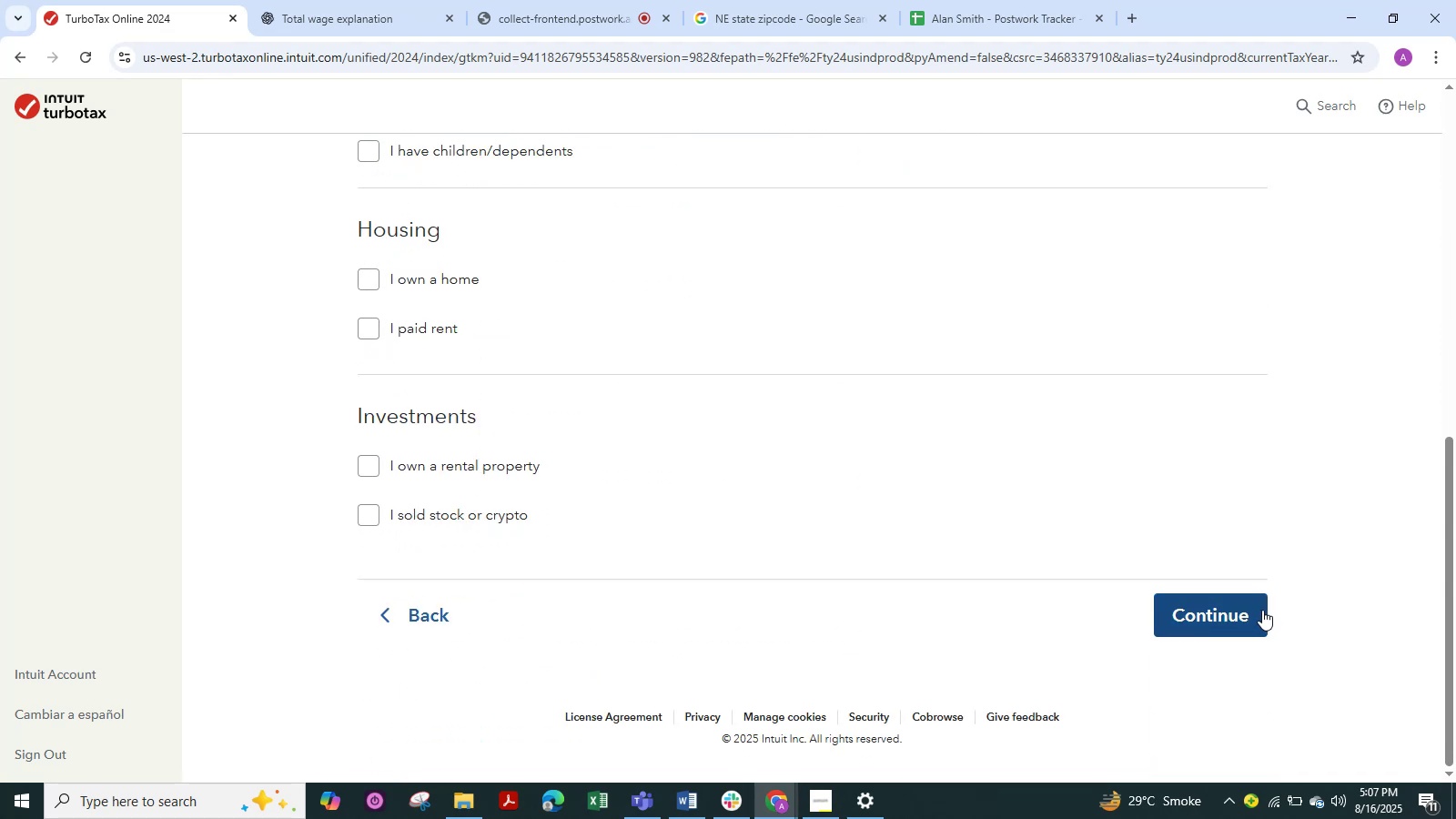 
left_click([1235, 595])
 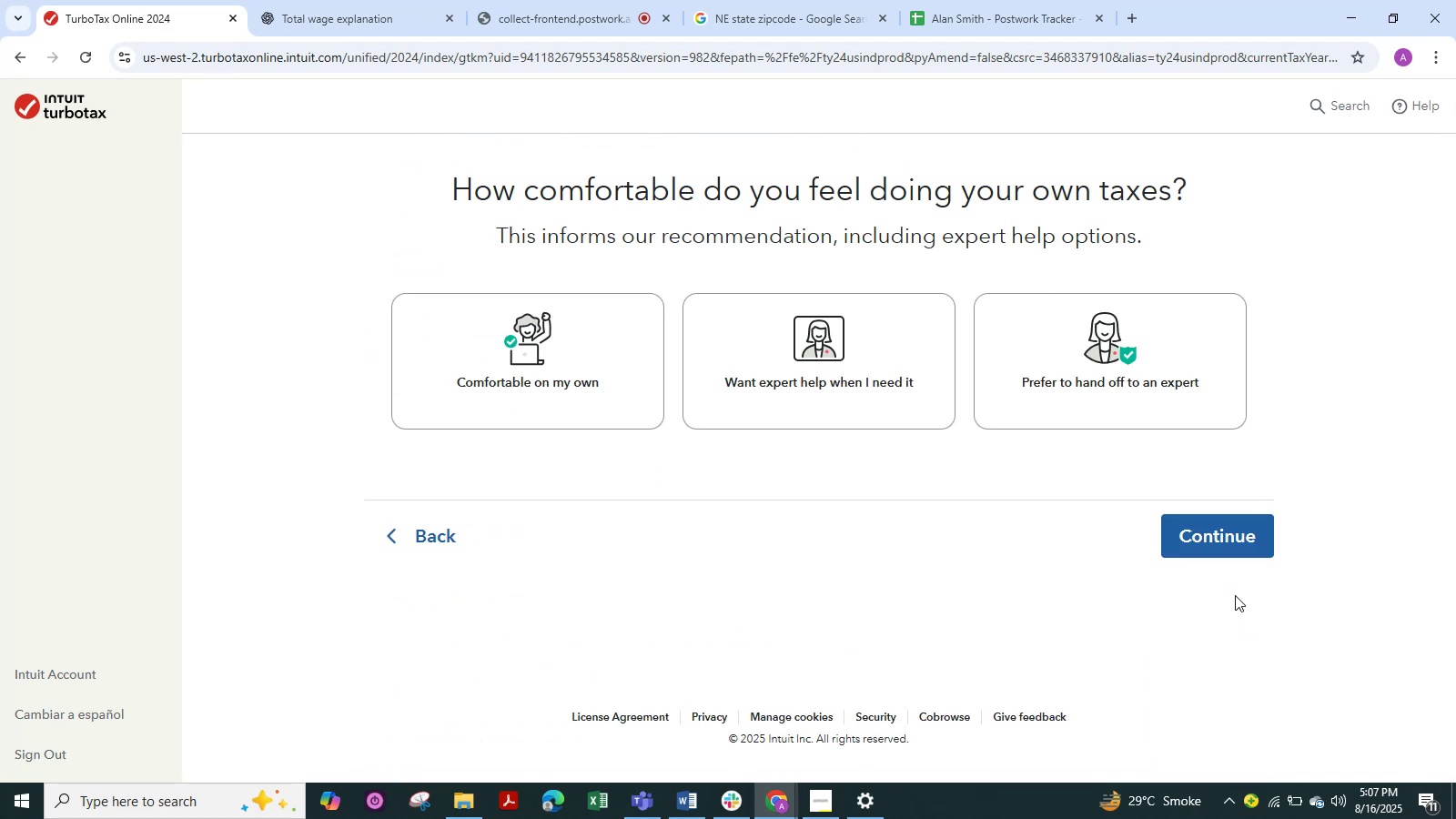 
wait(11.31)
 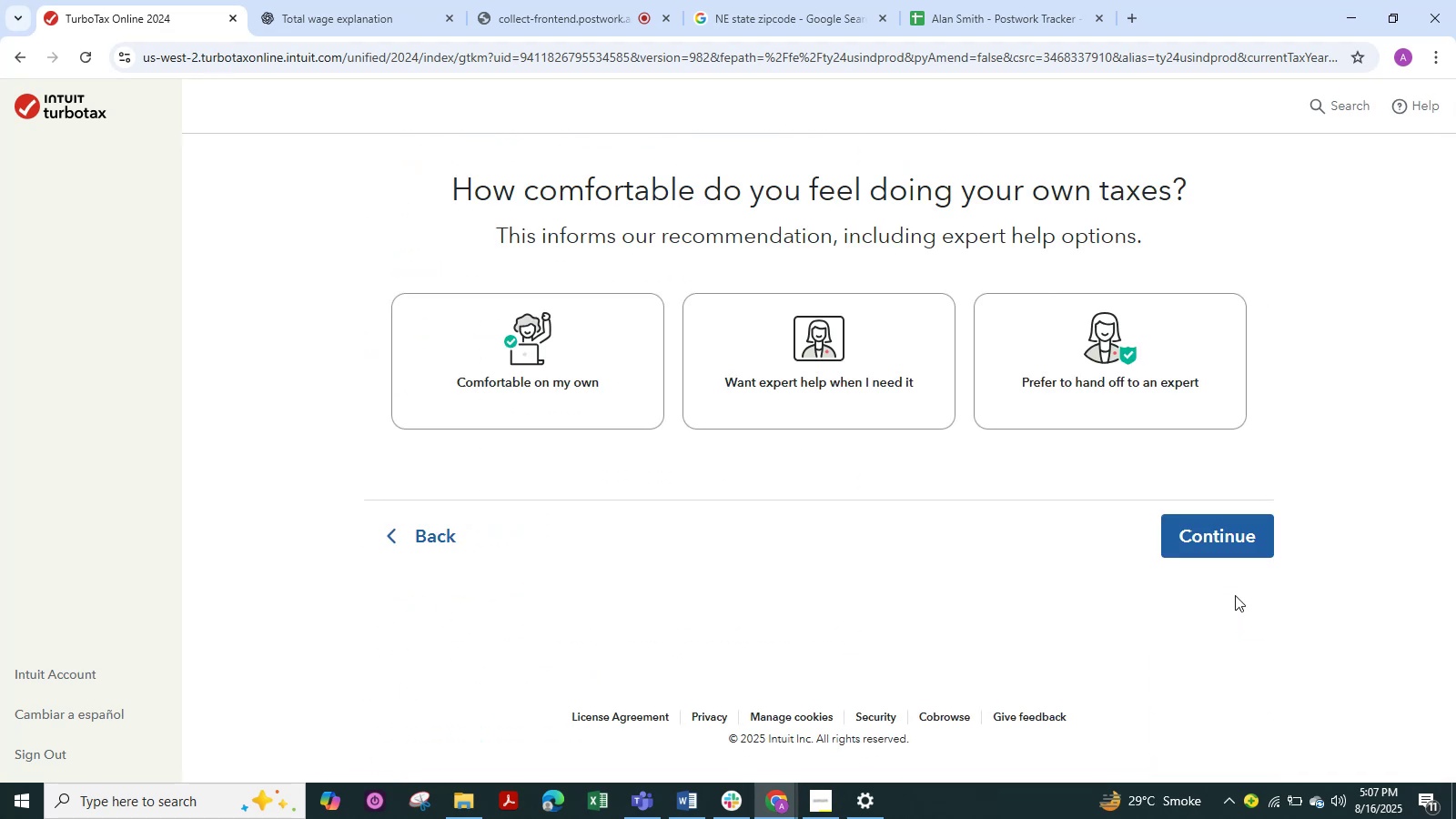 
left_click([530, 397])
 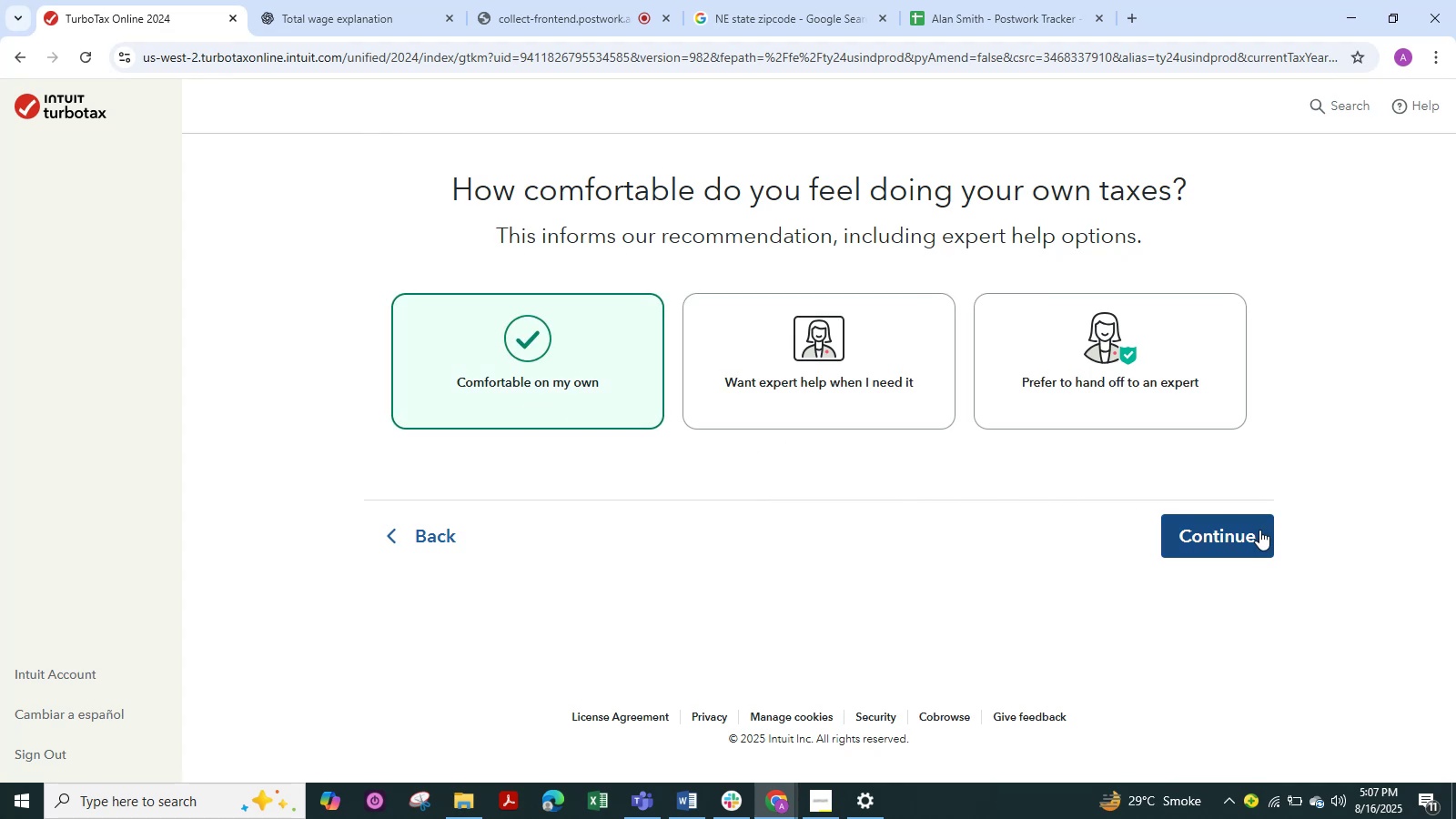 
left_click([1259, 530])
 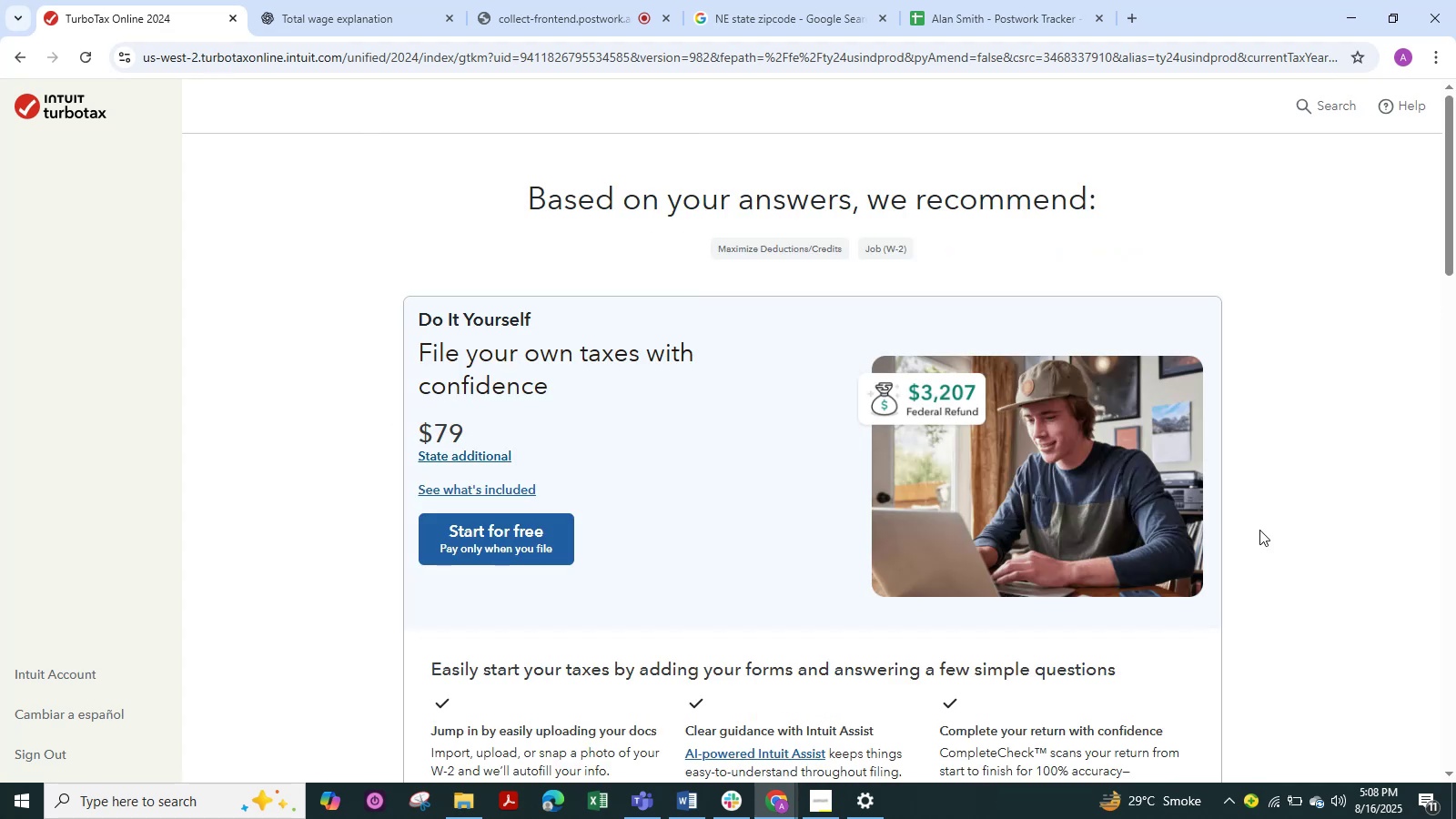 
left_click([490, 534])
 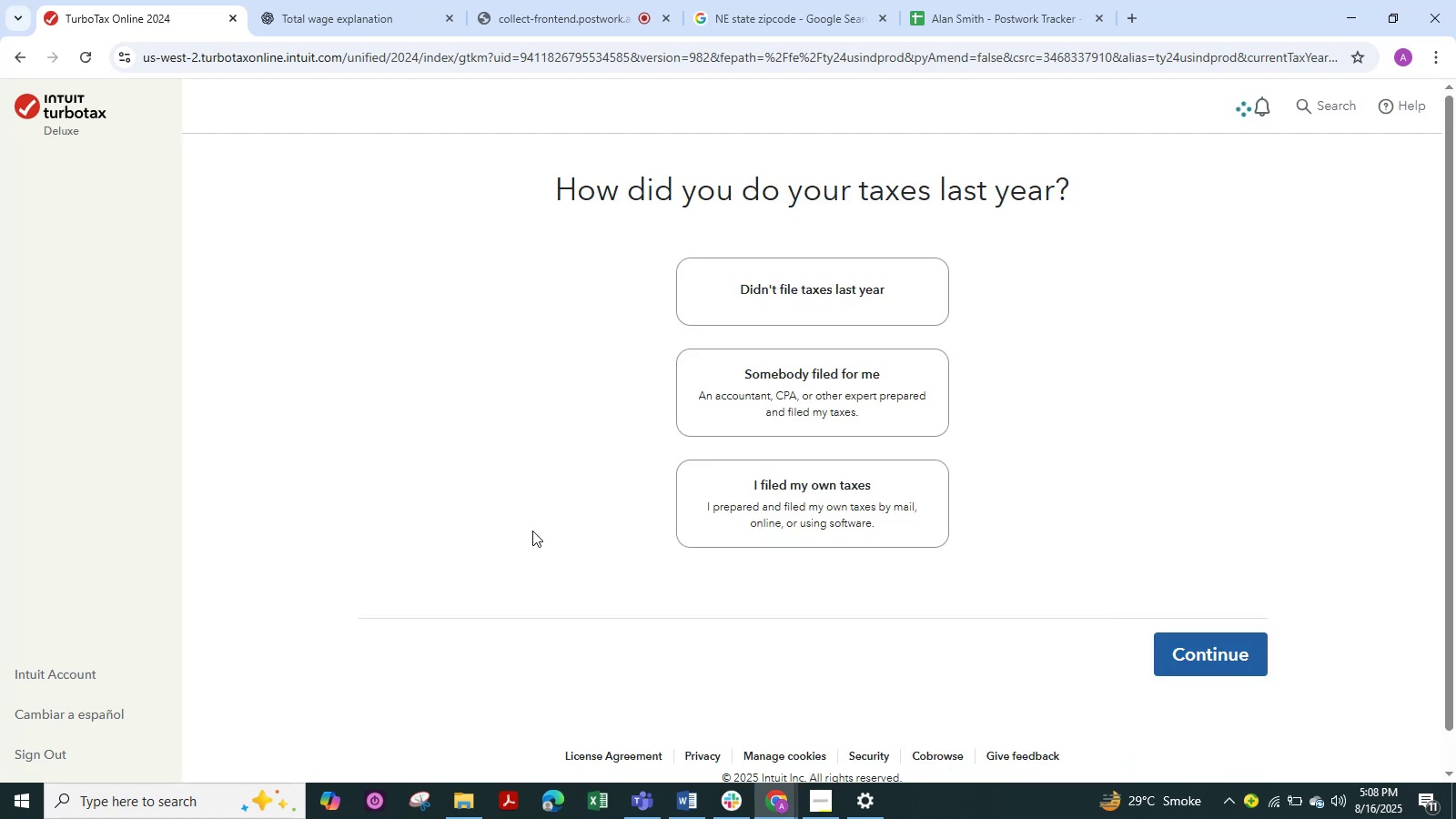 
left_click([838, 290])
 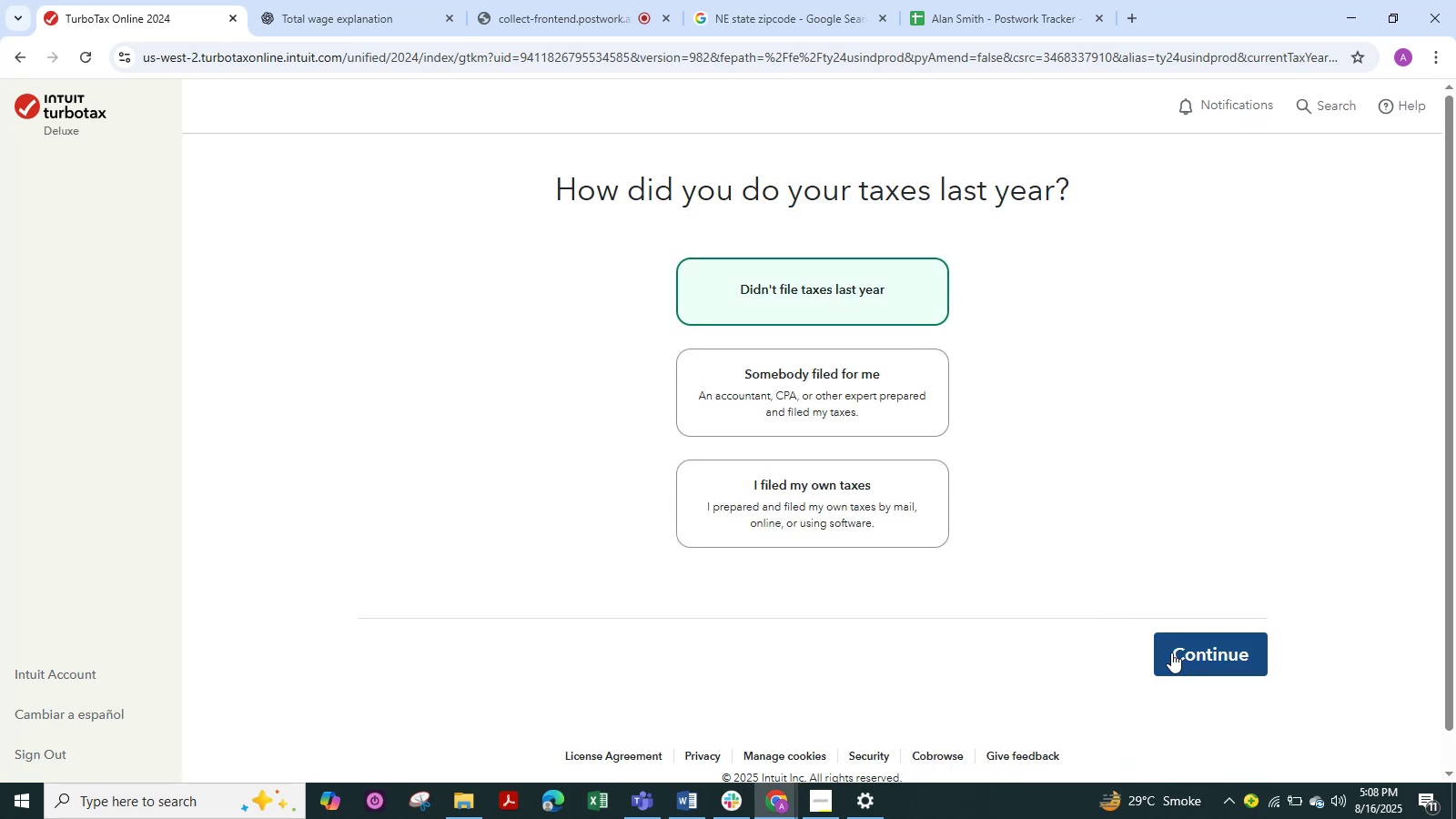 
left_click([1175, 652])
 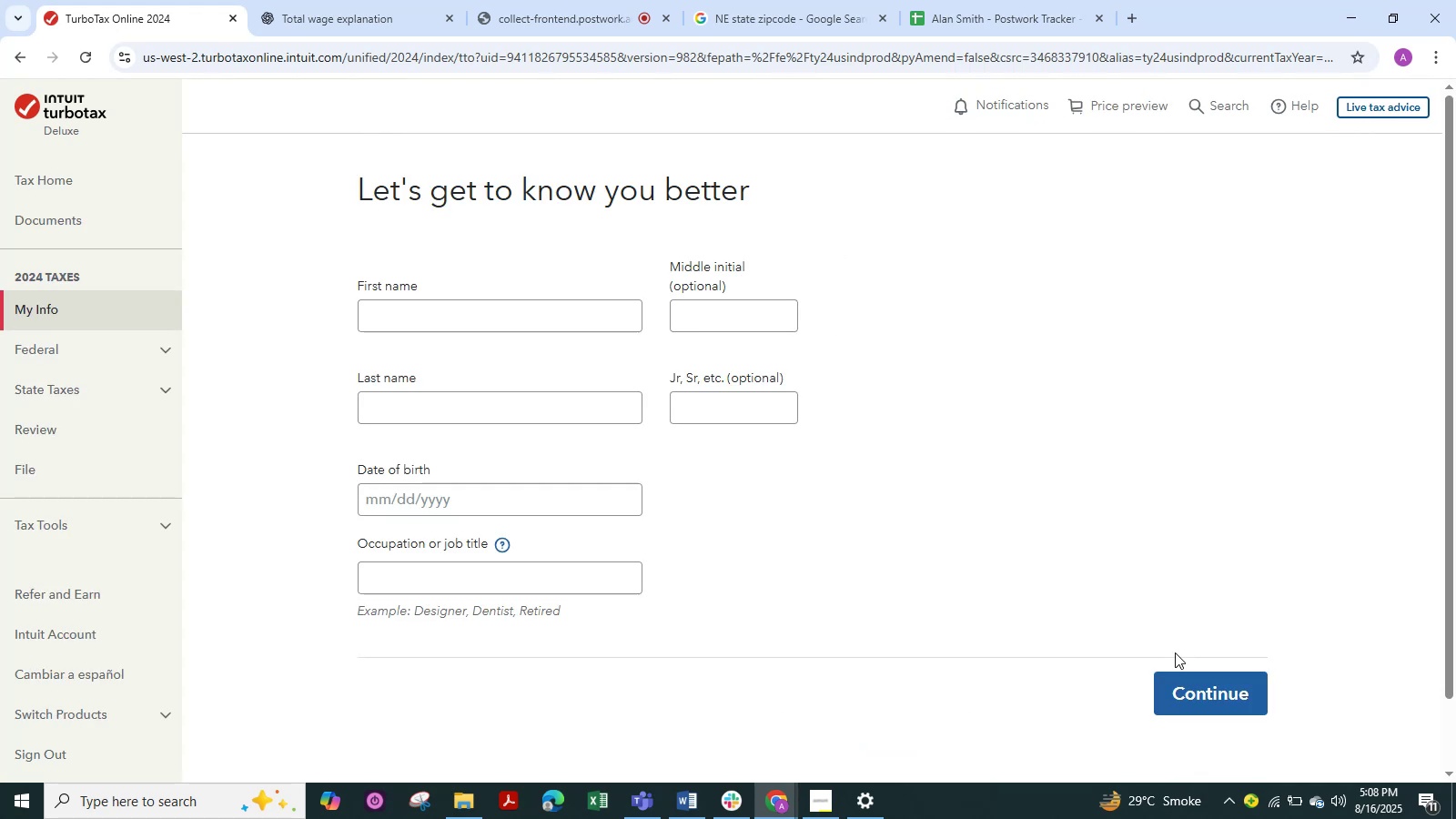 
wait(15.56)
 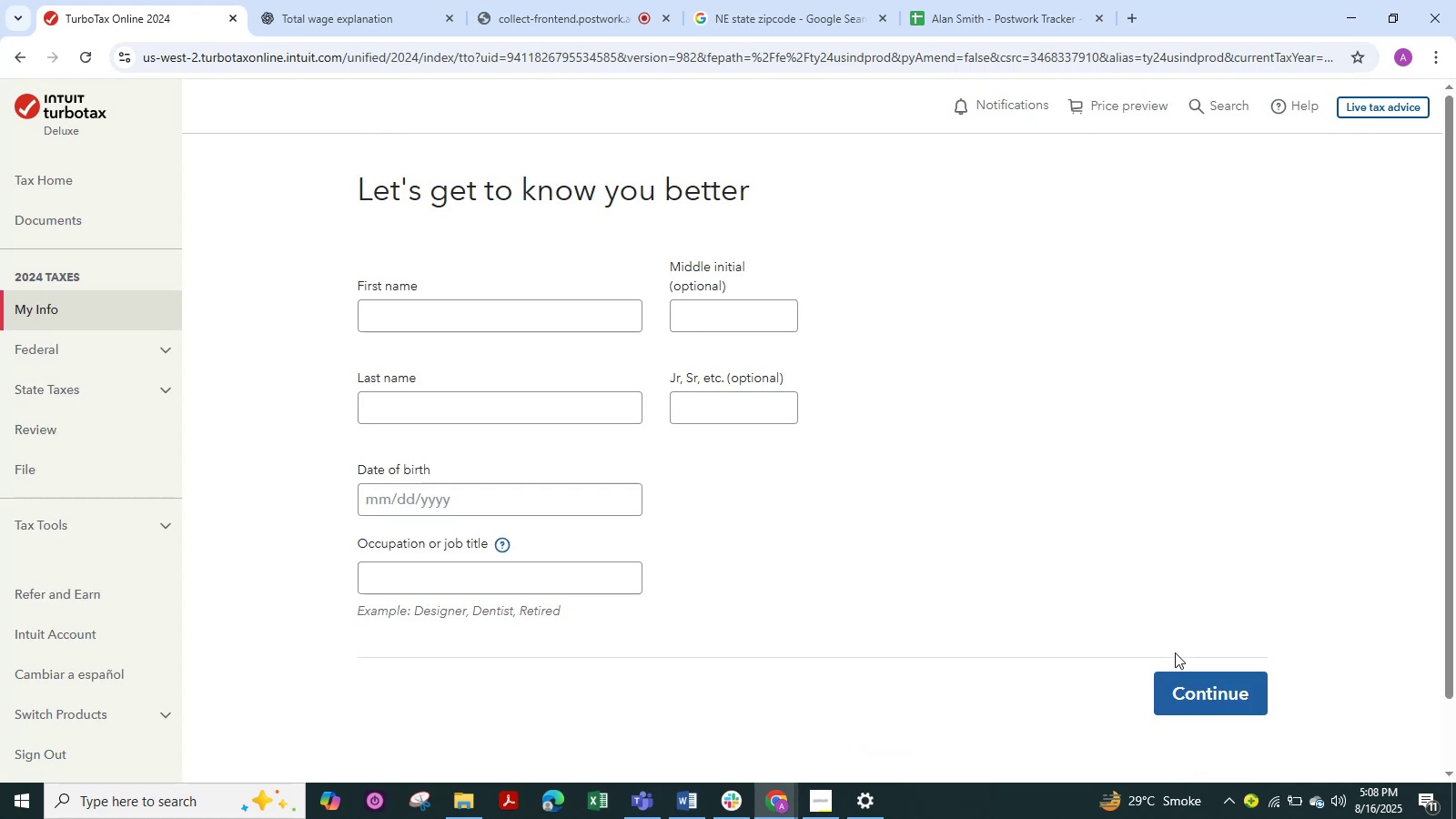 
left_click([460, 320])
 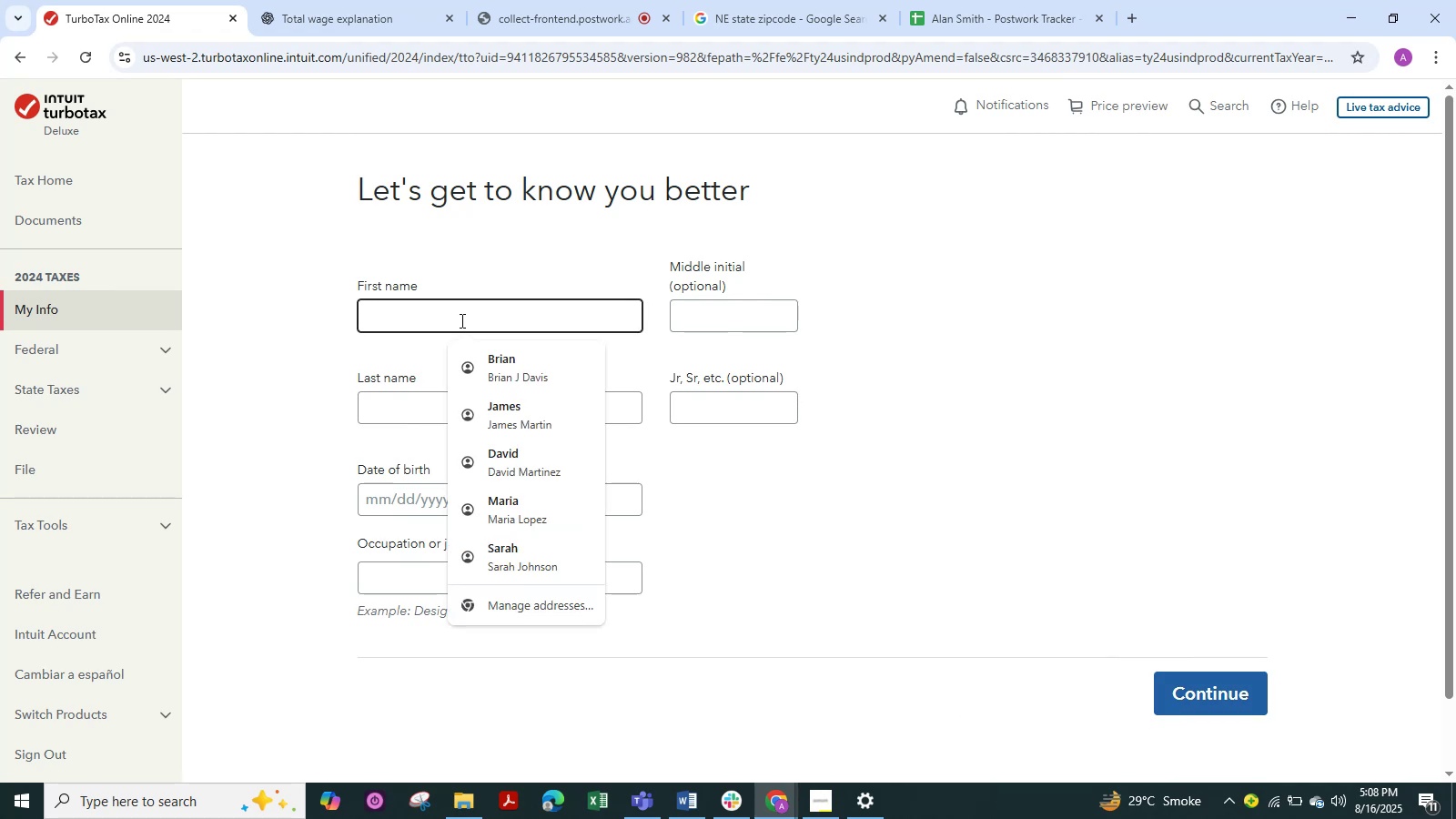 
key(Alt+Tab)
 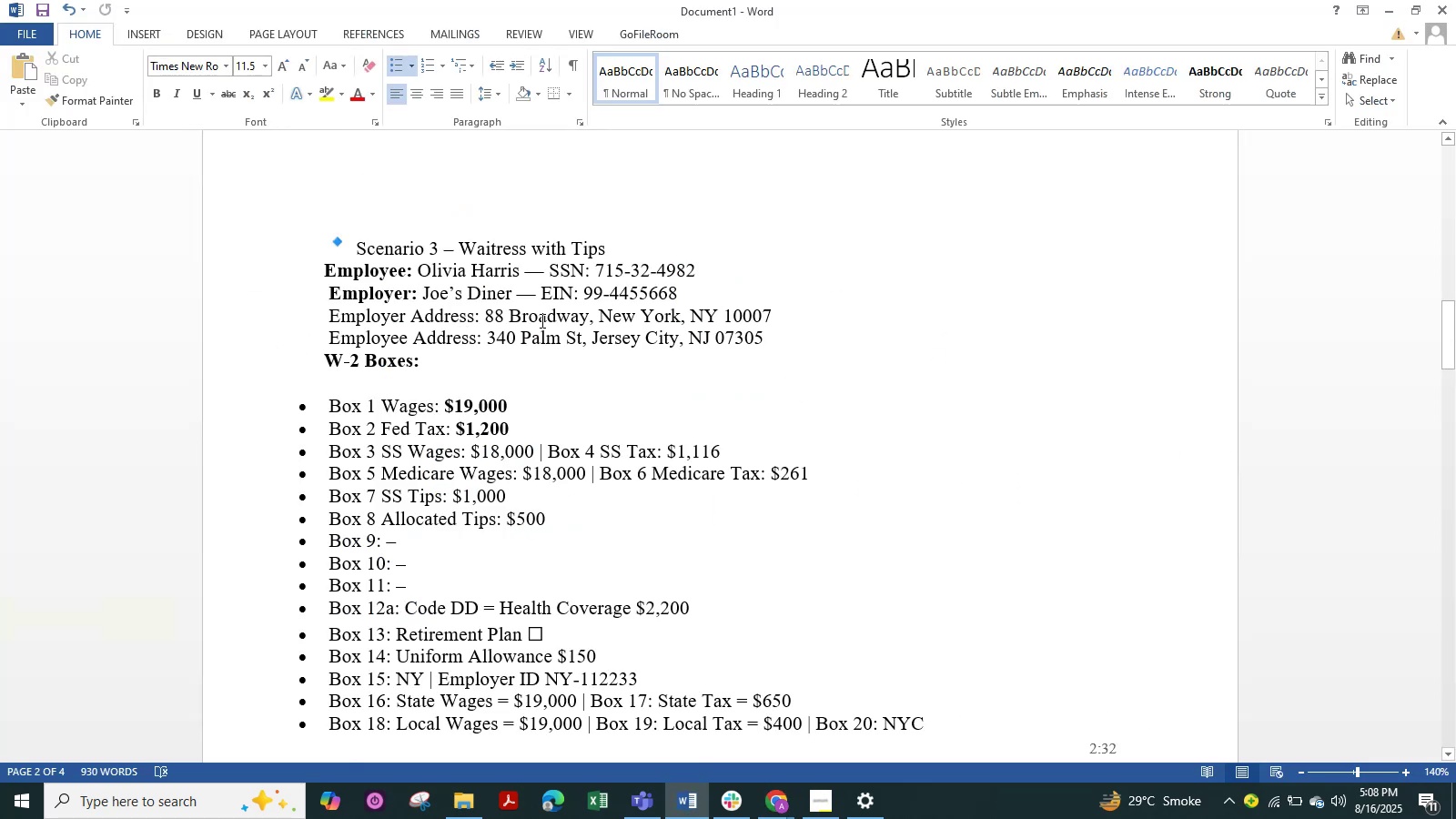 
wait(10.35)
 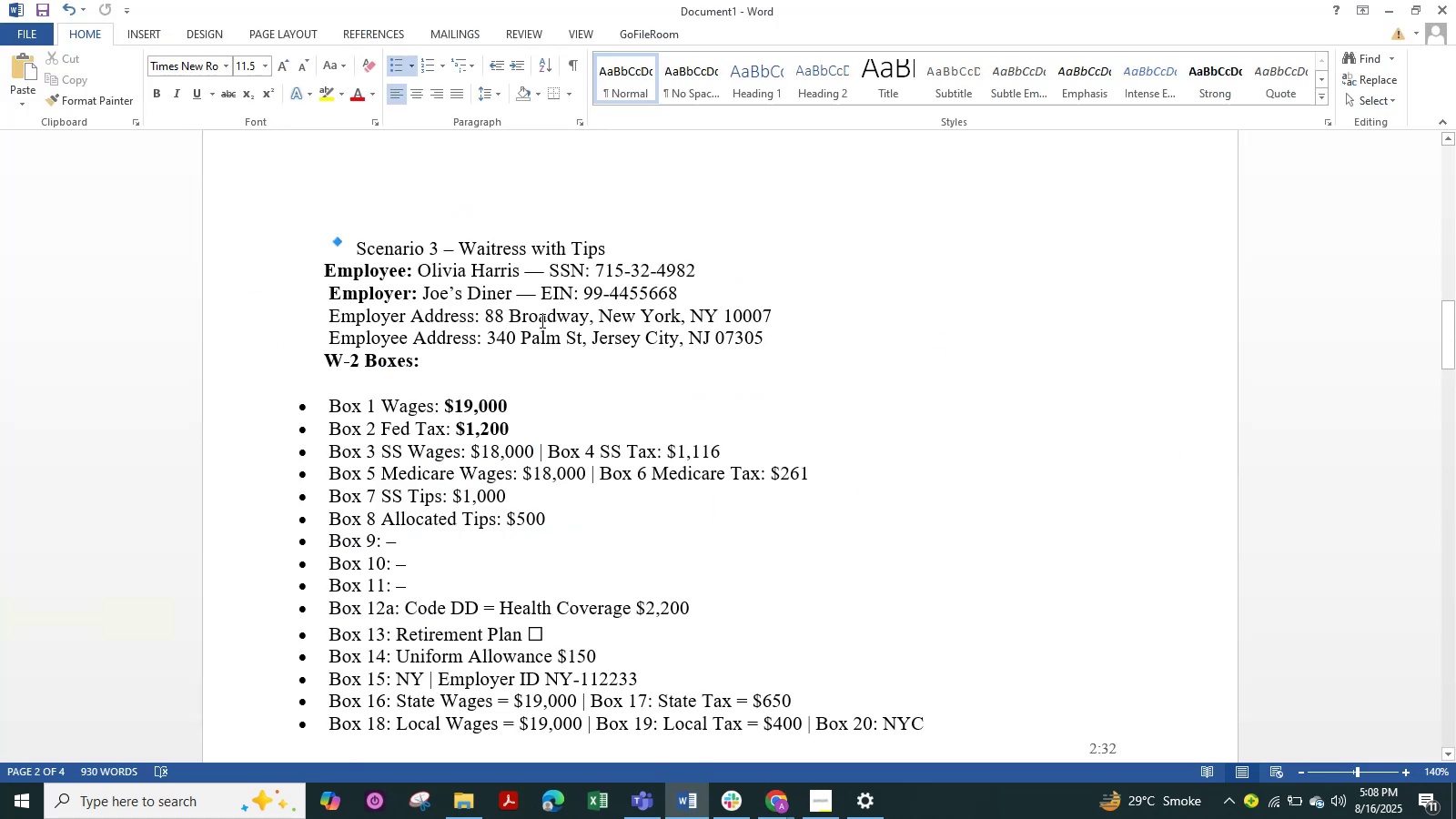 
left_click_drag(start_coordinate=[518, 270], to_coordinate=[438, 273])
 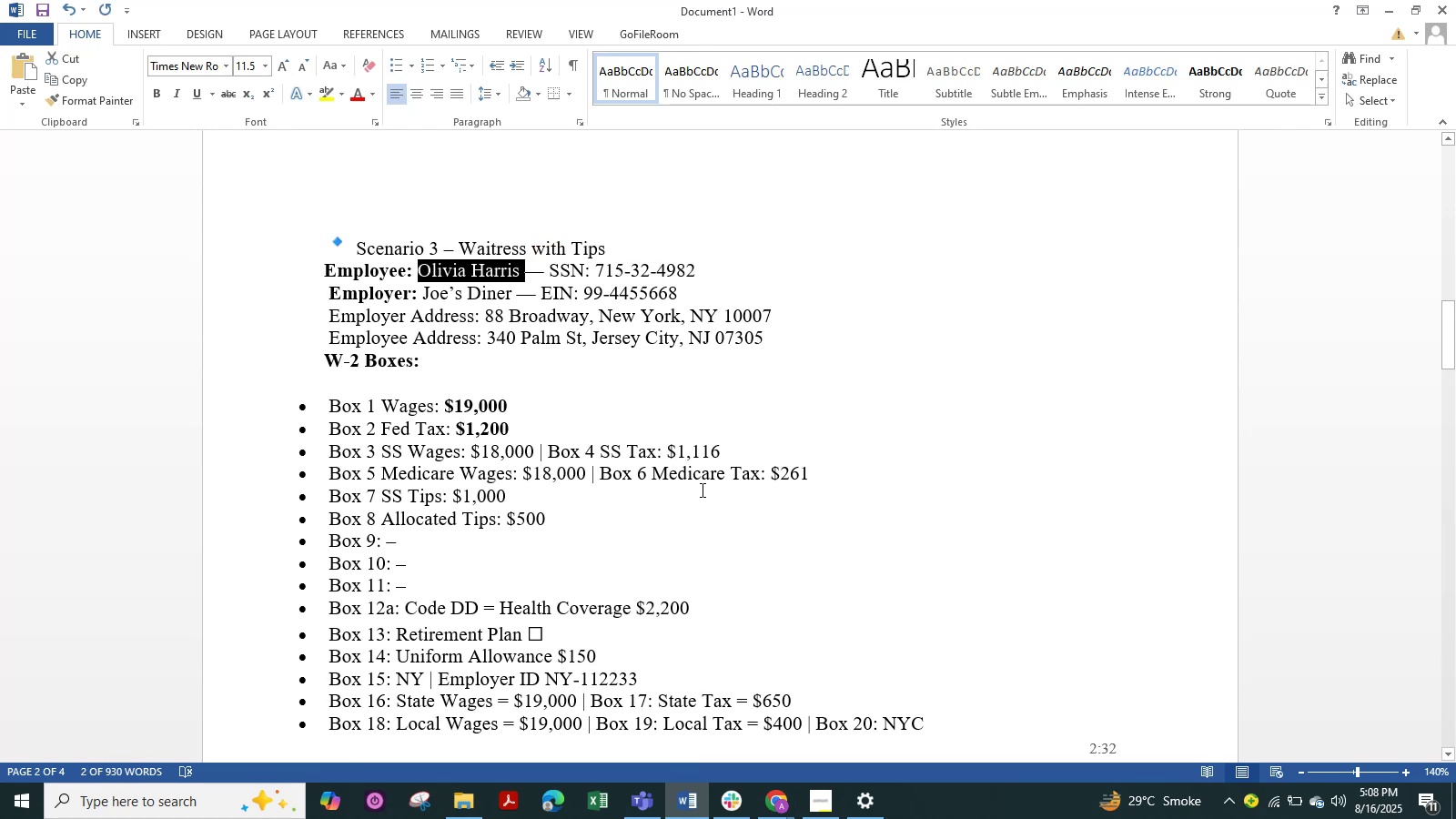 
key(Control+C)
 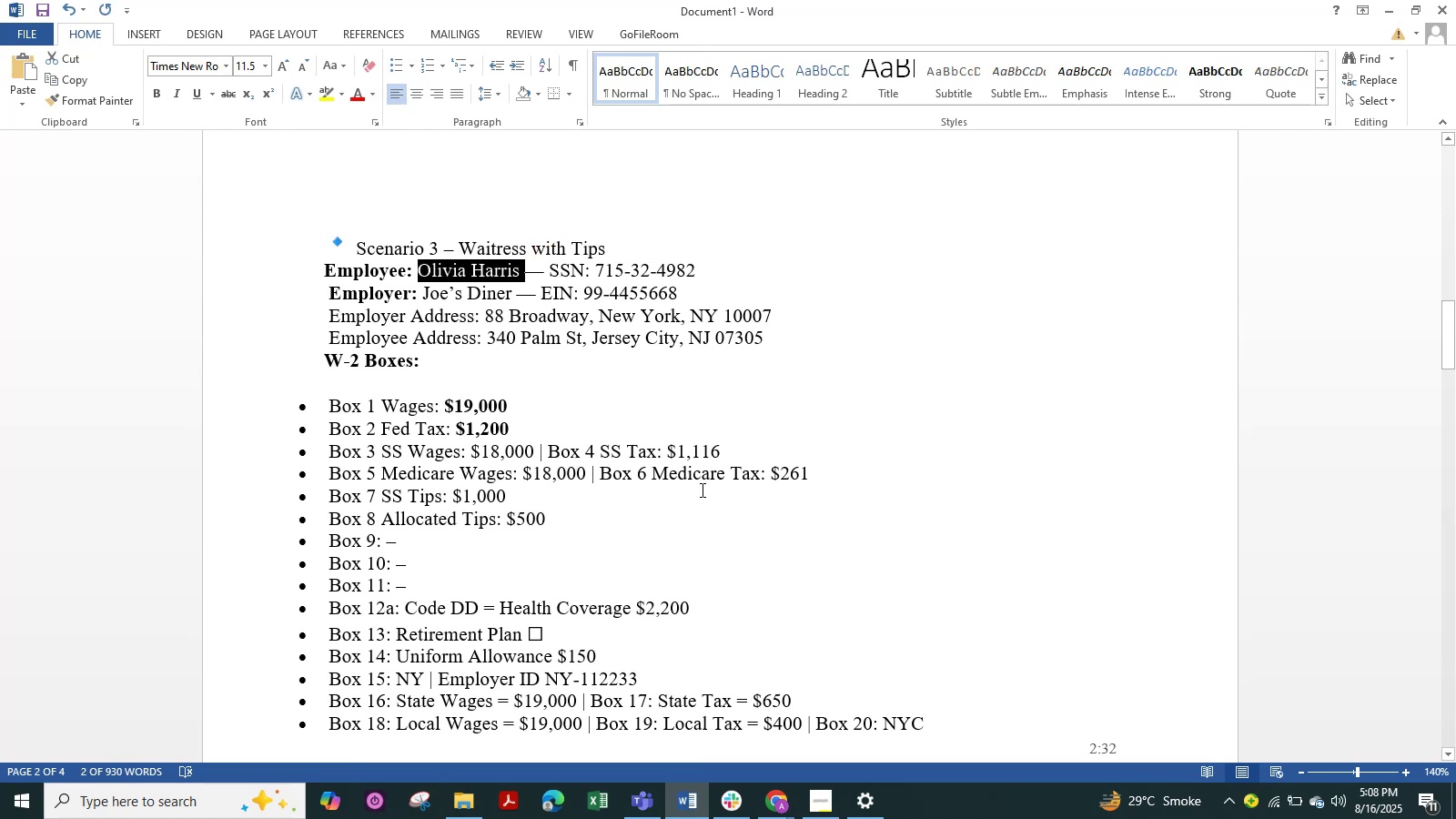 
key(Alt+Tab)
 